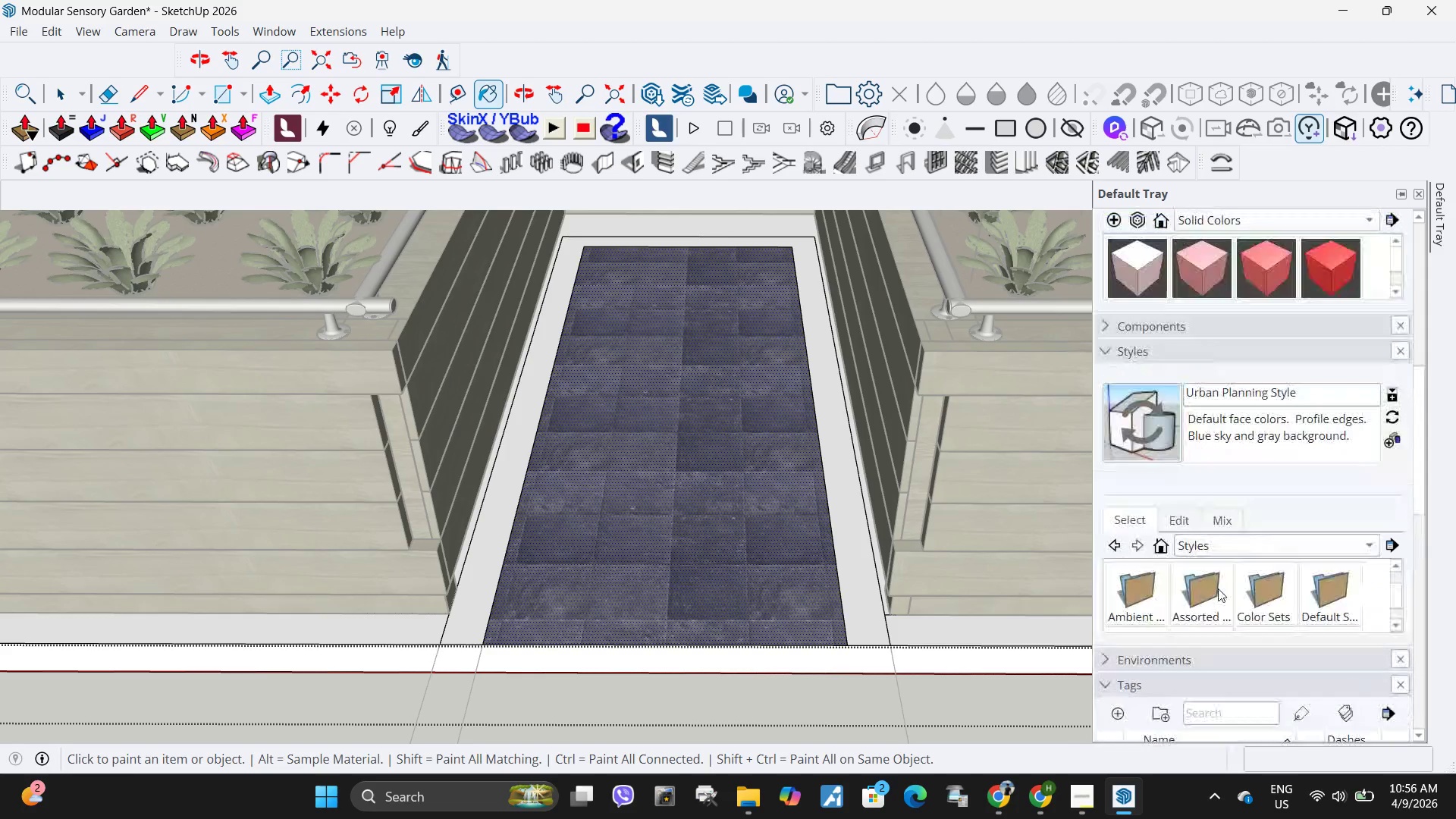 
scroll: coordinate [1230, 552], scroll_direction: up, amount: 10.0
 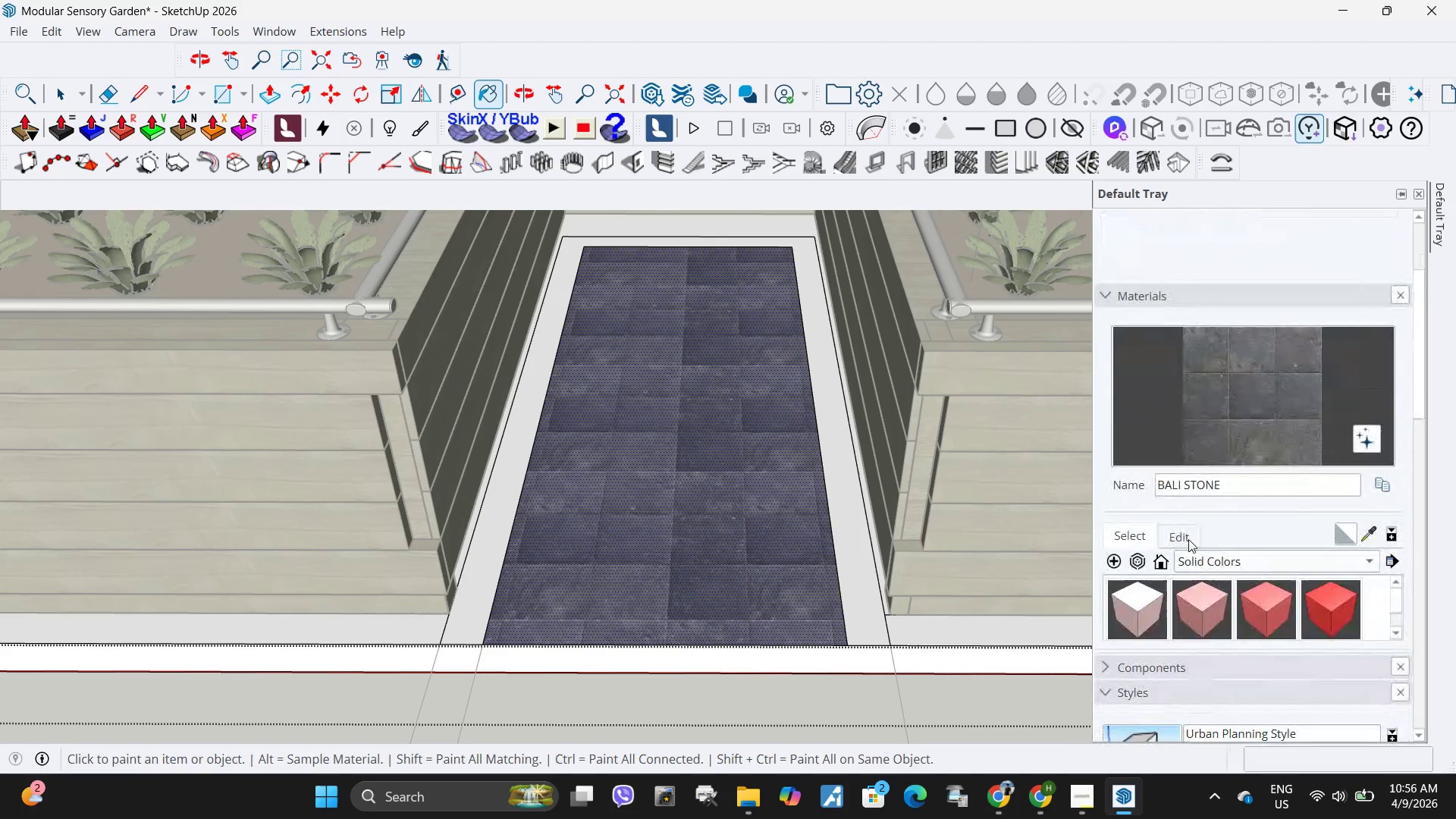 
left_click([1188, 539])
 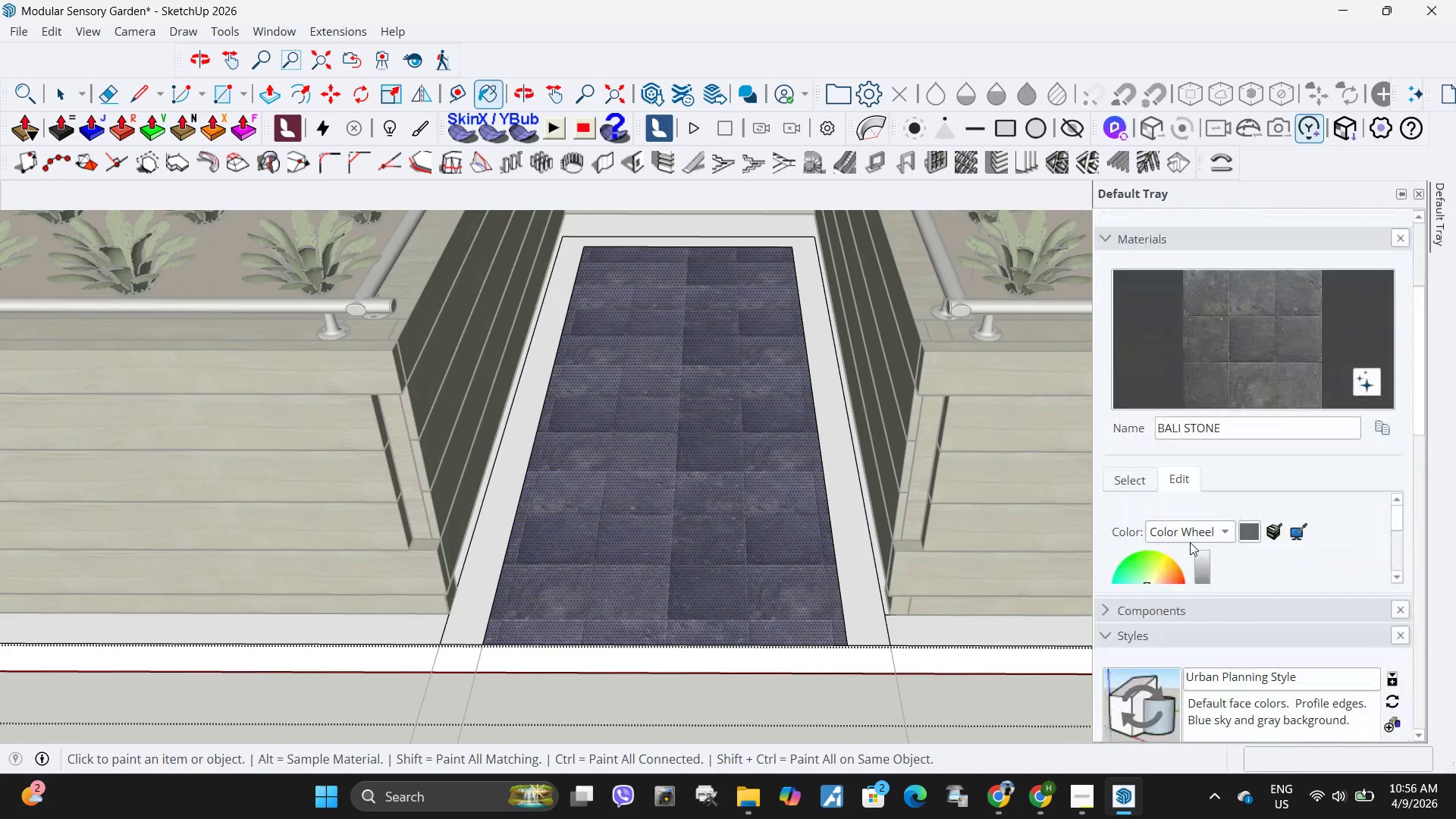 
scroll: coordinate [1190, 545], scroll_direction: down, amount: 5.0
 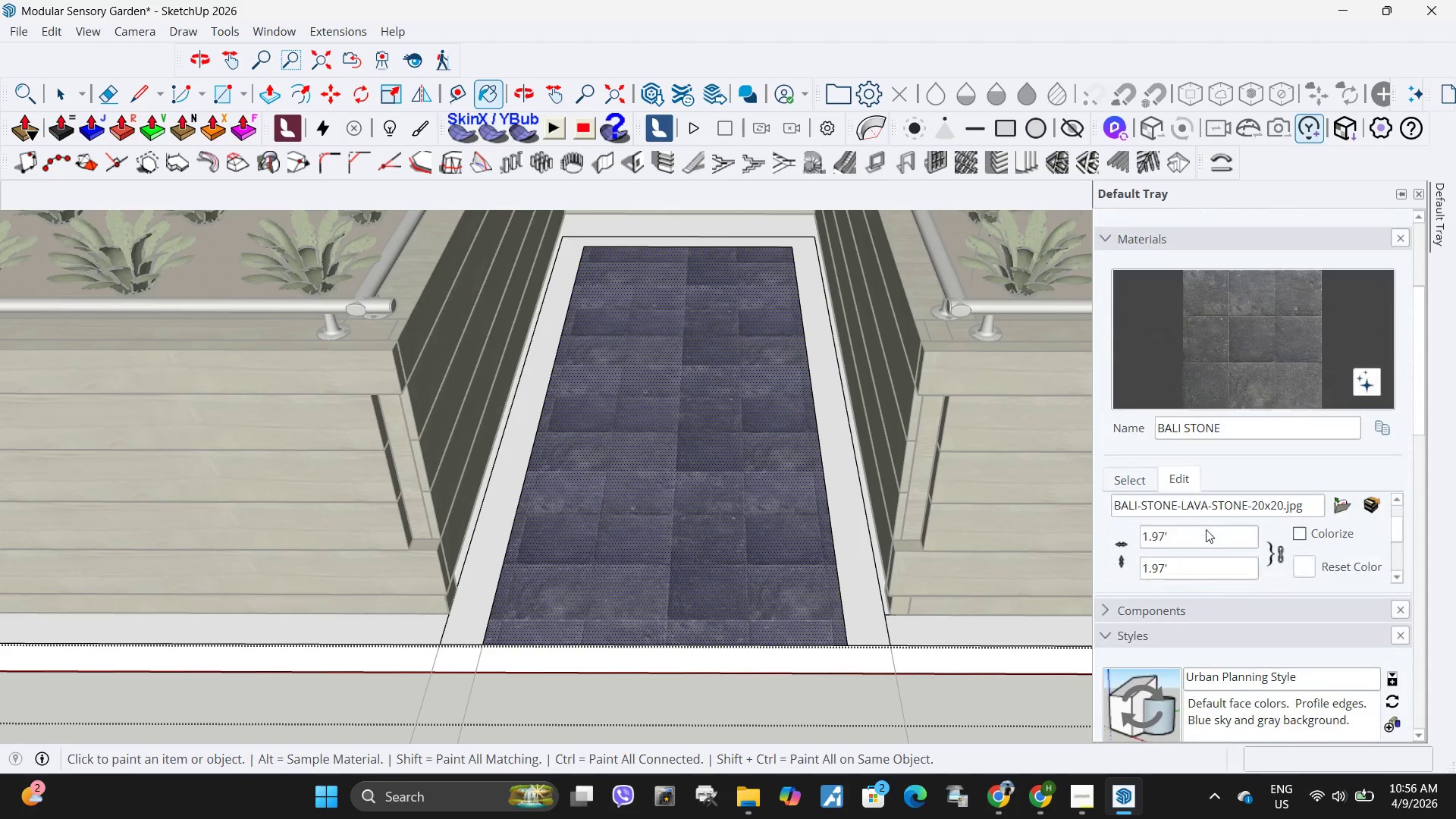 
scroll: coordinate [1206, 529], scroll_direction: up, amount: 1.0
 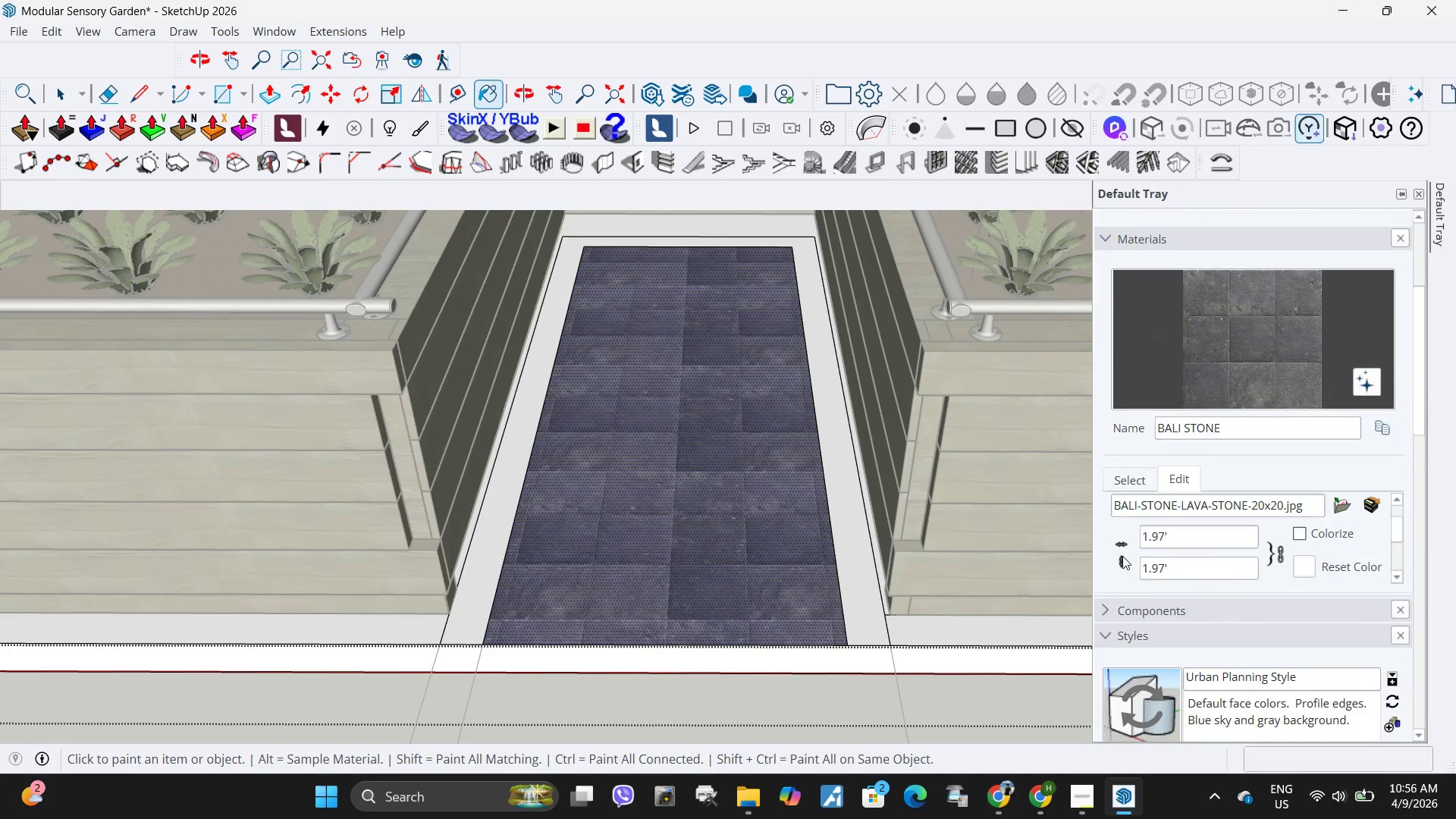 
left_click([1122, 556])
 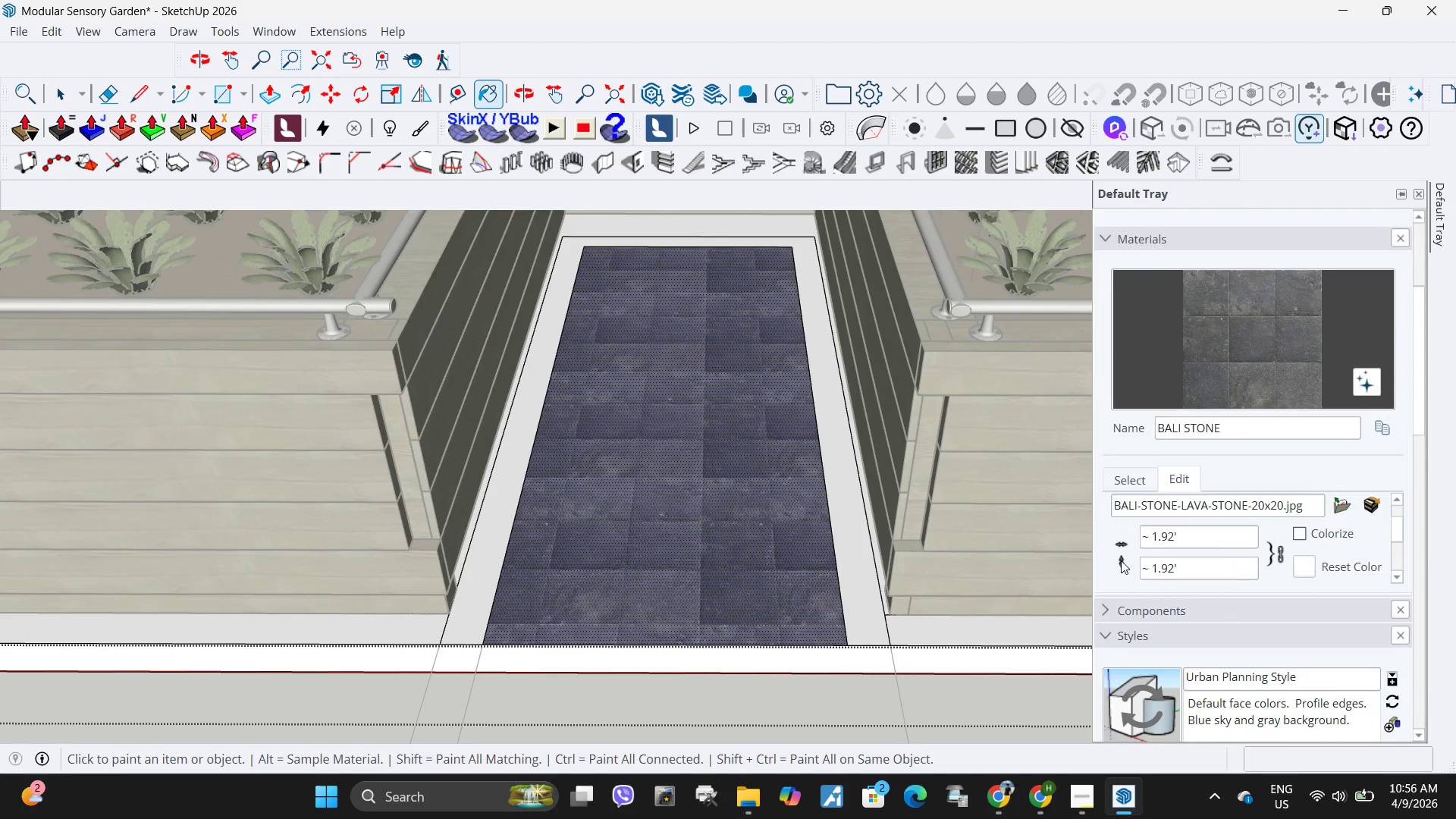 
left_click([1121, 560])
 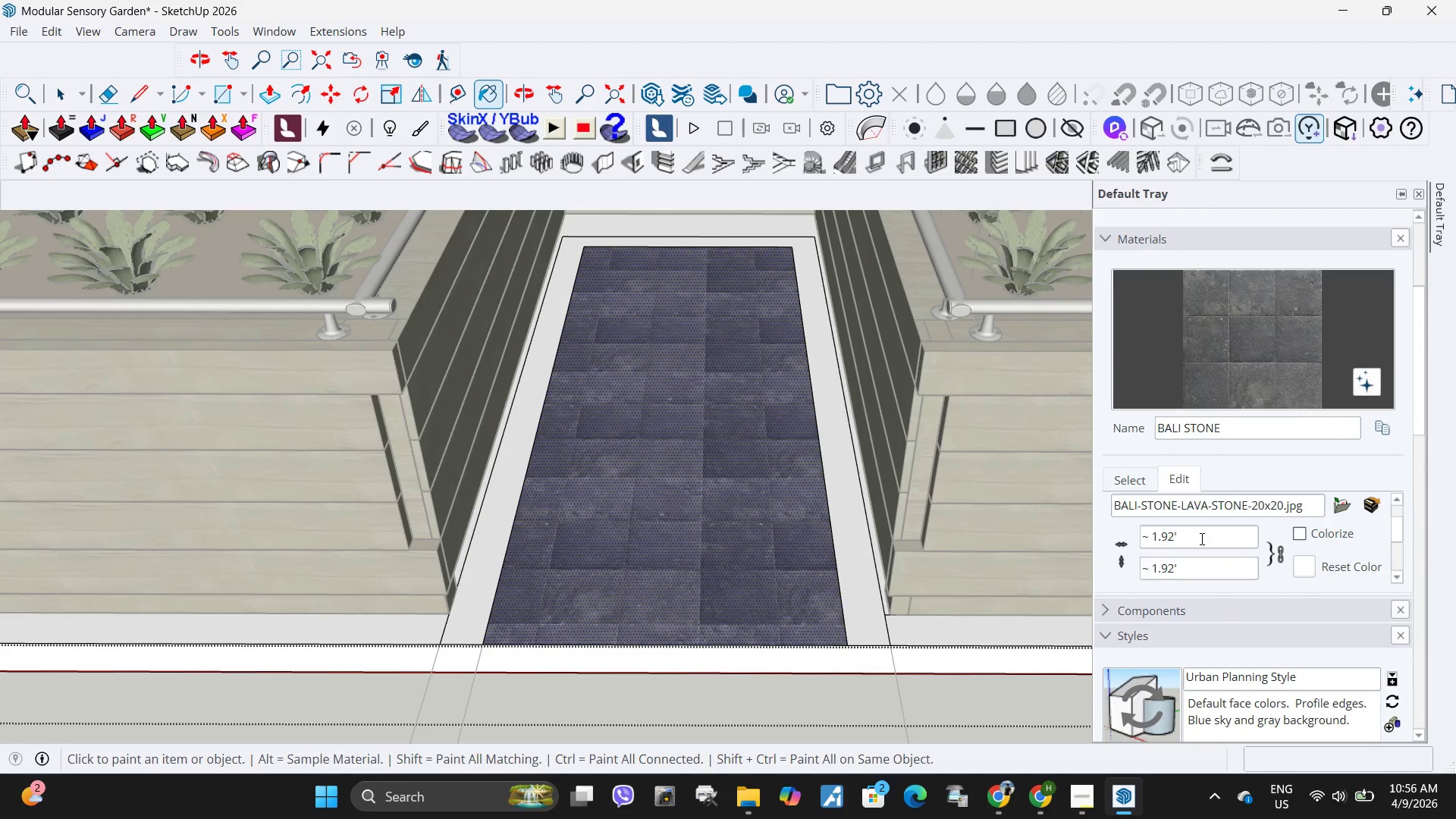 
left_click_drag(start_coordinate=[1200, 538], to_coordinate=[1128, 528])
 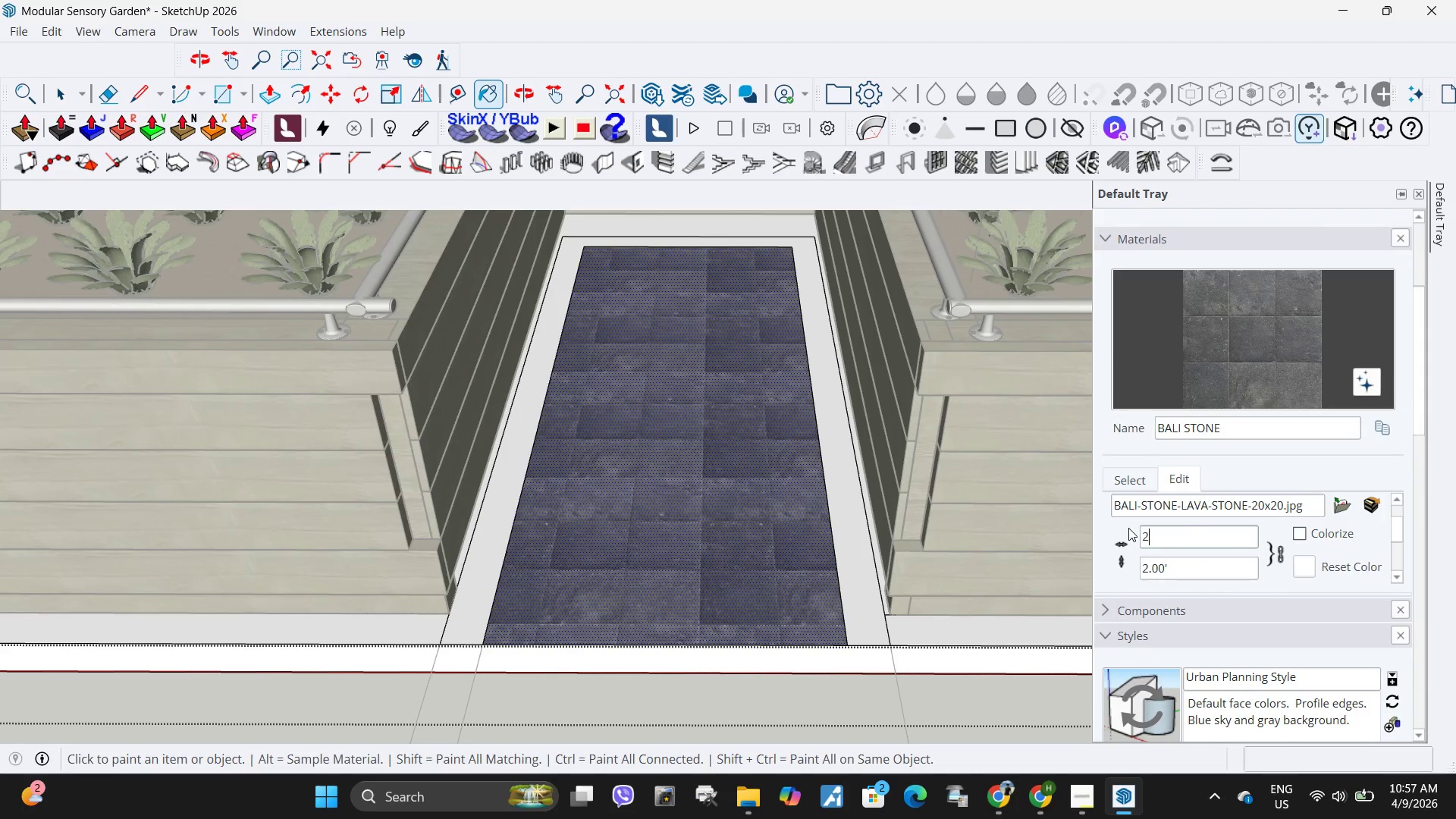 
key(Numpad2)
 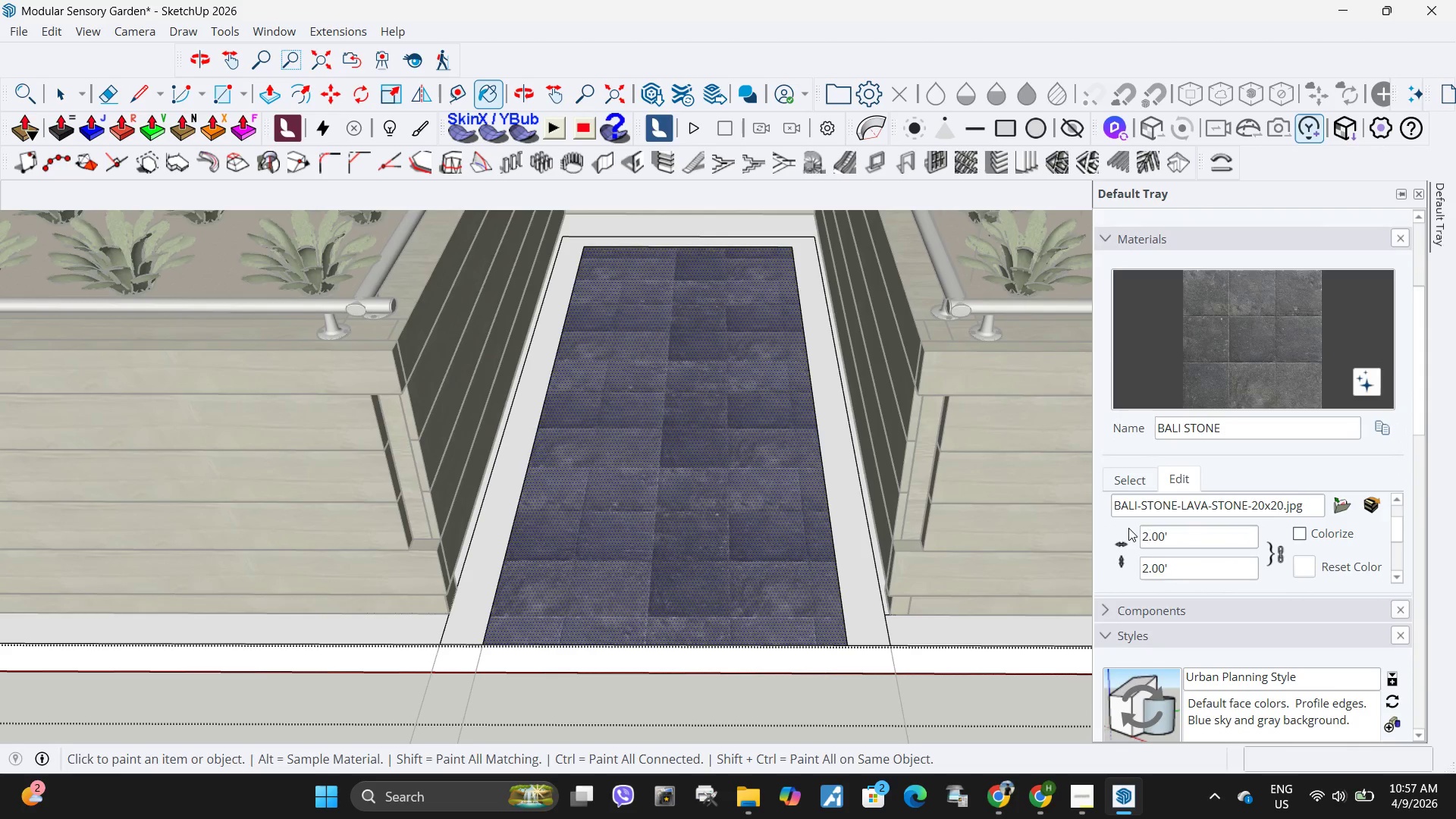 
key(NumpadEnter)
 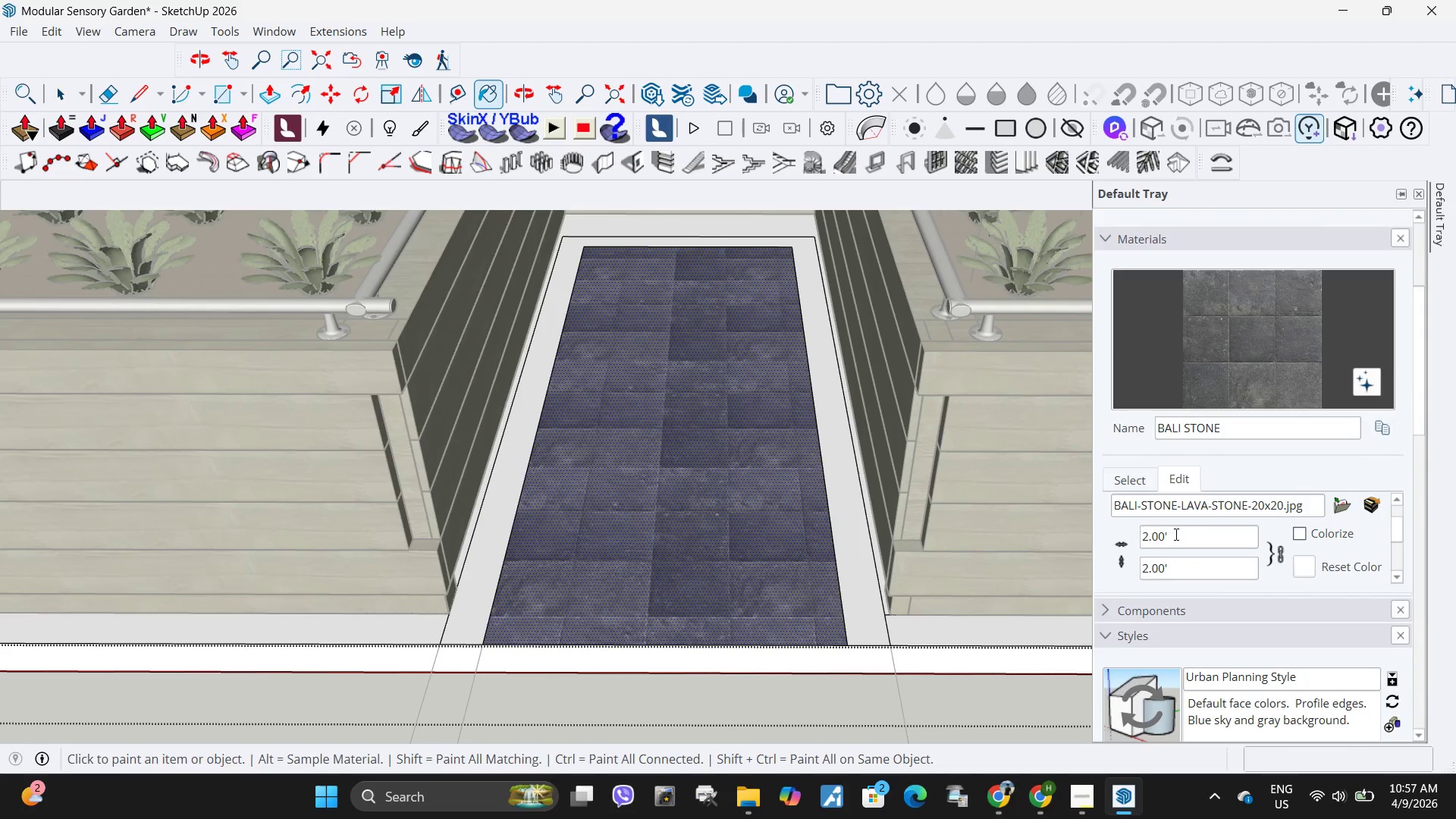 
left_click_drag(start_coordinate=[1188, 538], to_coordinate=[1118, 538])
 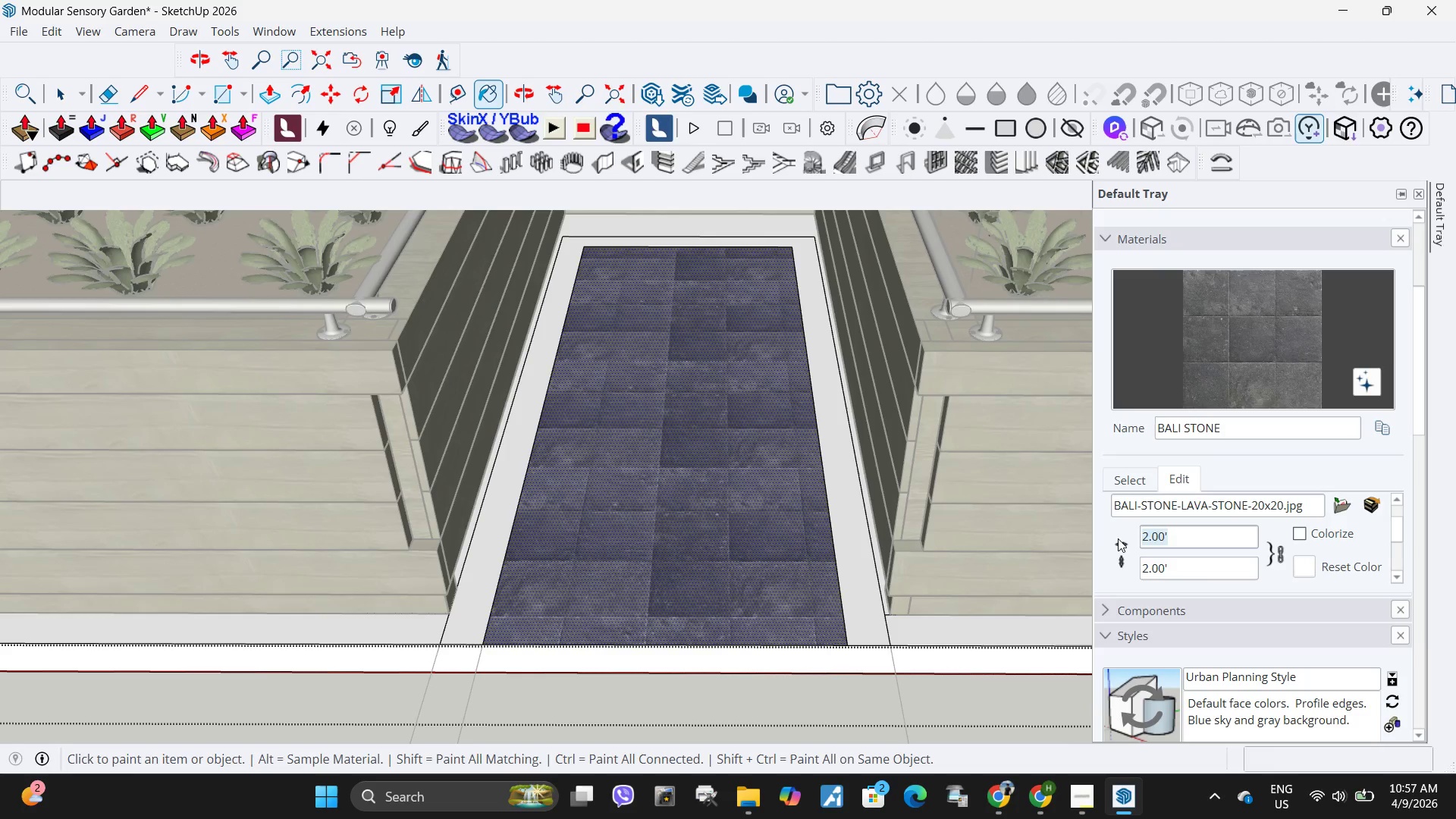 
key(Numpad2)
 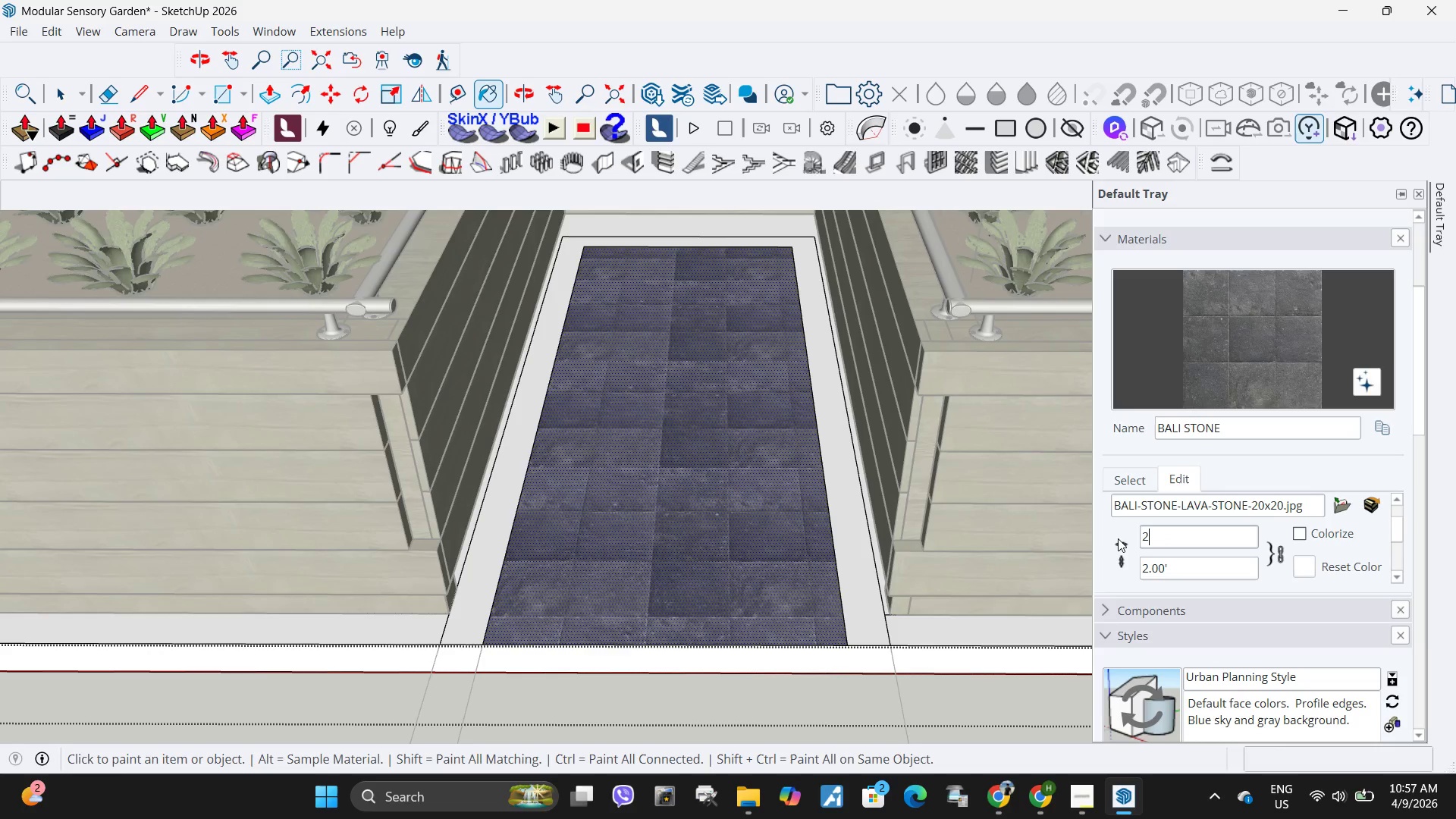 
key(Backspace)
 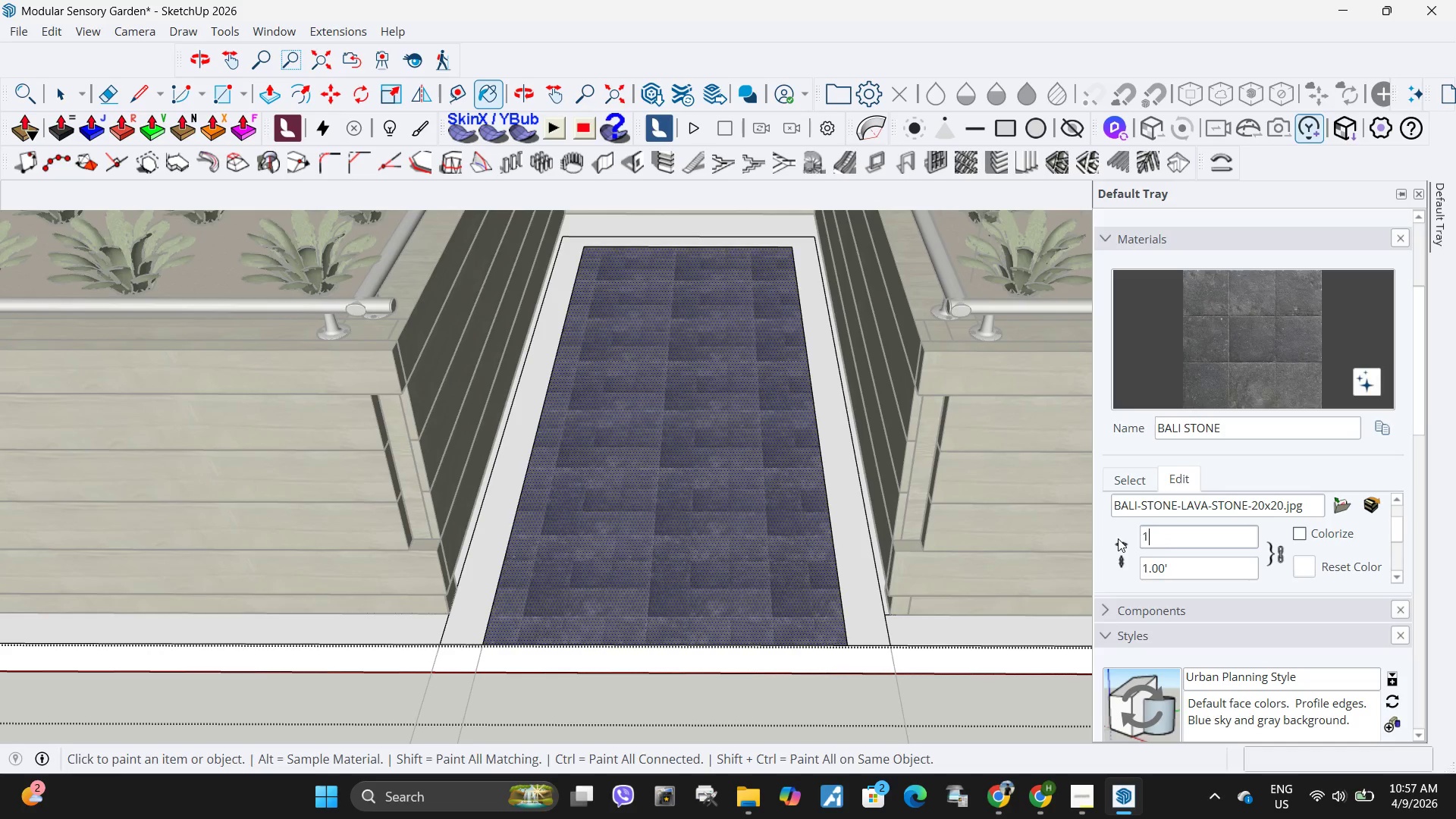 
key(Numpad1)
 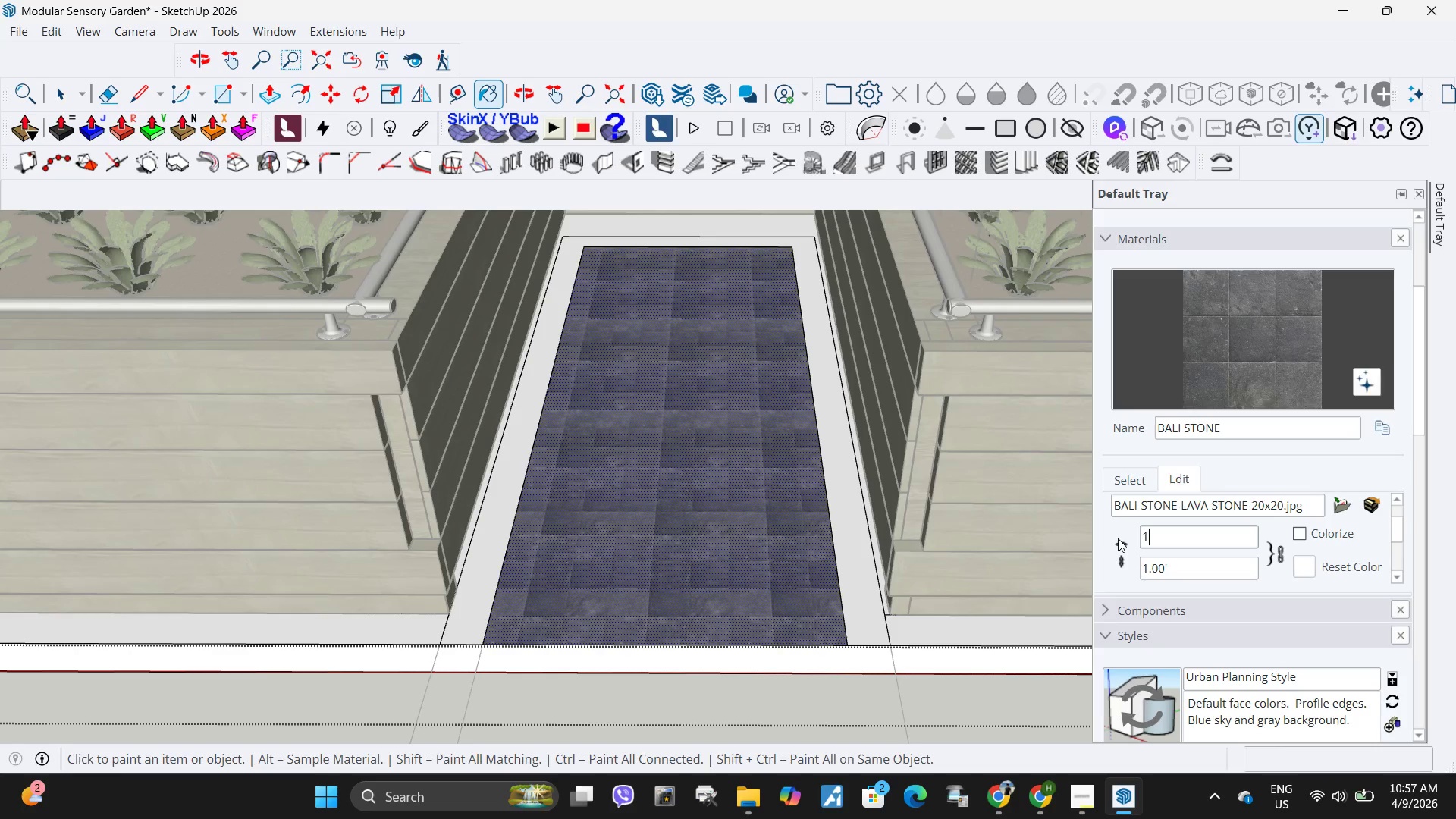 
key(NumpadDecimal)
 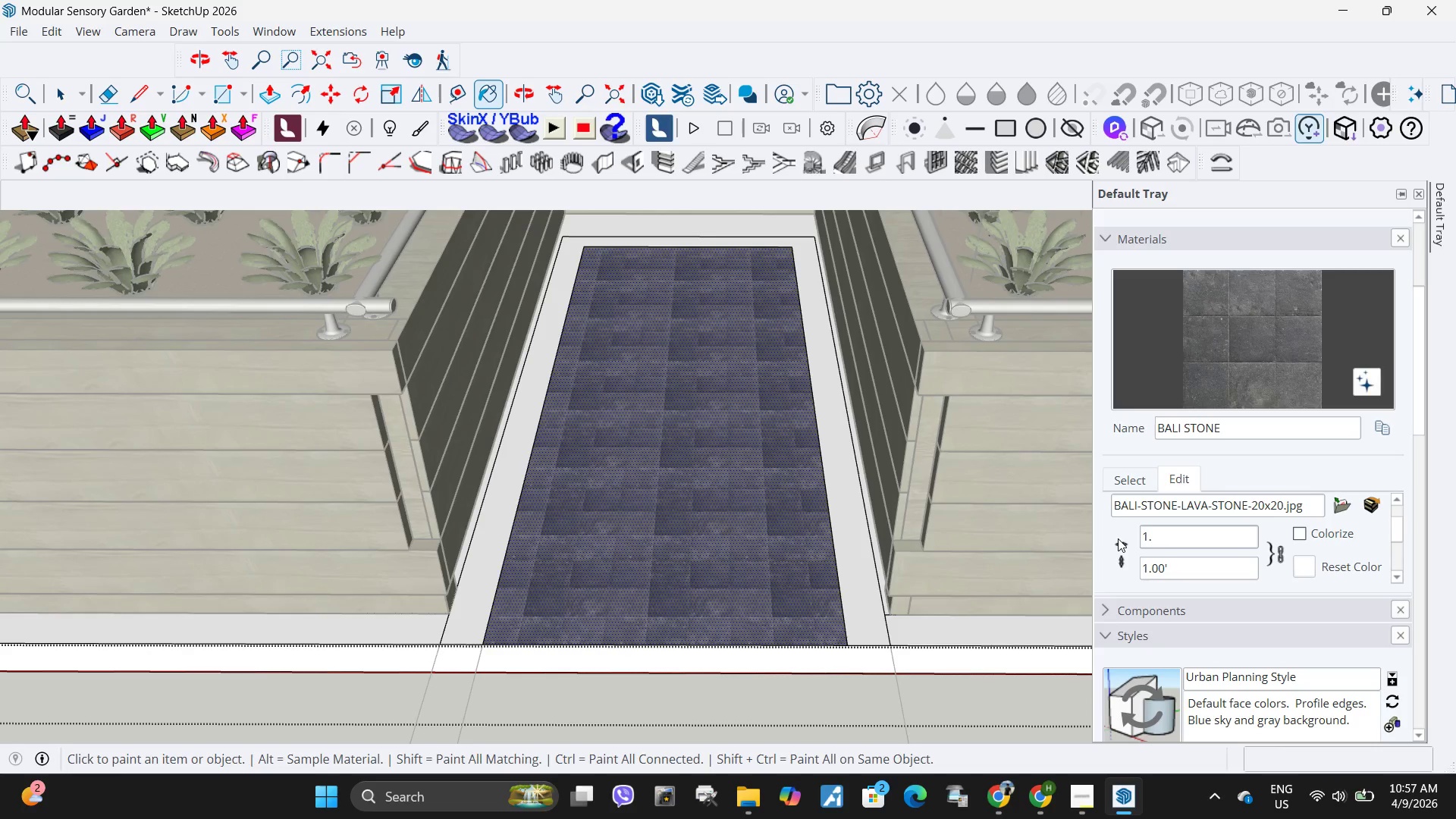 
key(Backspace)
 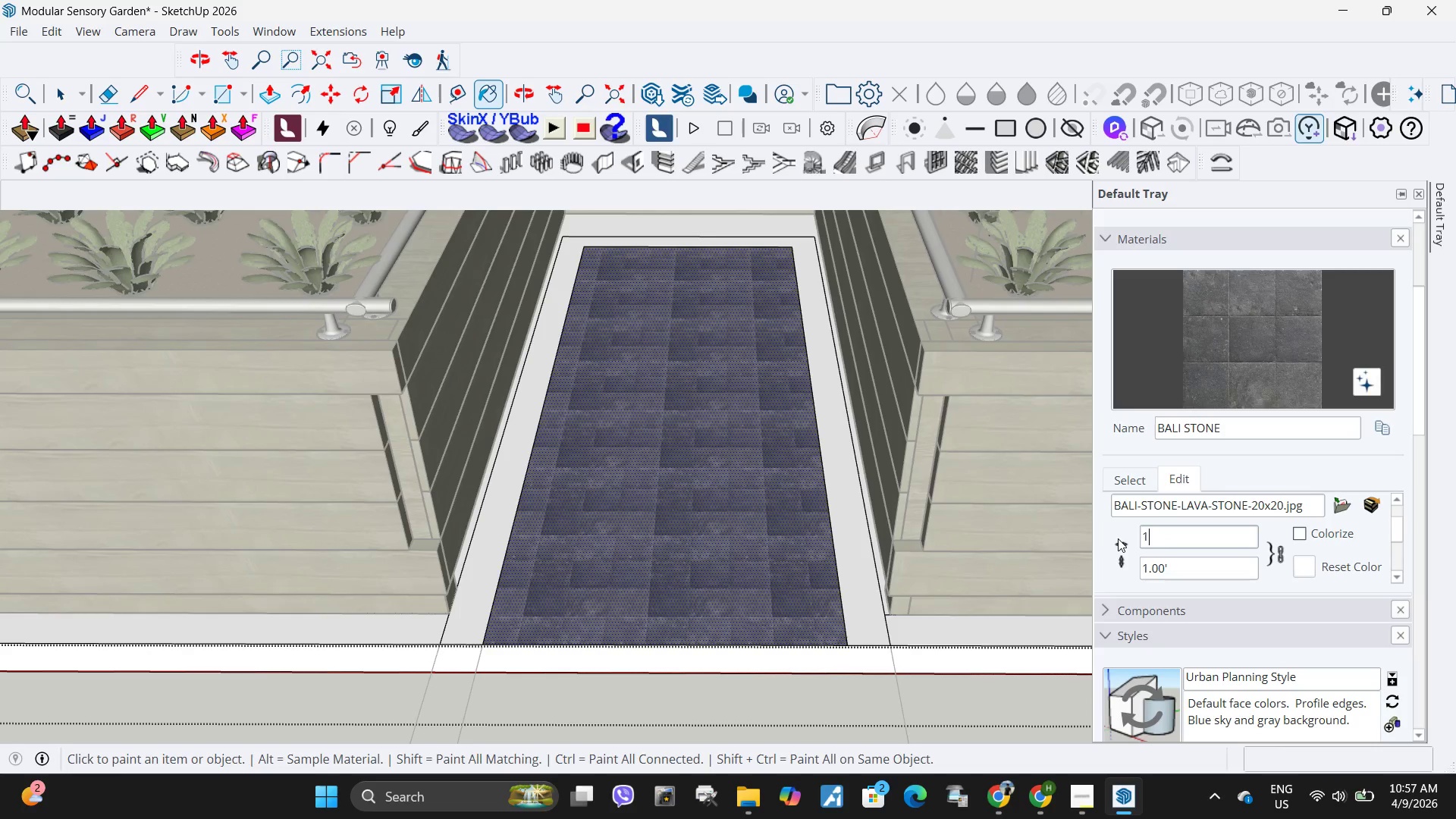 
key(Backspace)
 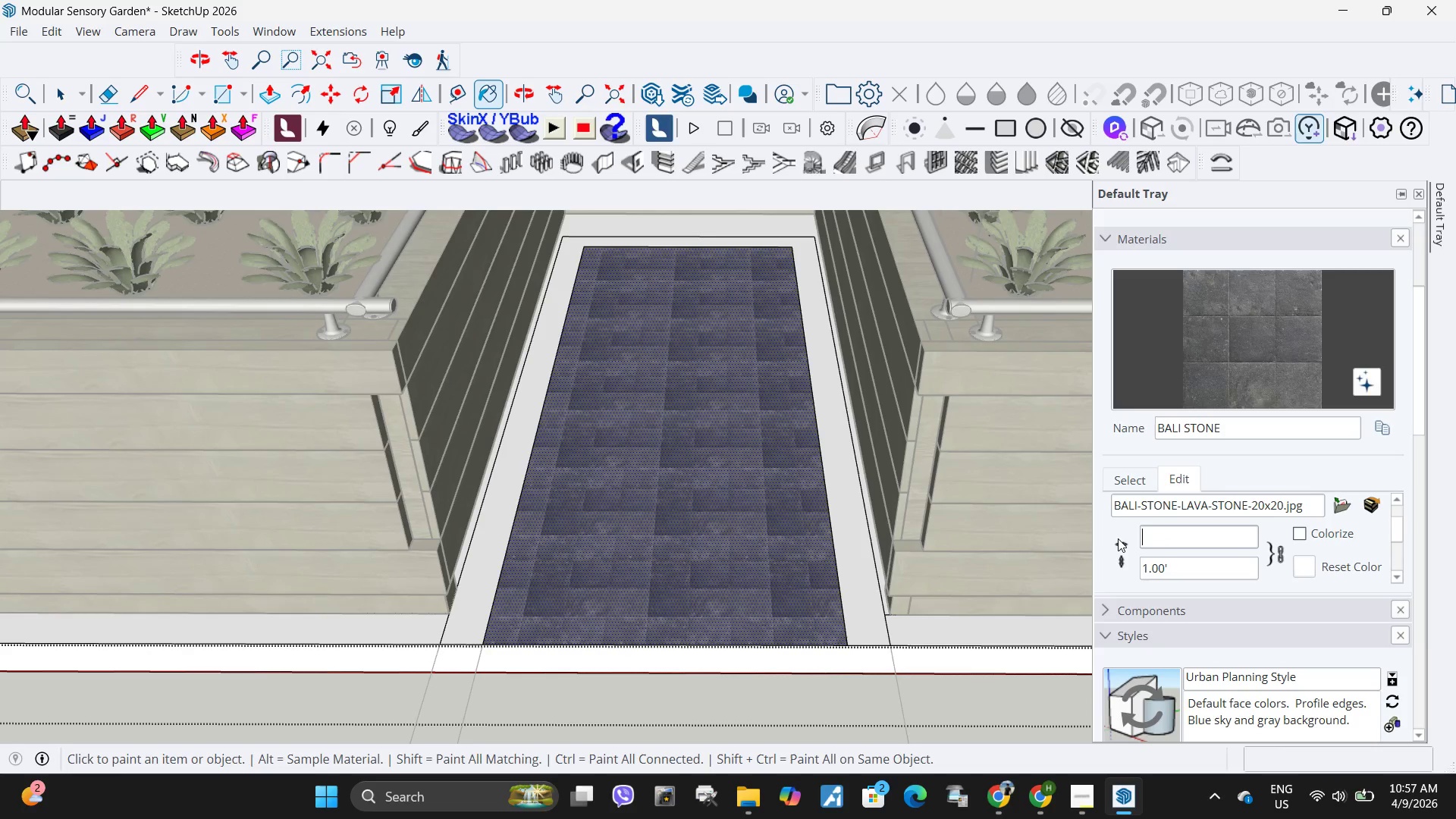 
key(Numpad1)
 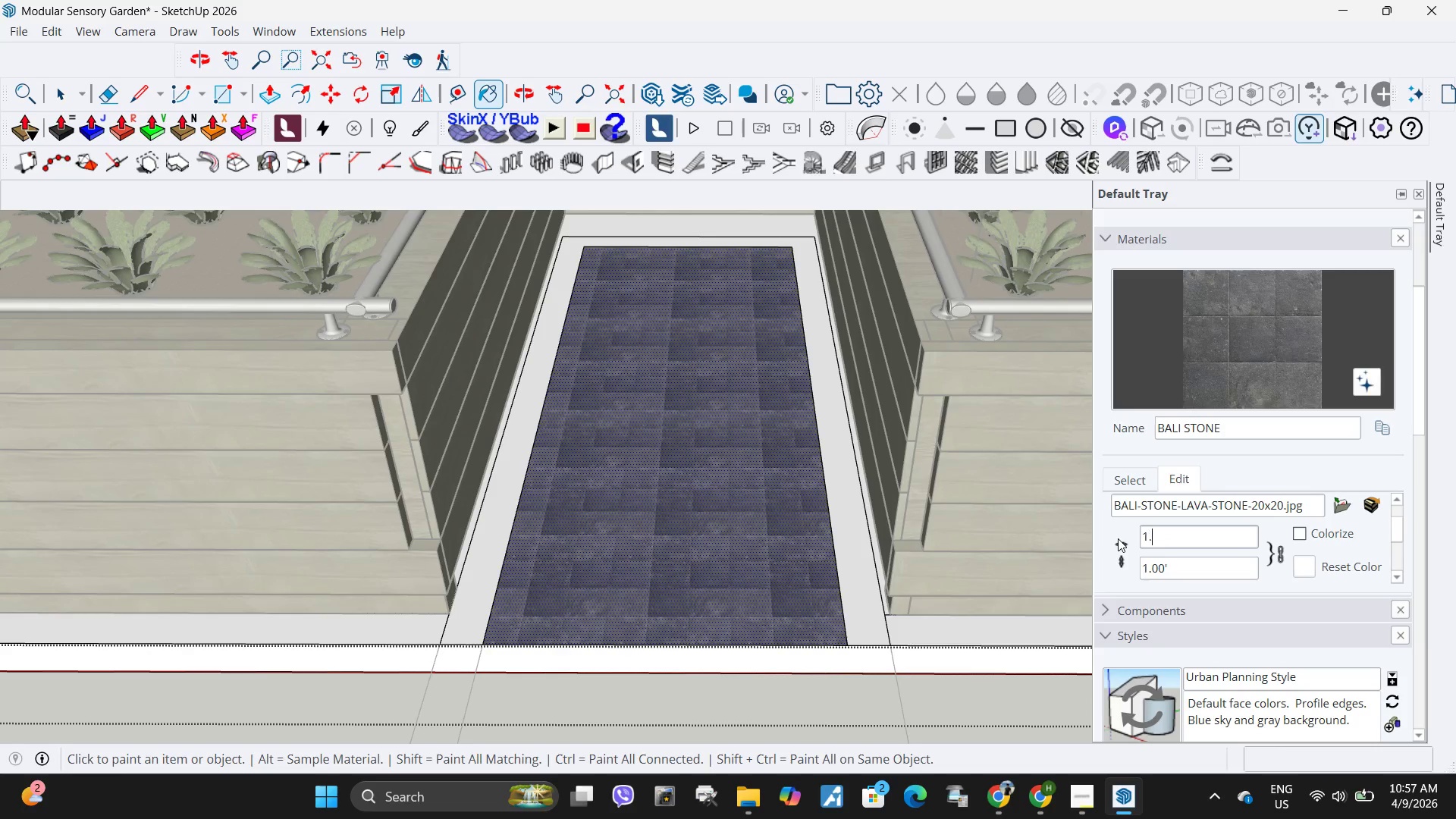 
key(NumpadDecimal)
 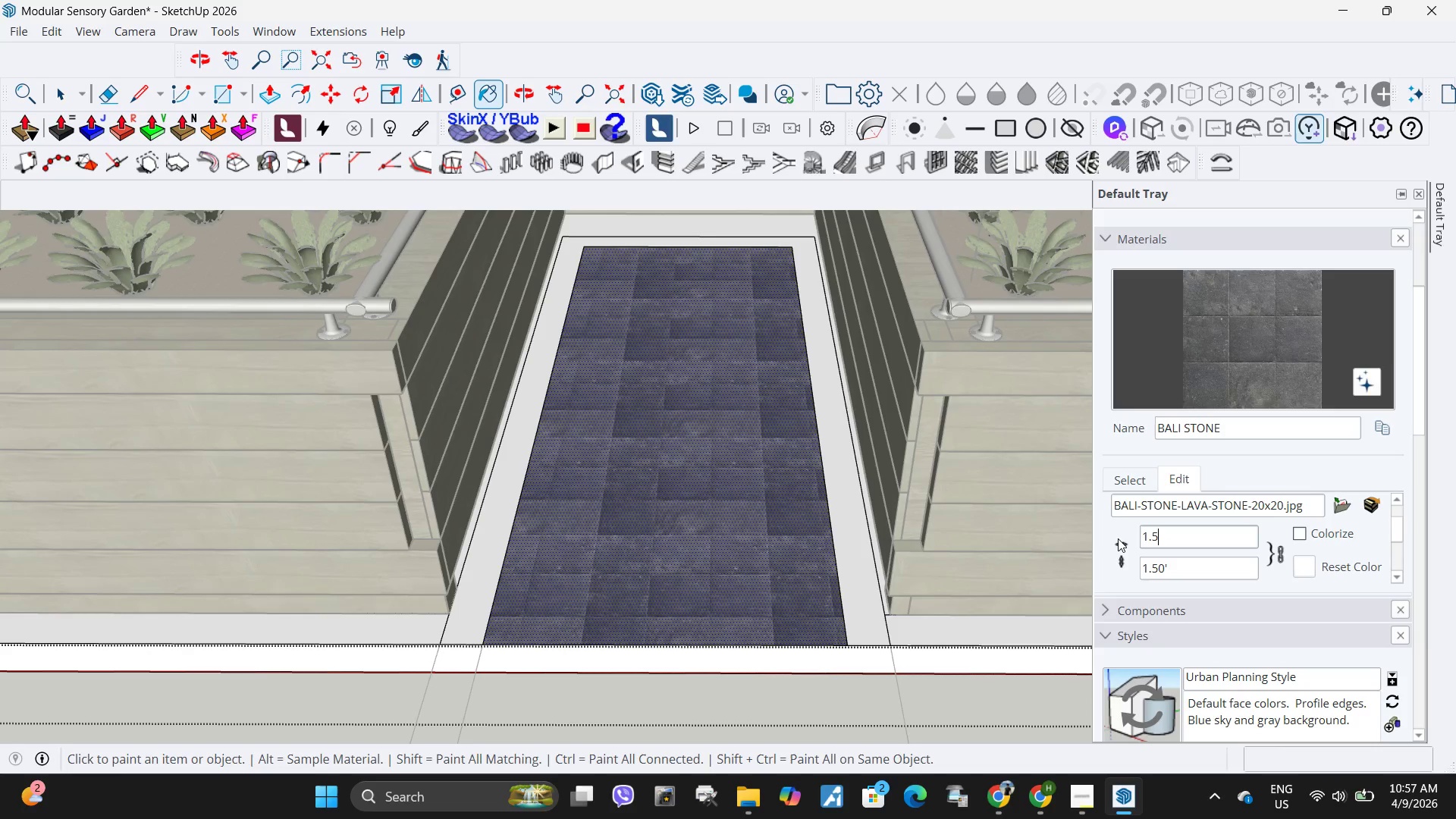 
key(Numpad5)
 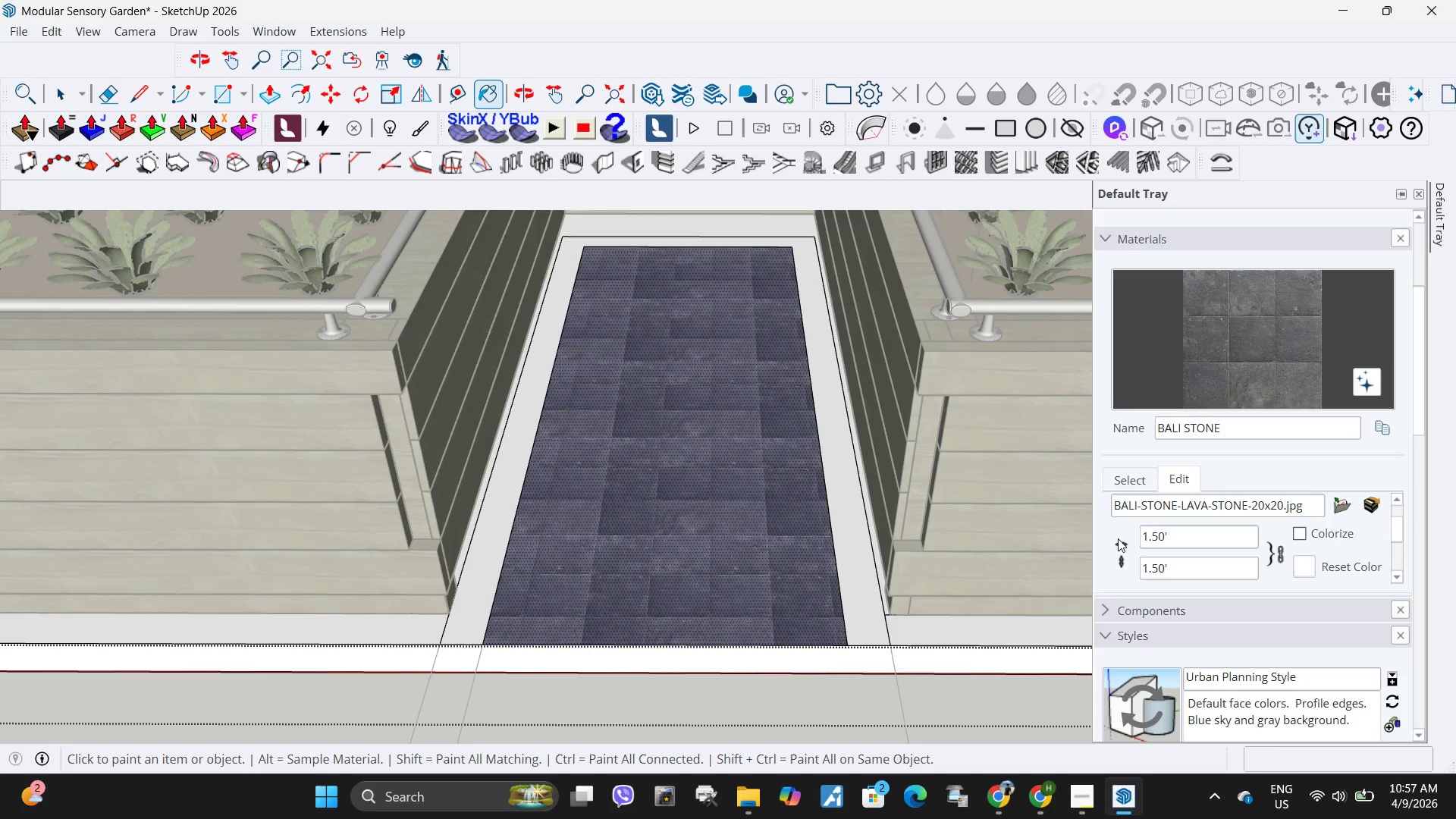 
key(NumpadEnter)
 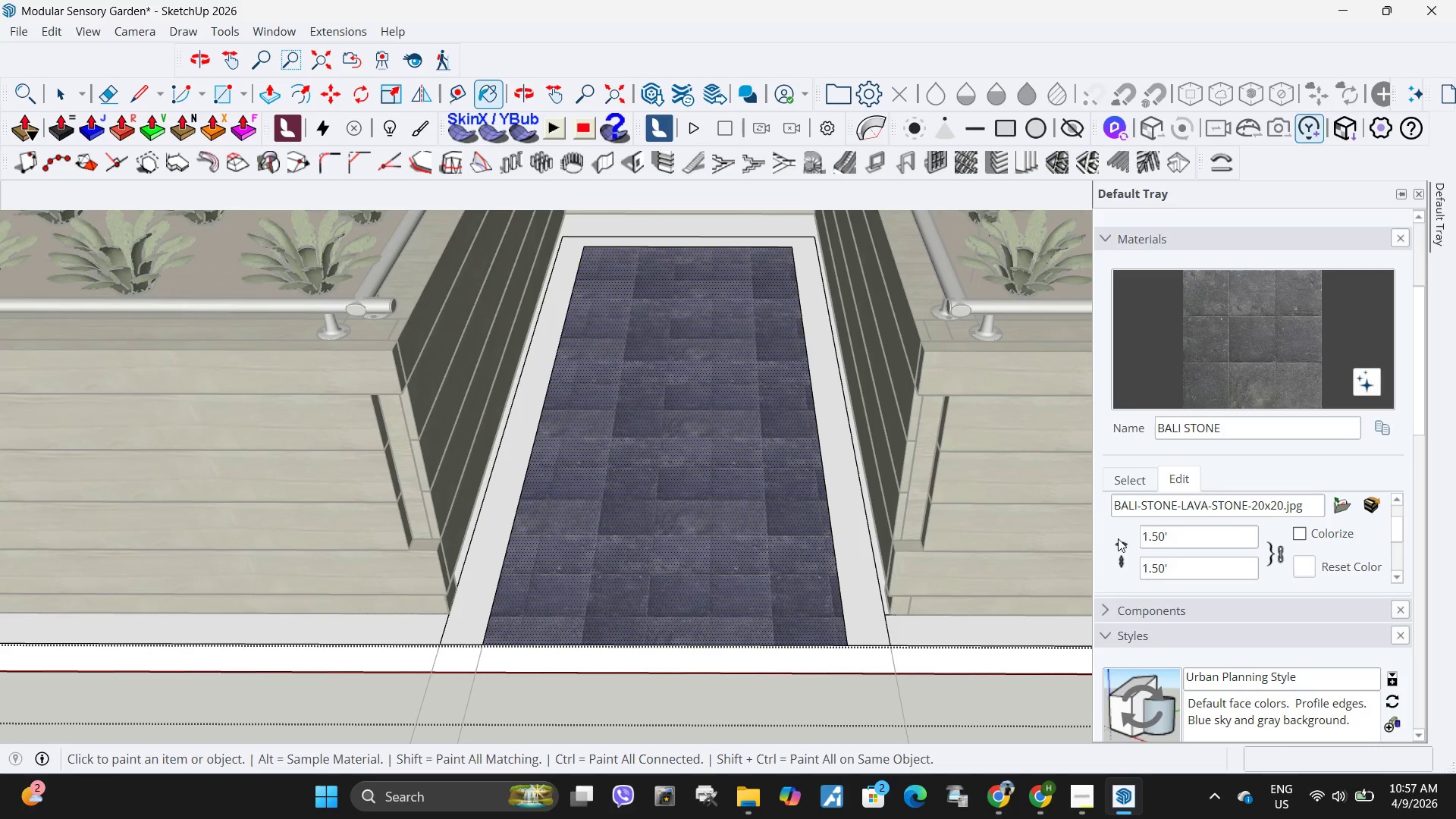 
key(Numpad1)
 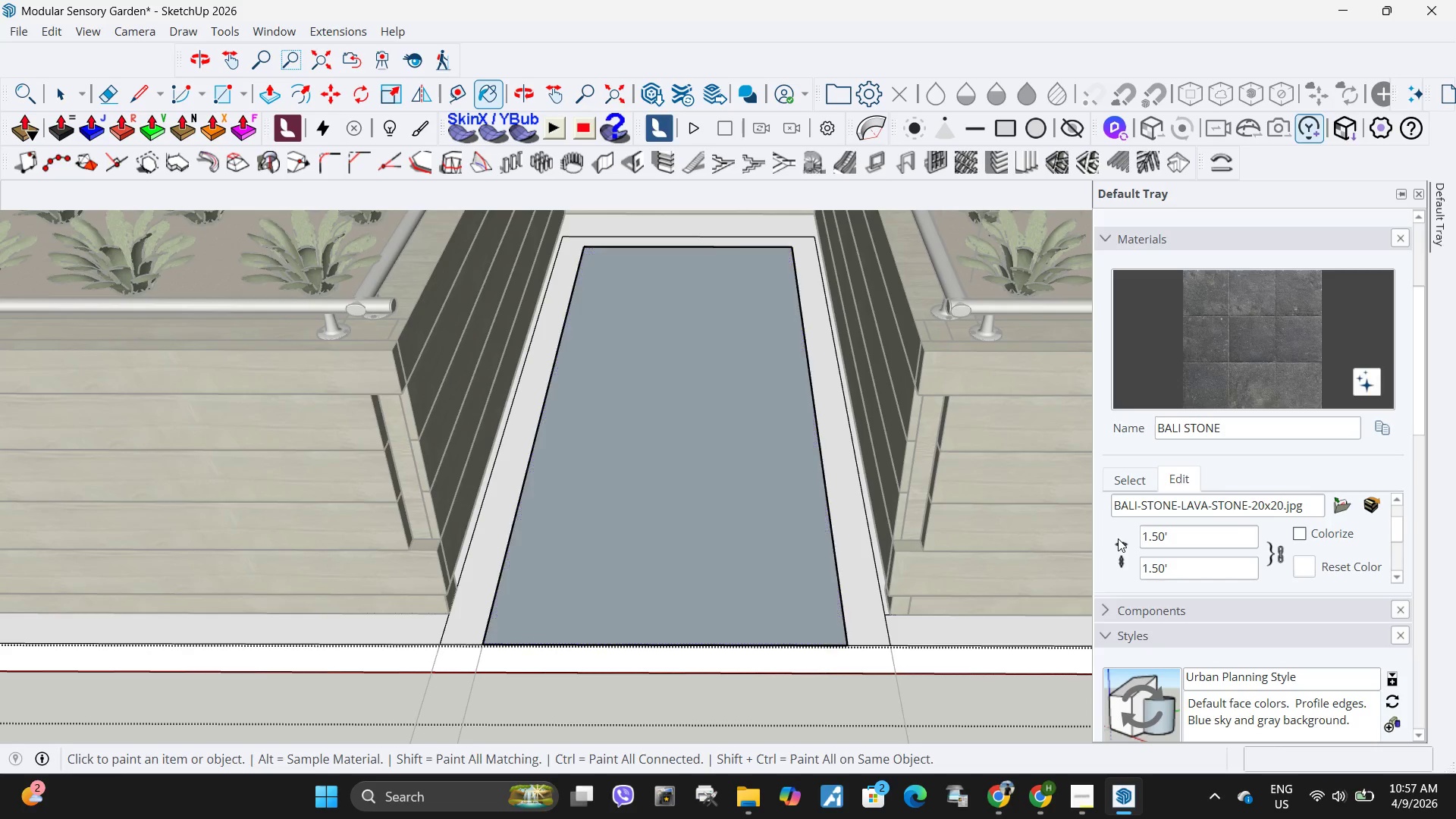 
key(NumpadDecimal)
 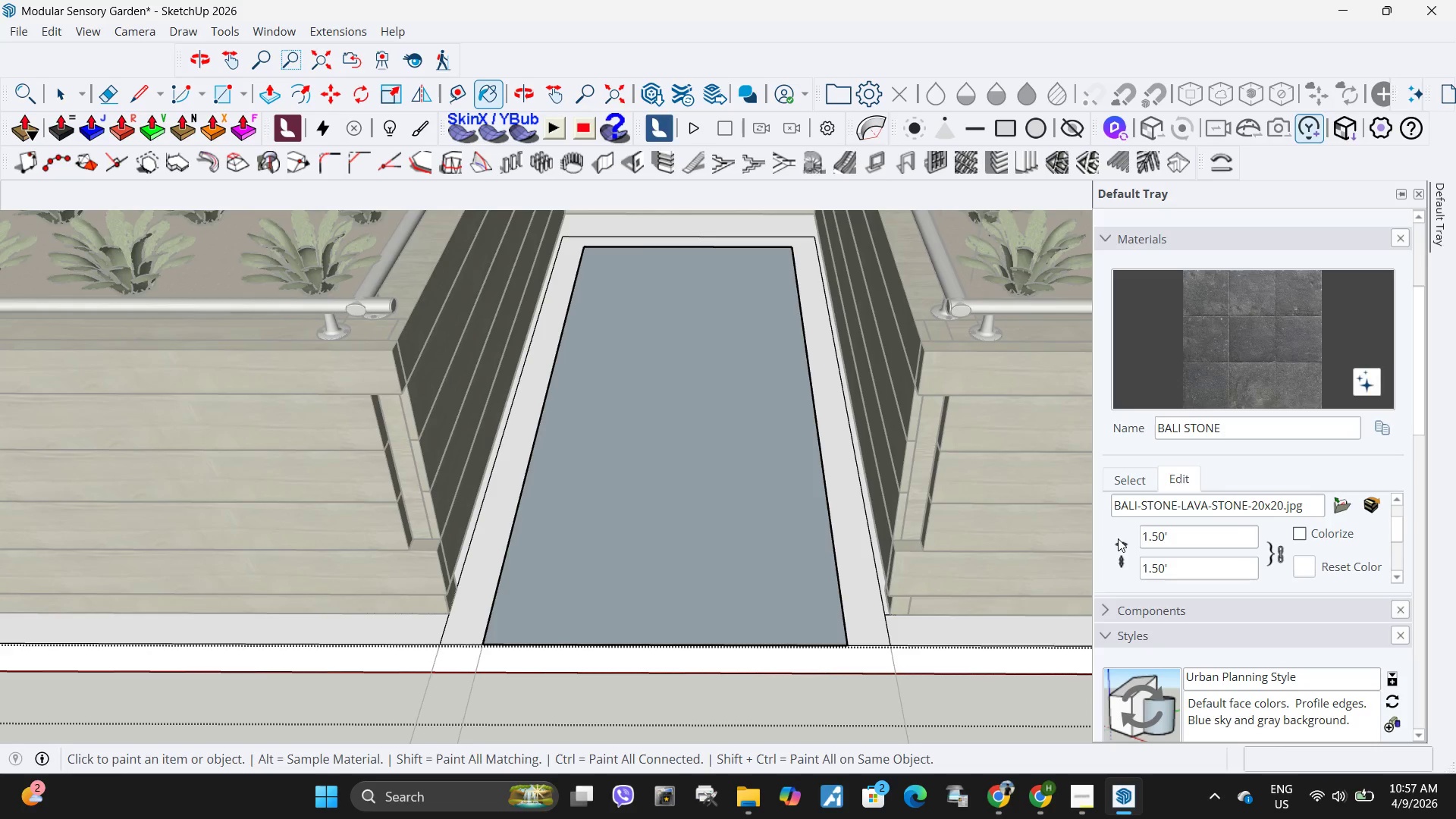 
key(Numpad9)
 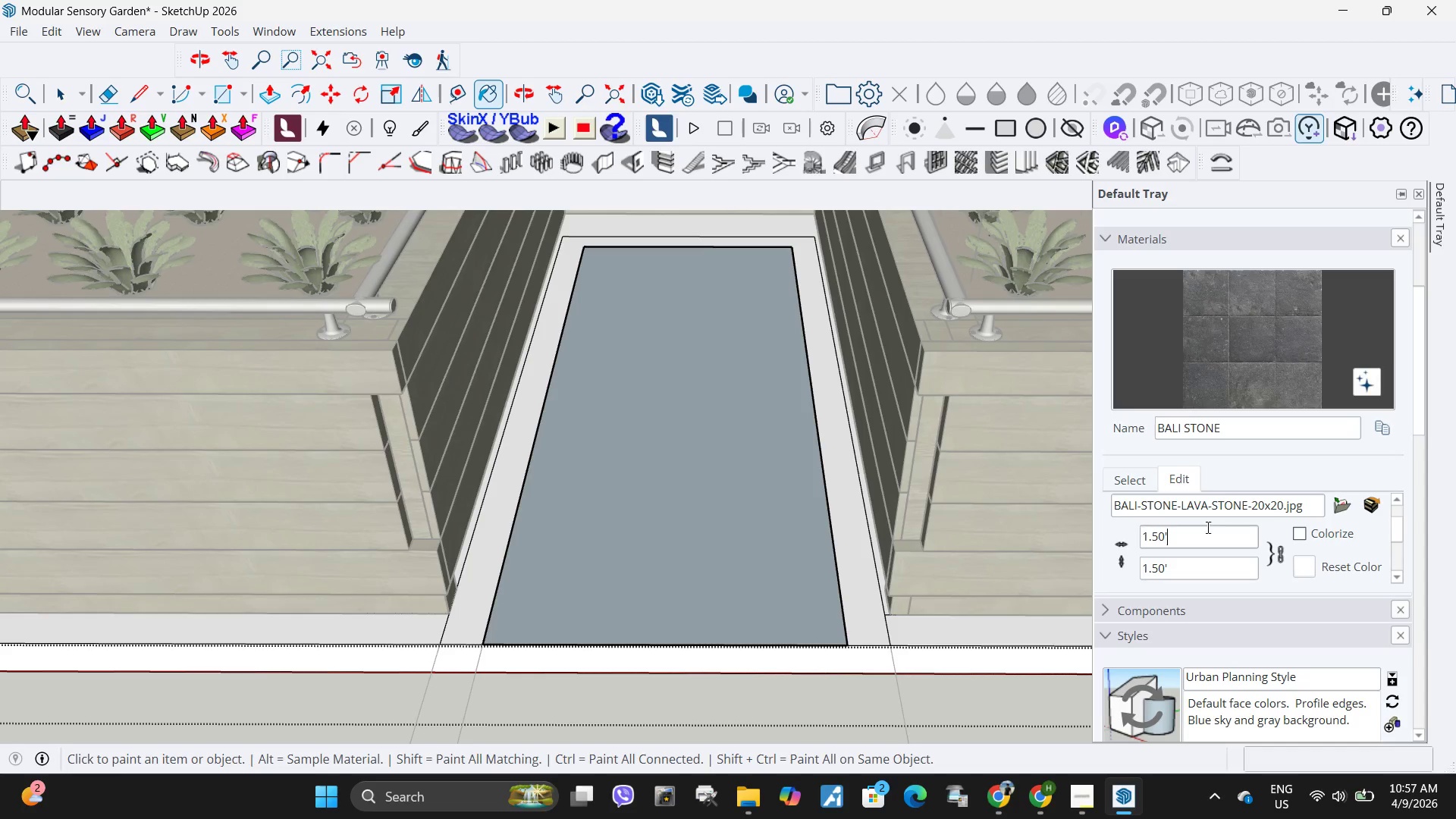 
left_click_drag(start_coordinate=[1188, 540], to_coordinate=[1122, 541])
 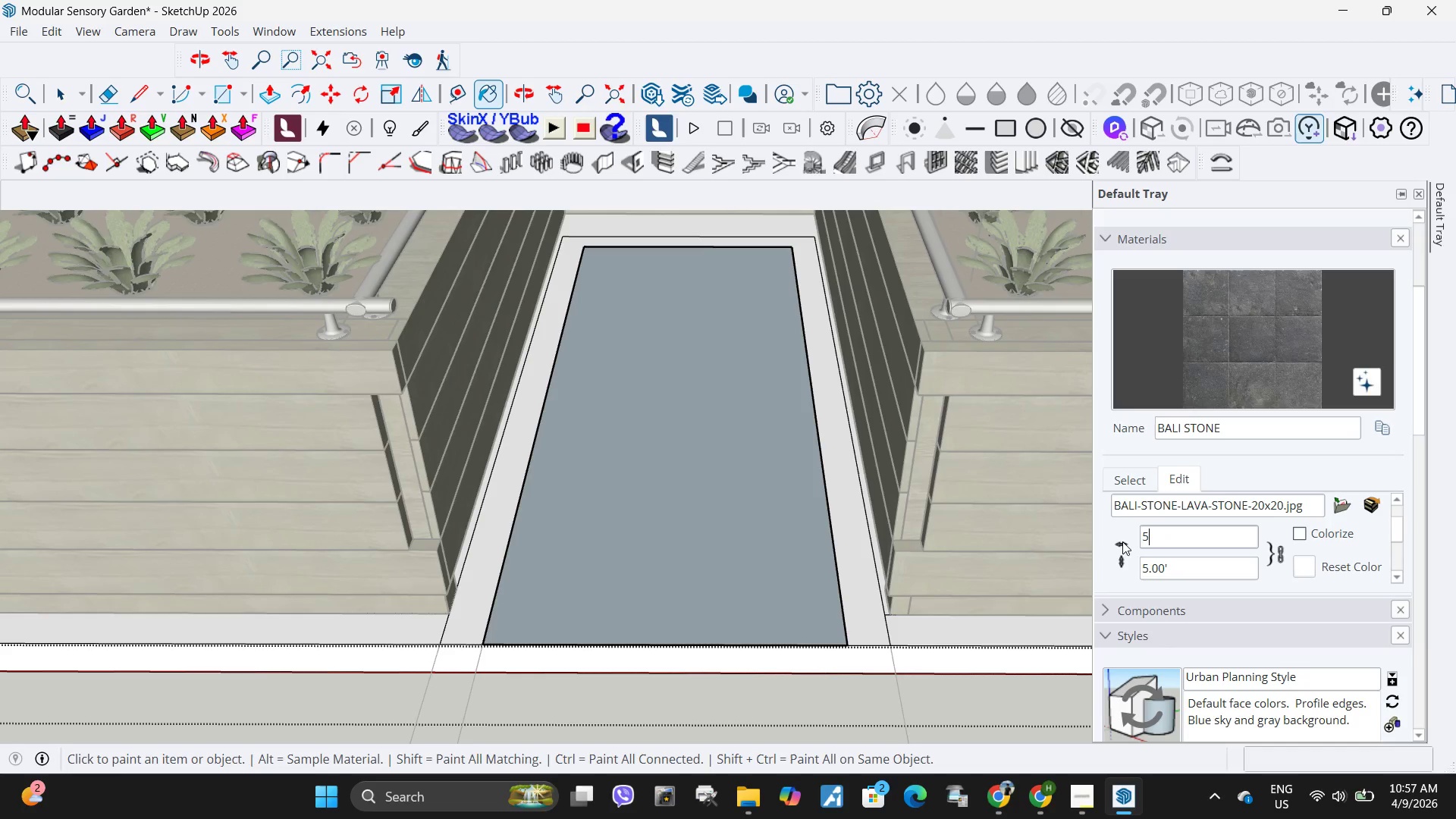 
key(Numpad5)
 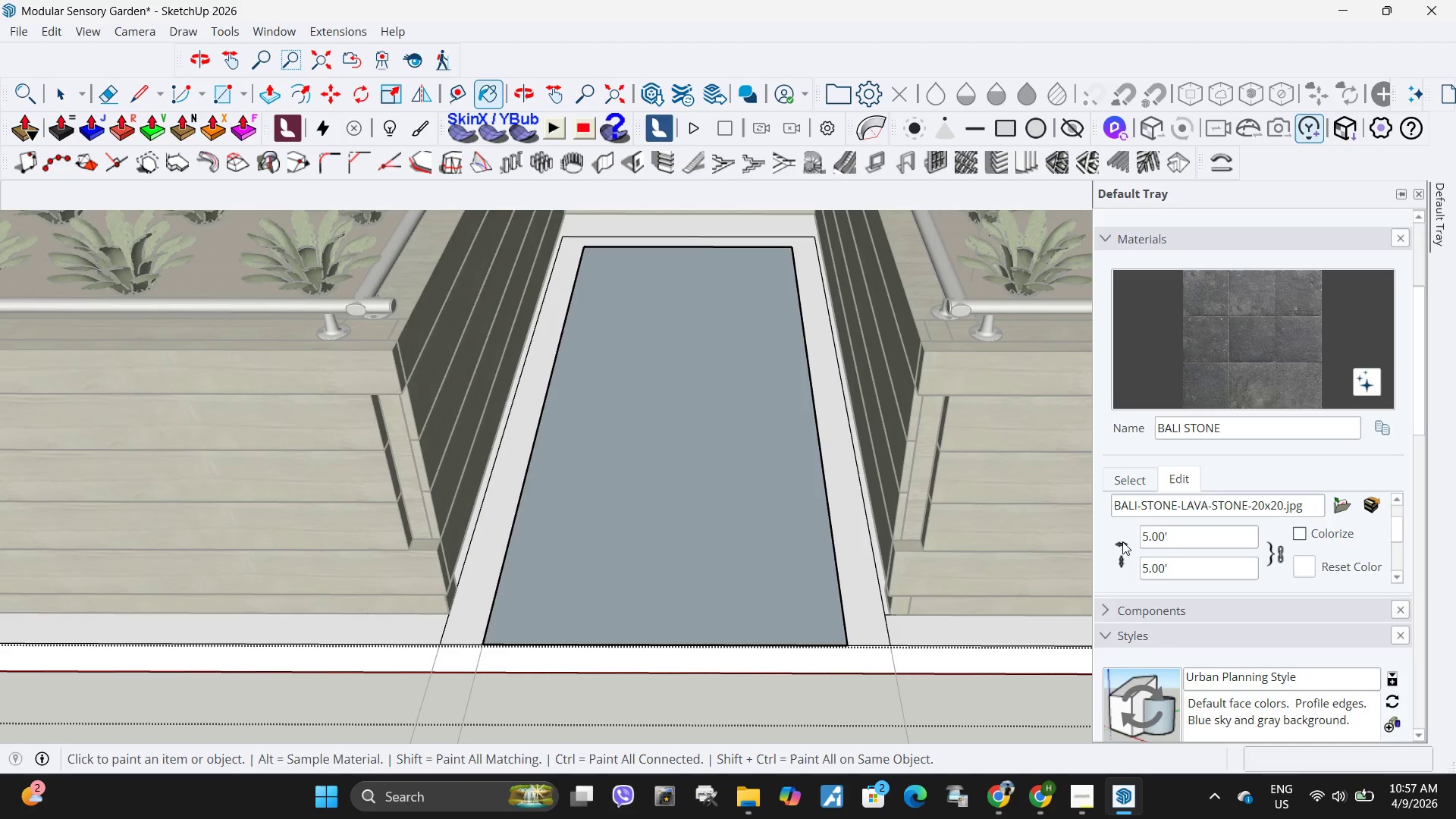 
key(NumpadEnter)
 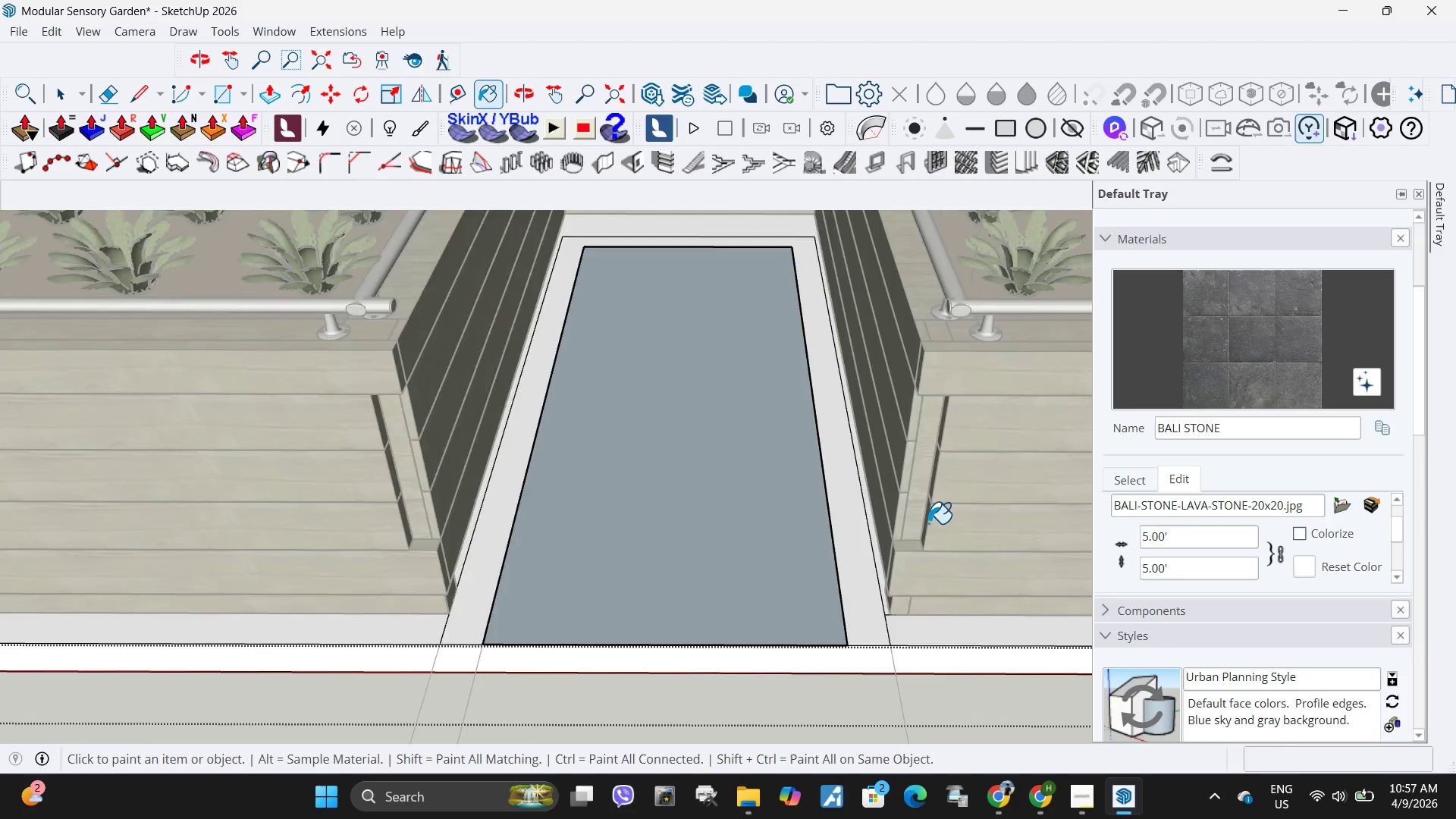 
key(Space)
 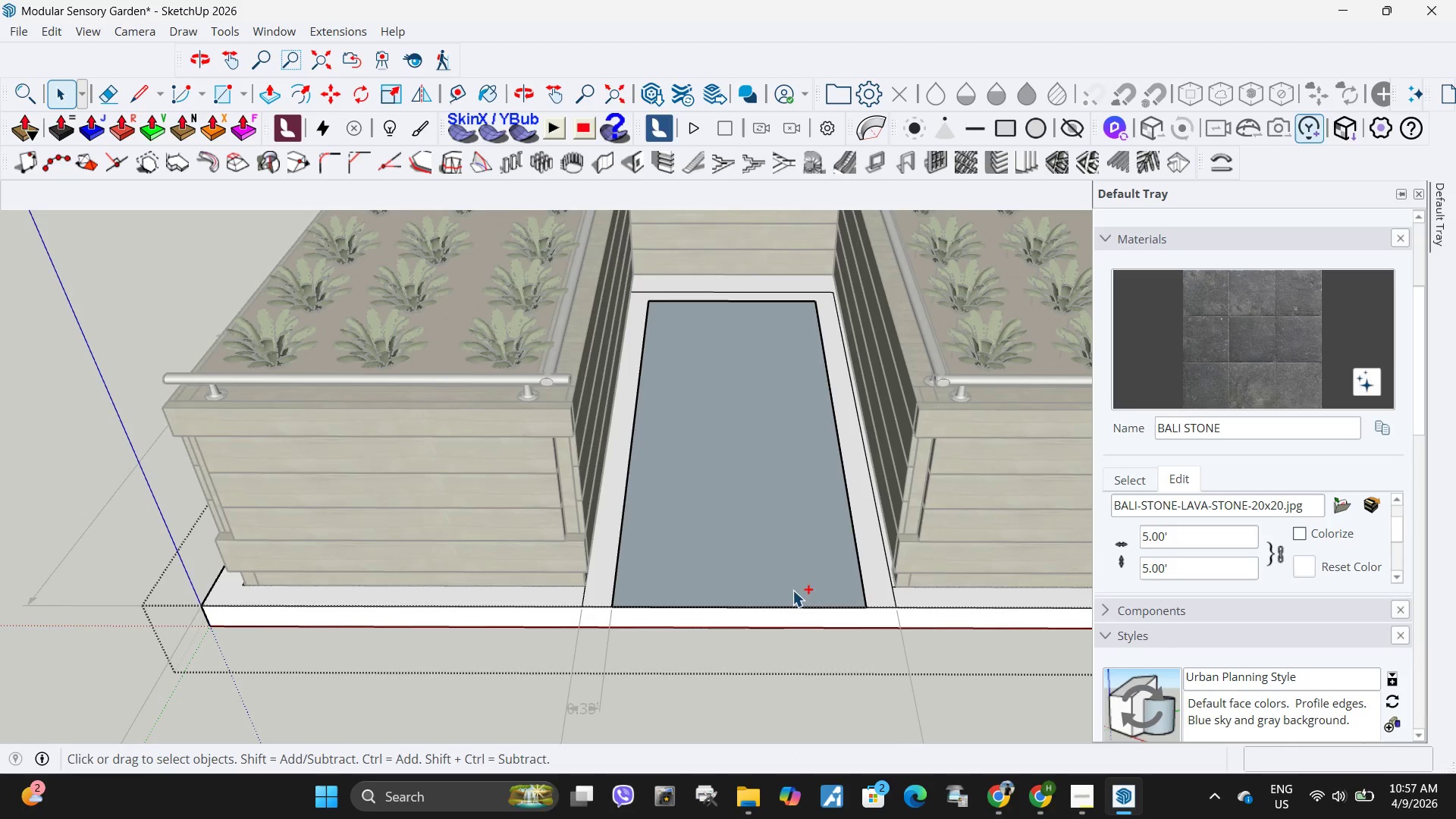 
scroll: coordinate [894, 519], scroll_direction: down, amount: 4.0
 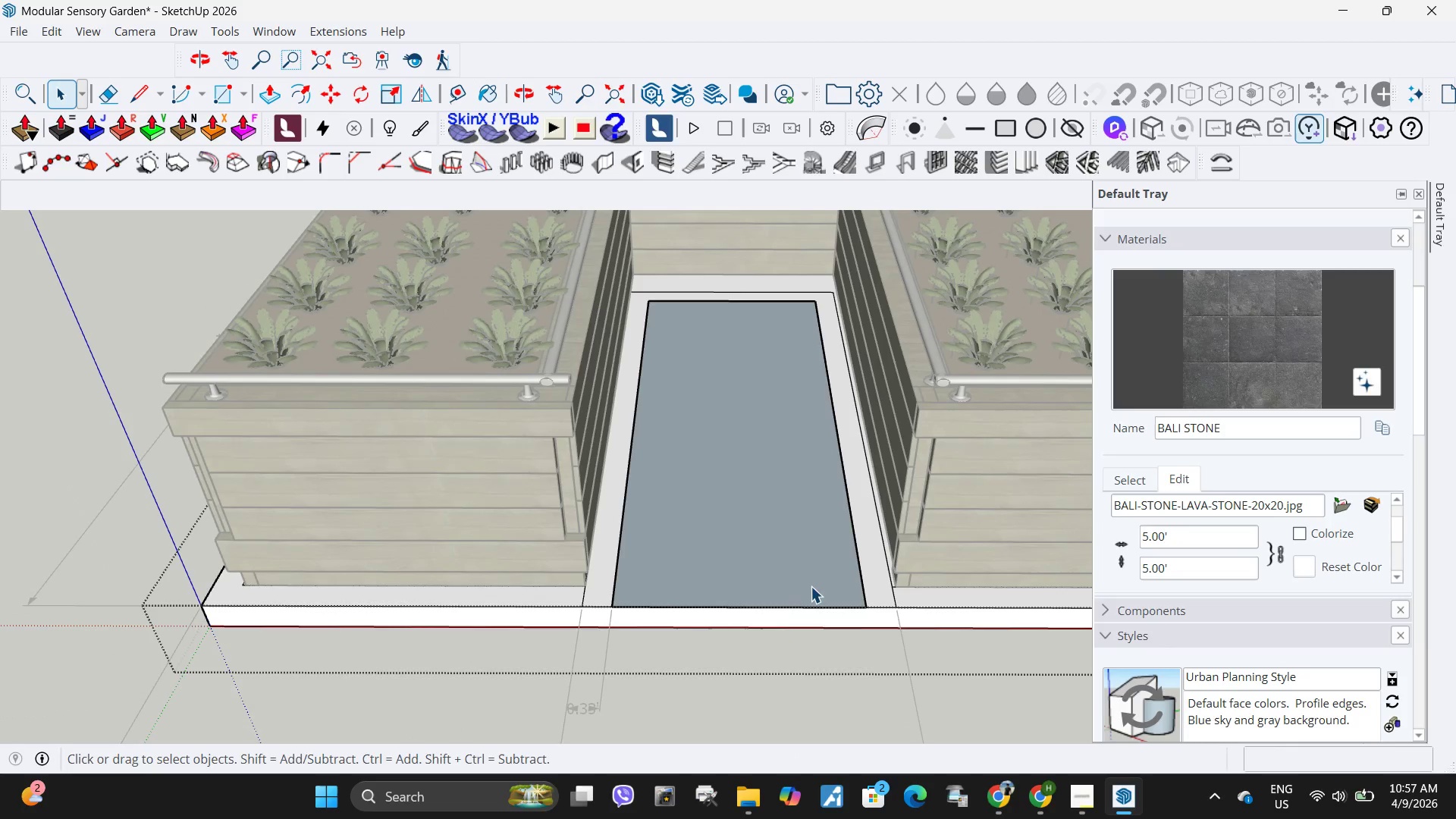 
key(Control+ControlLeft)
 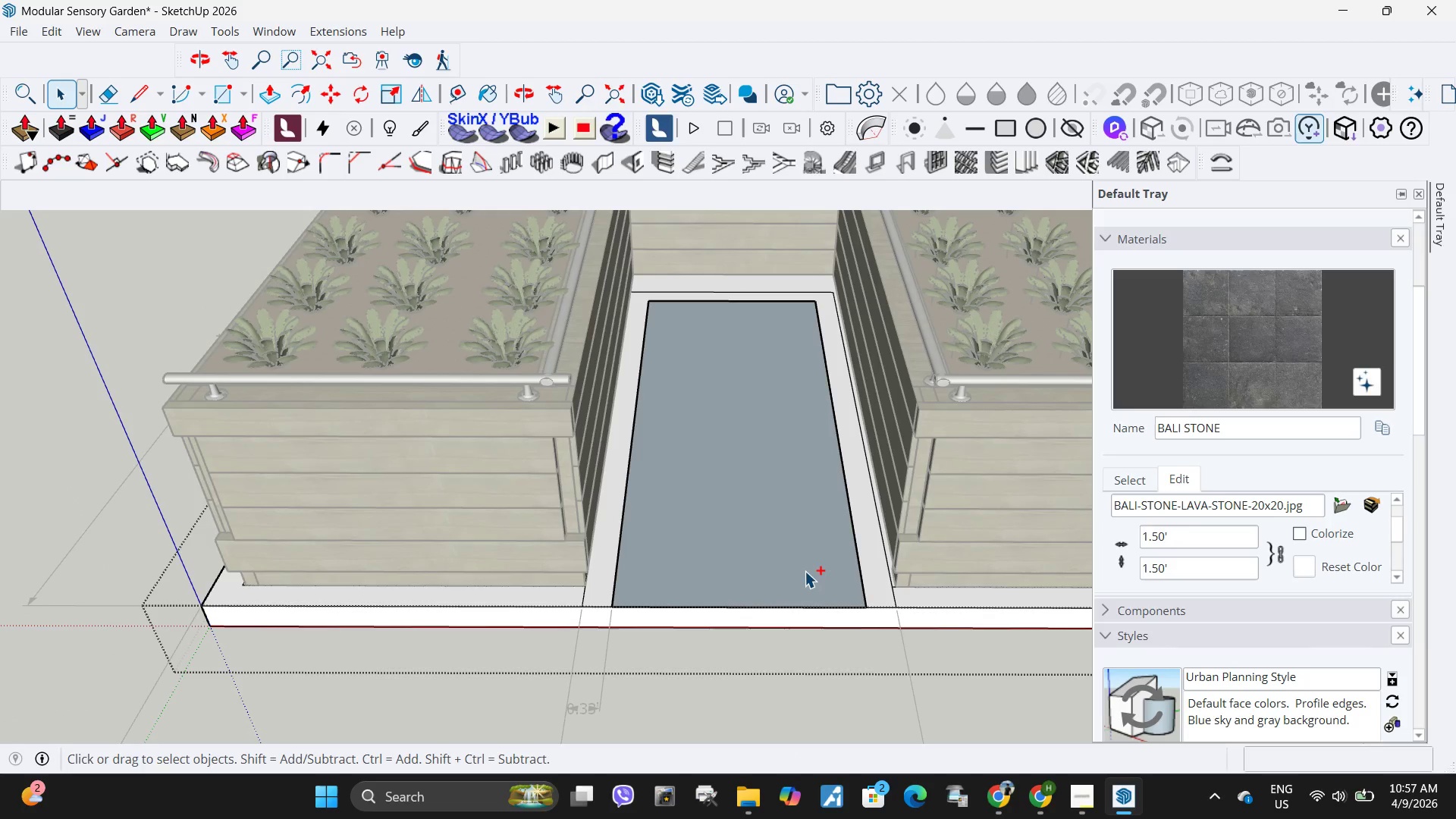 
key(Control+Z)
 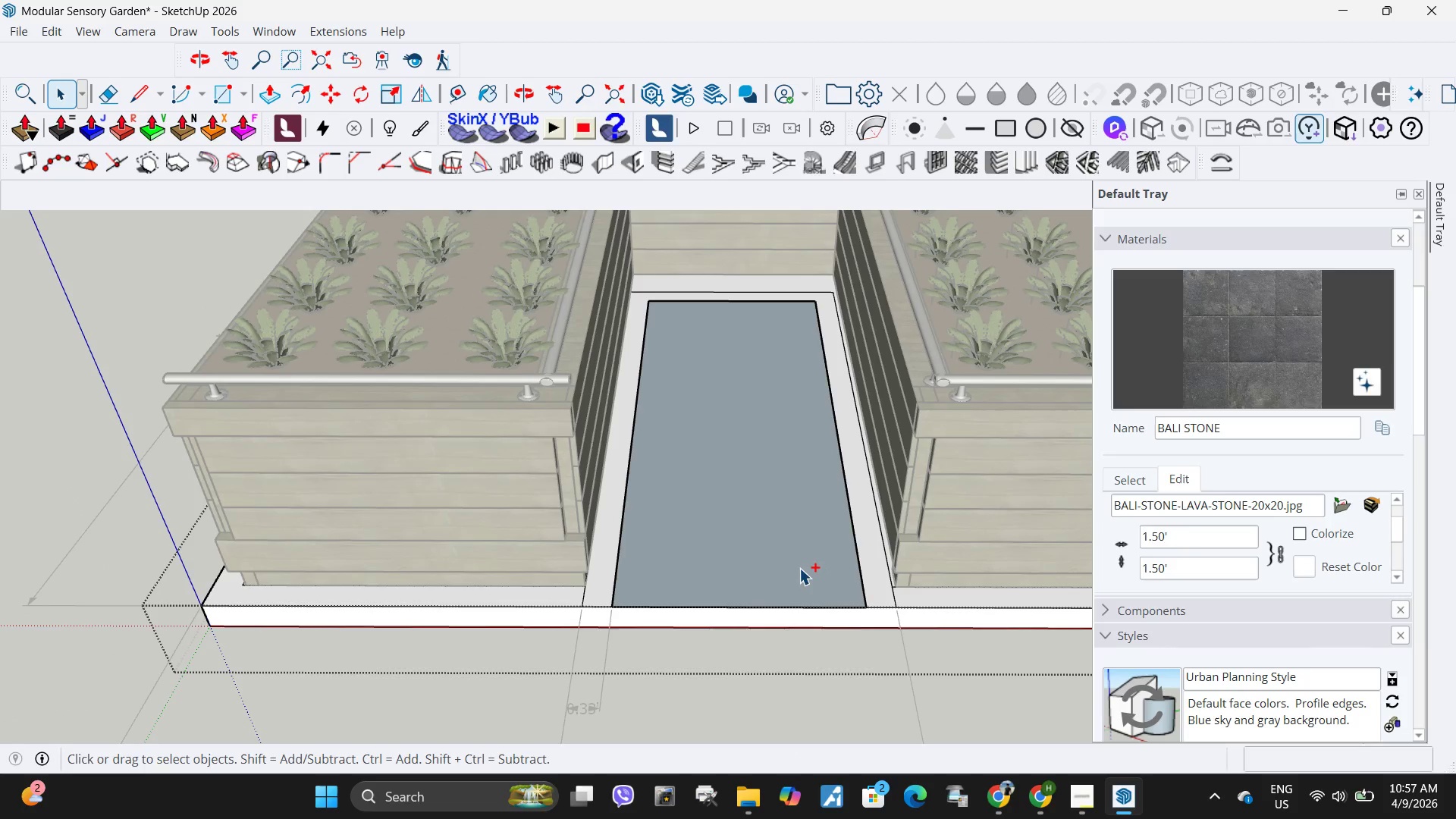 
key(Control+ControlLeft)
 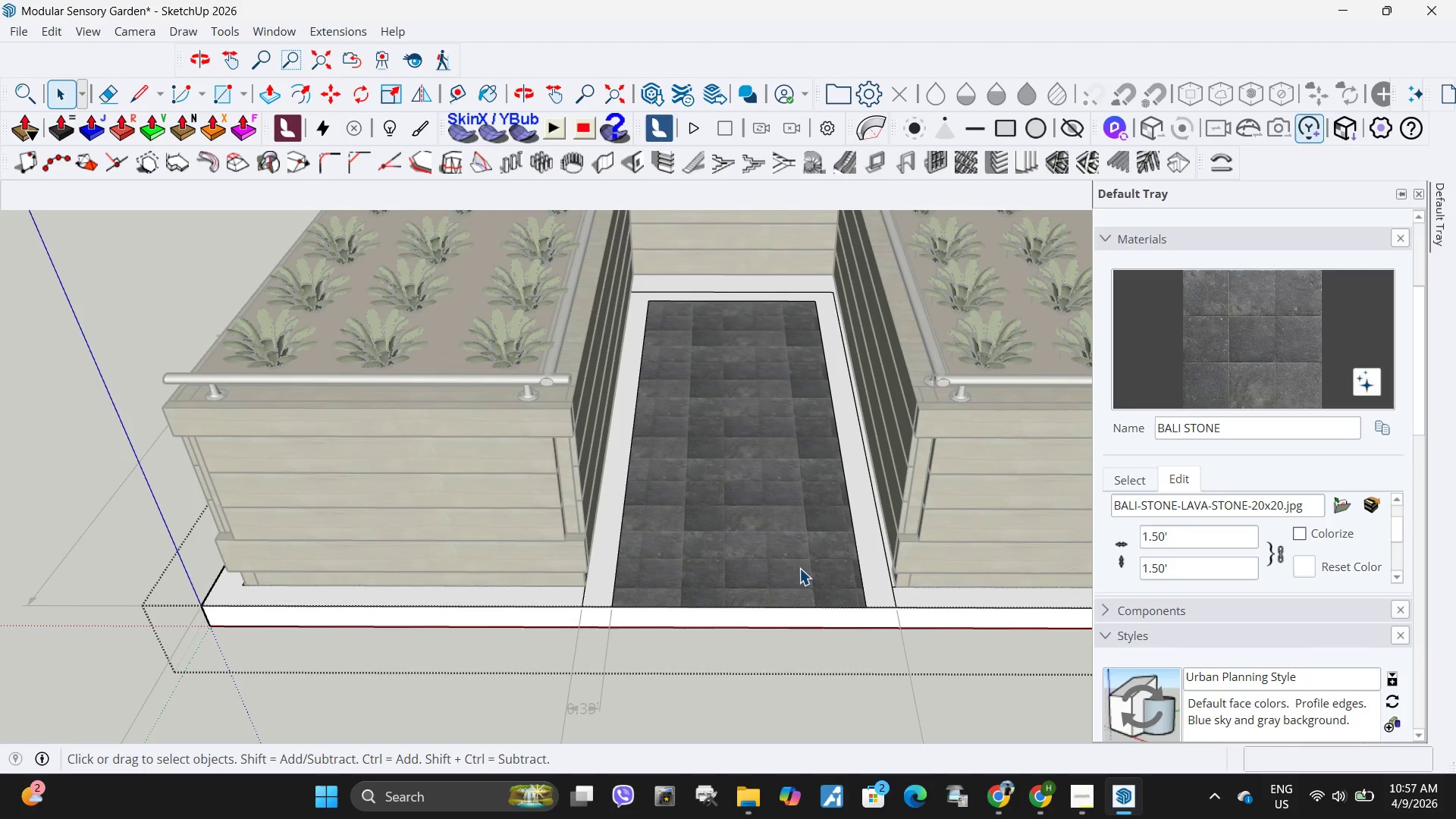 
key(Control+Z)
 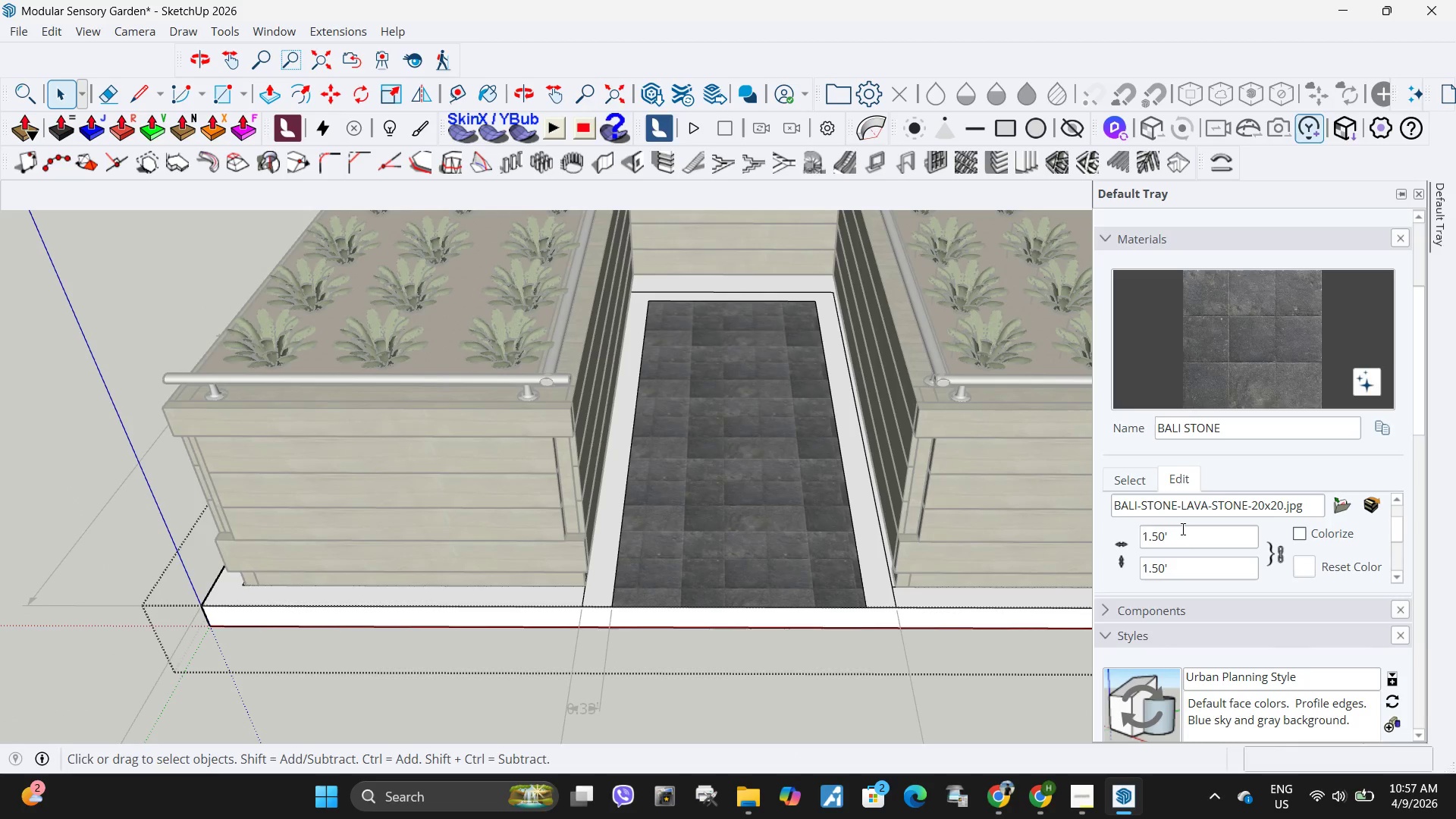 
left_click_drag(start_coordinate=[1190, 532], to_coordinate=[1135, 537])
 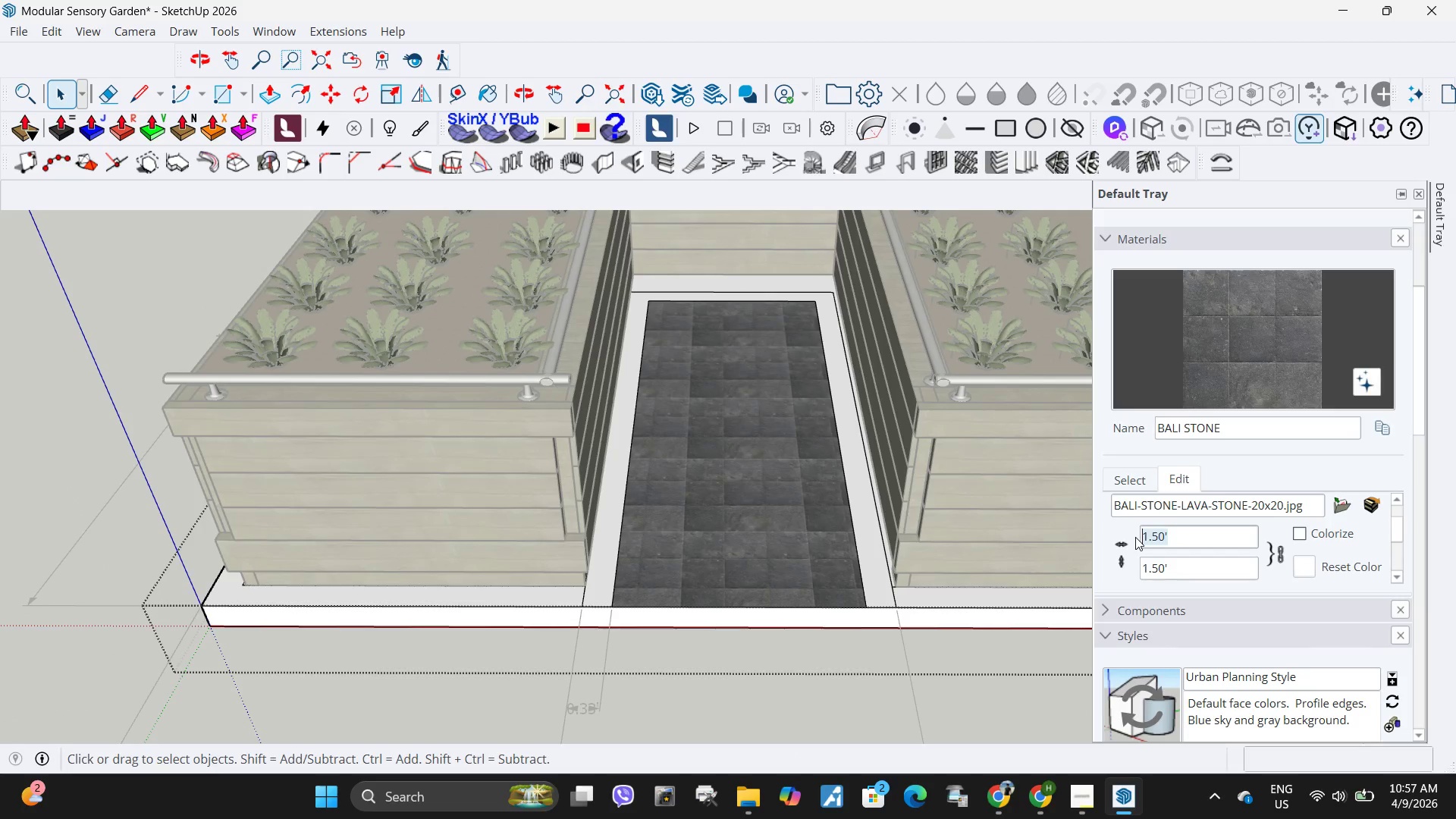 
key(Numpad1)
 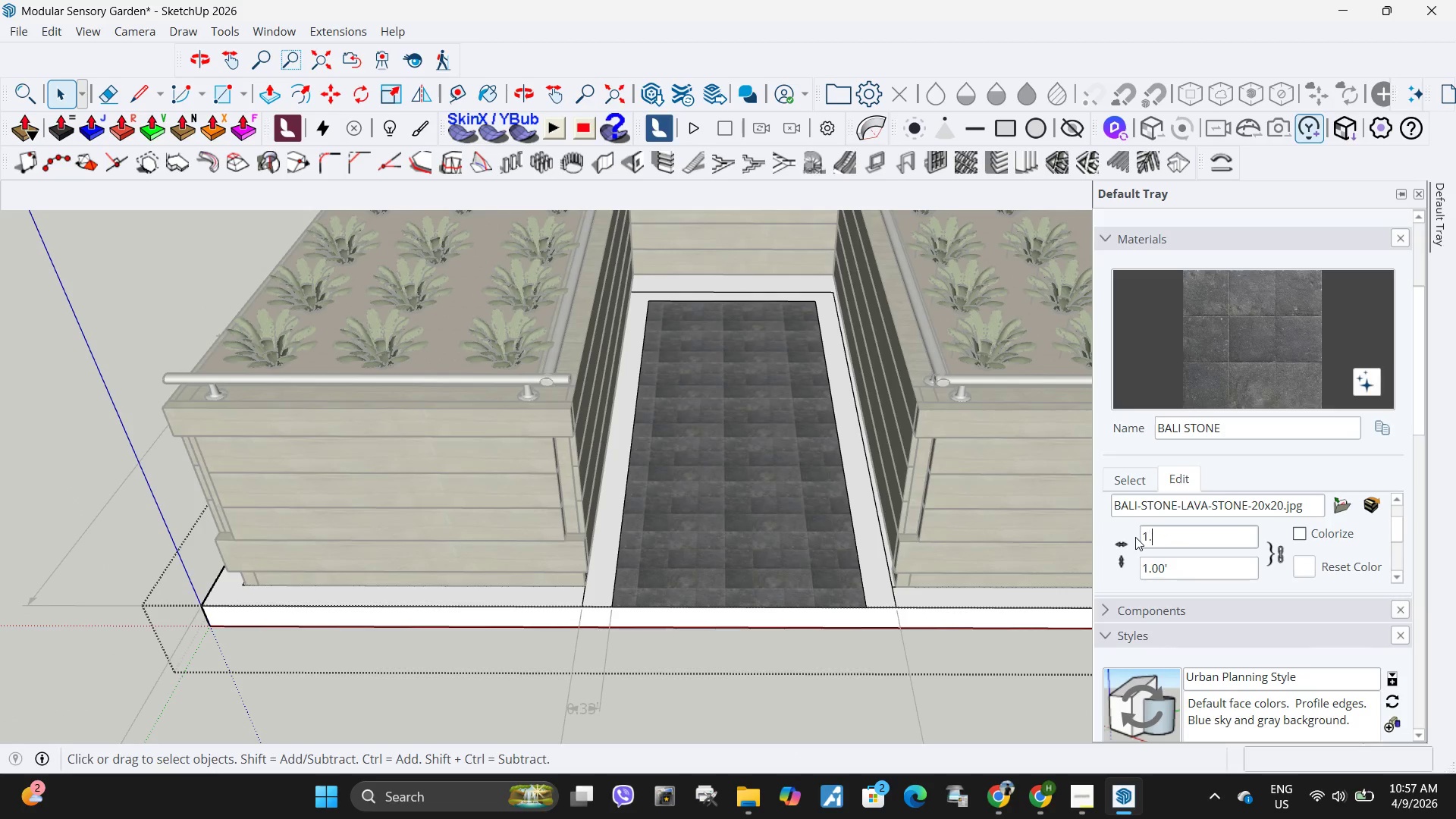 
key(NumpadDecimal)
 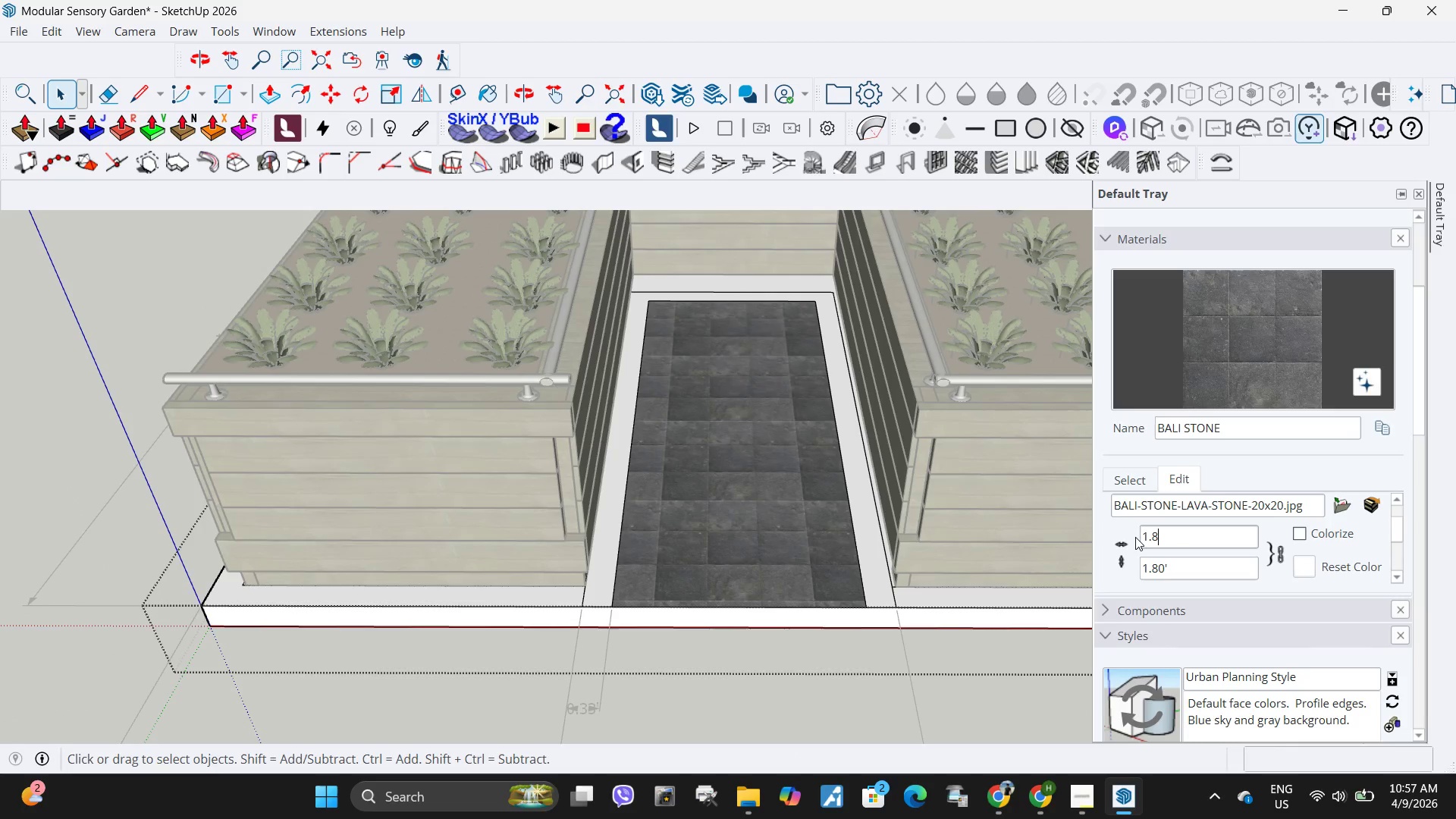 
key(Numpad8)
 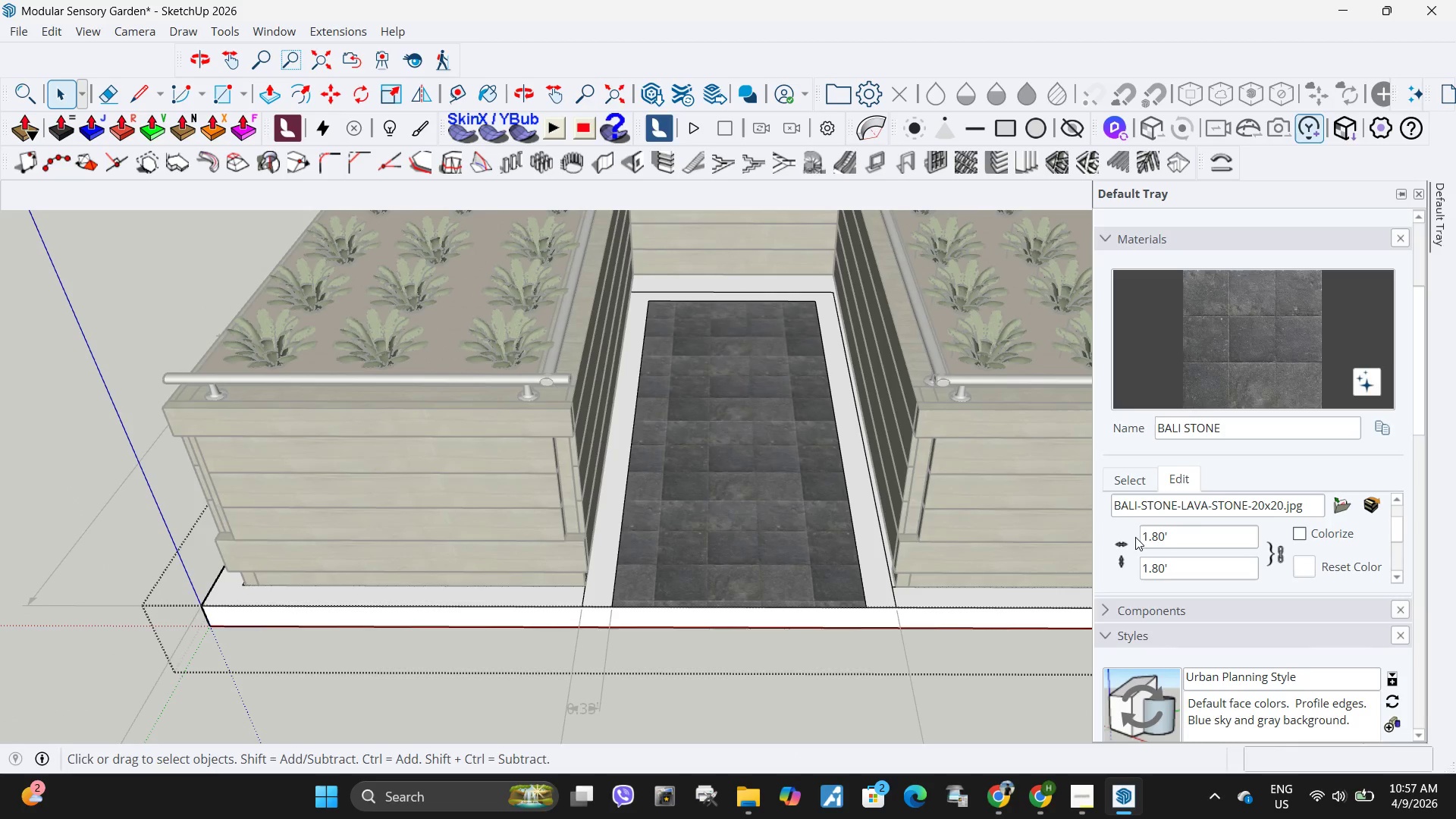 
key(NumpadEnter)
 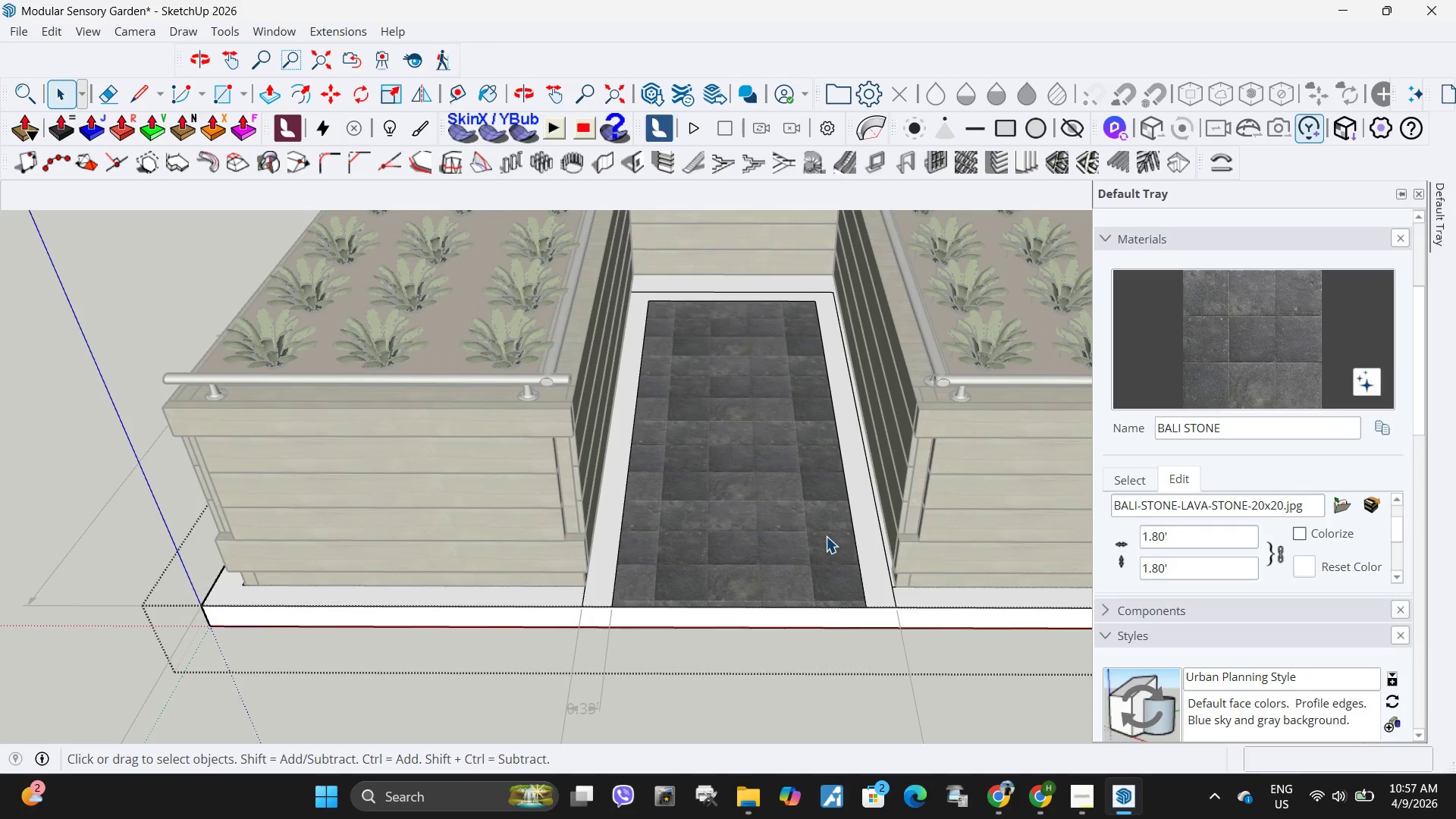 
key(Space)
 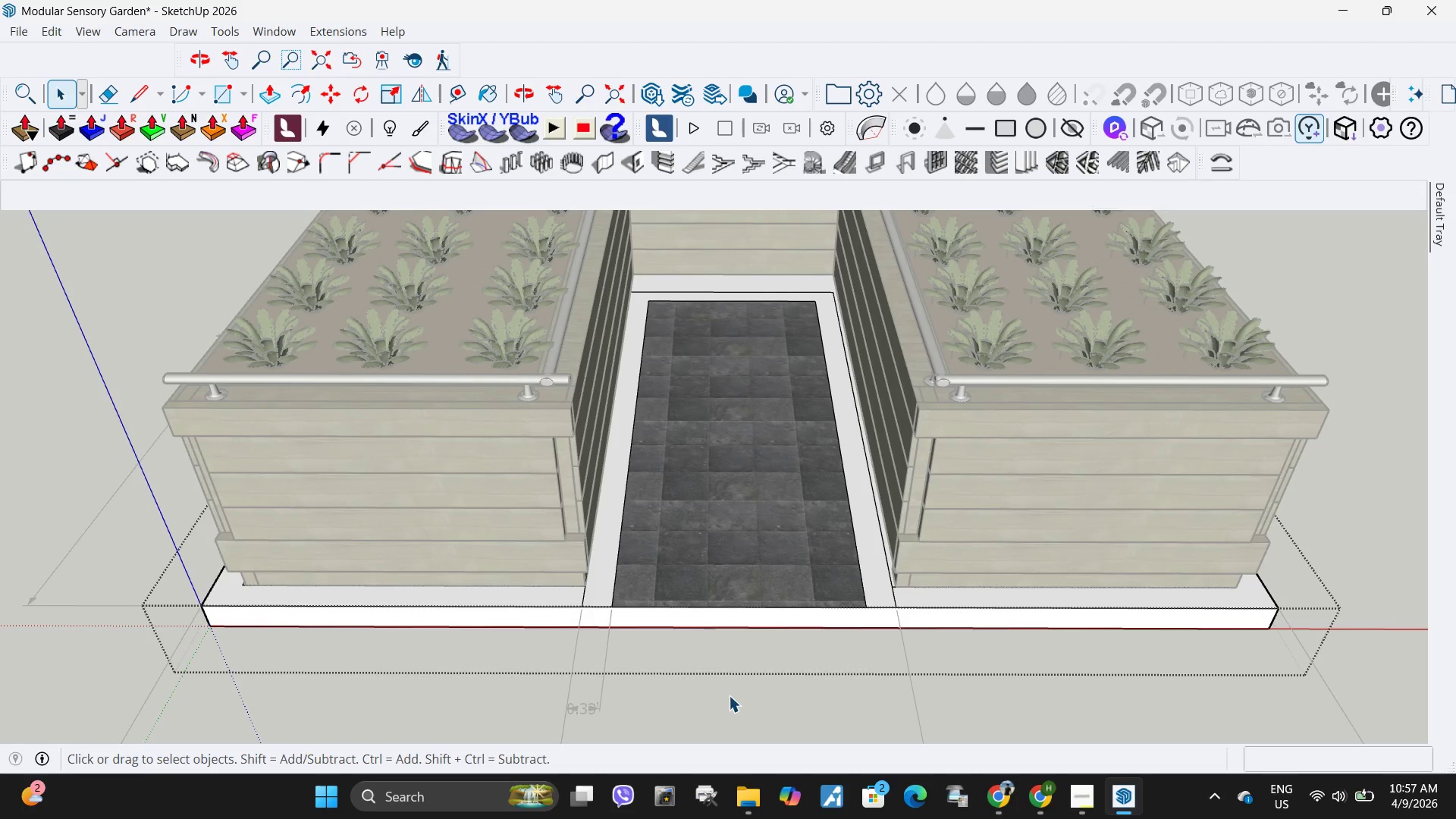 
left_click([729, 695])
 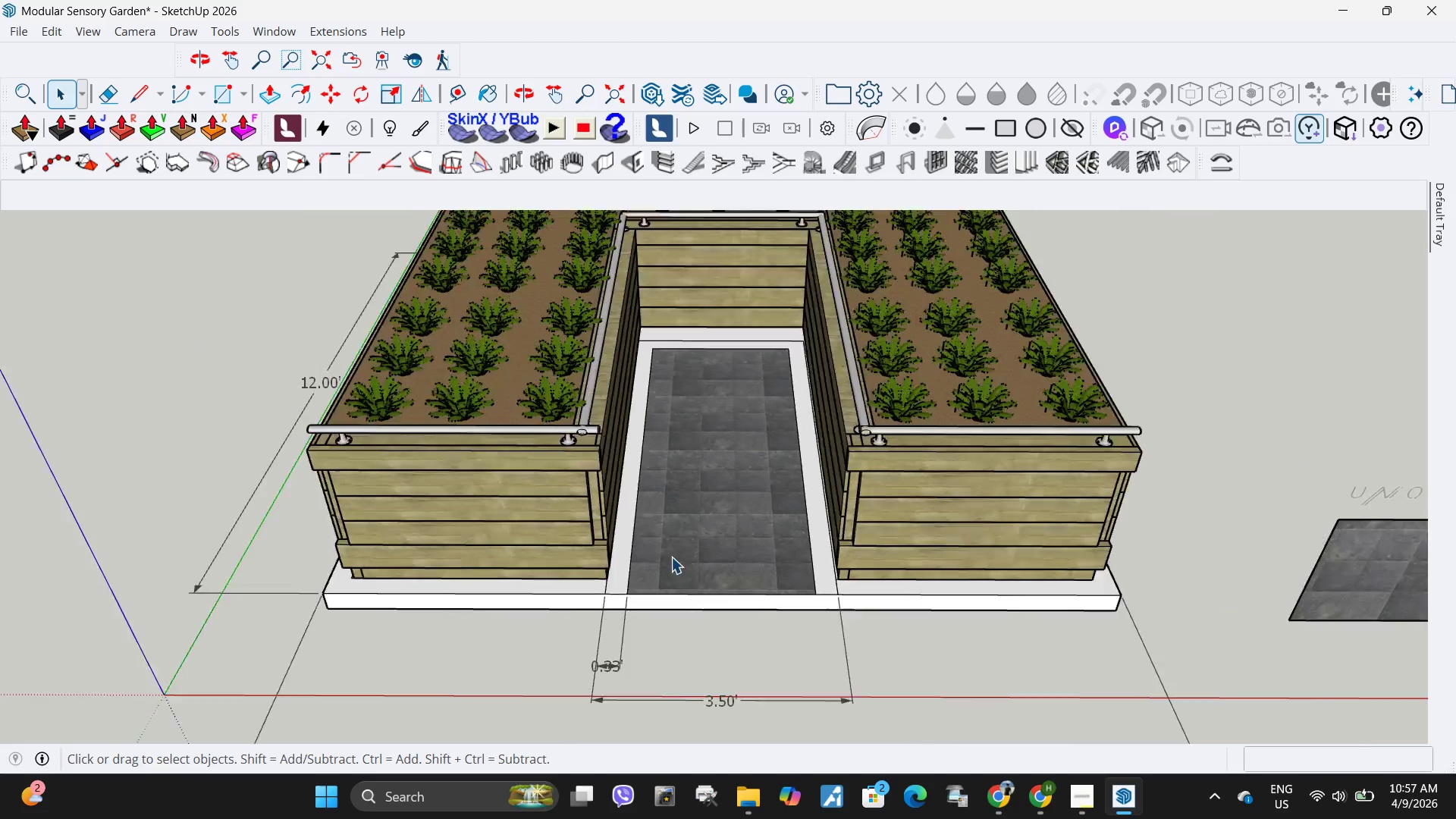 
scroll: coordinate [671, 557], scroll_direction: down, amount: 6.0
 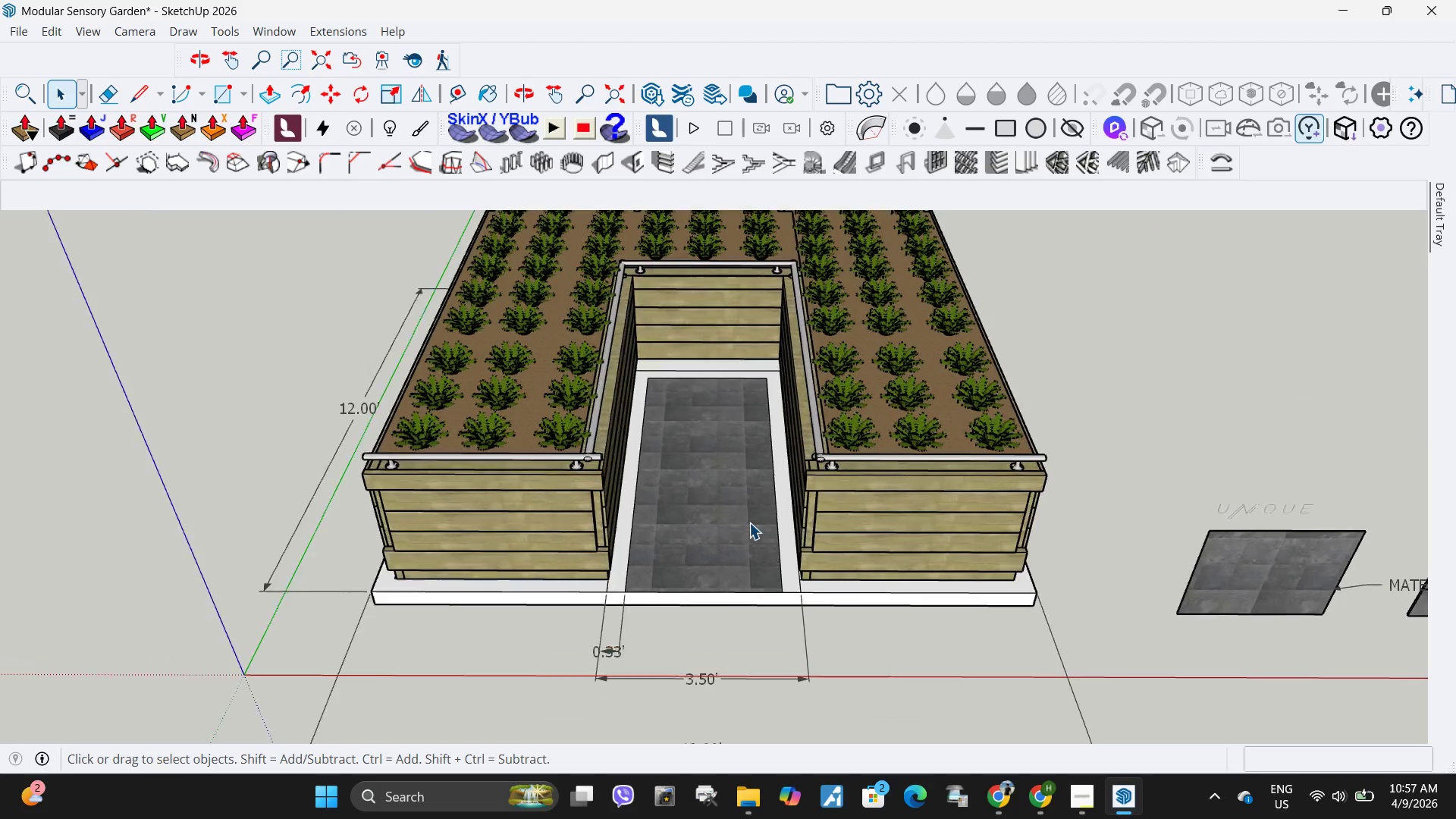 
left_click([711, 518])
 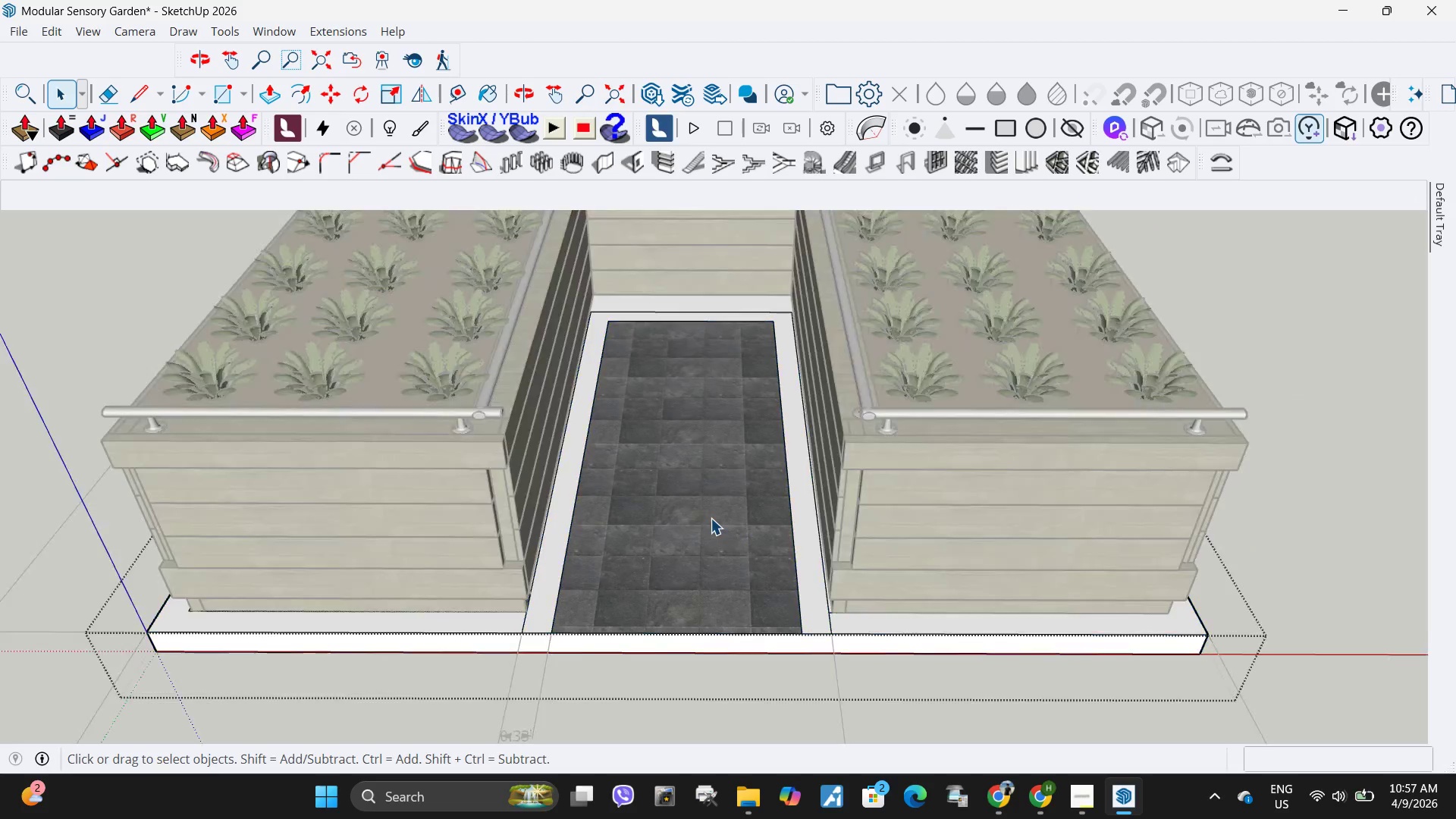 
scroll: coordinate [749, 522], scroll_direction: up, amount: 5.0
 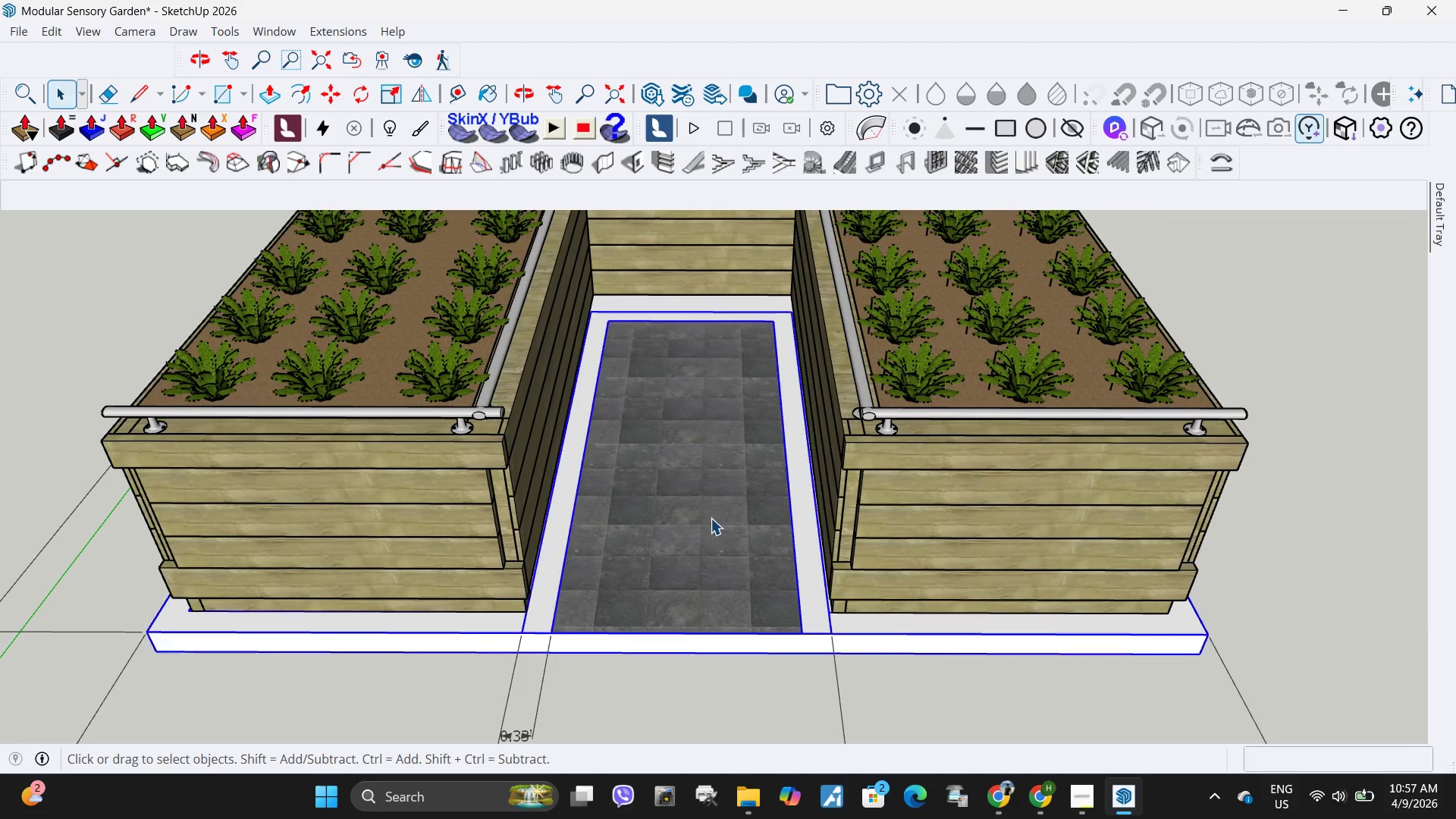 
double_click([711, 518])
 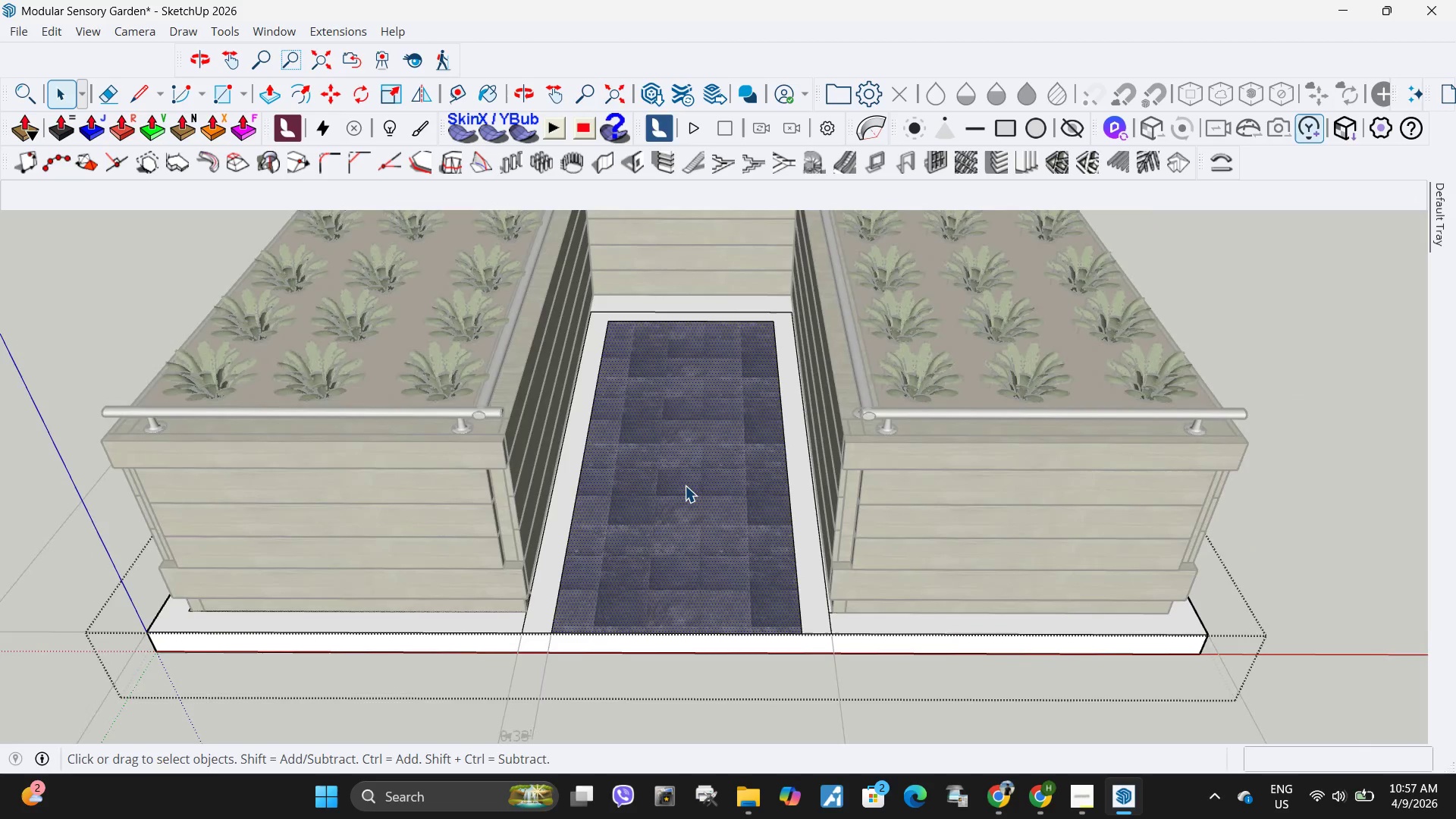 
right_click([685, 485])
 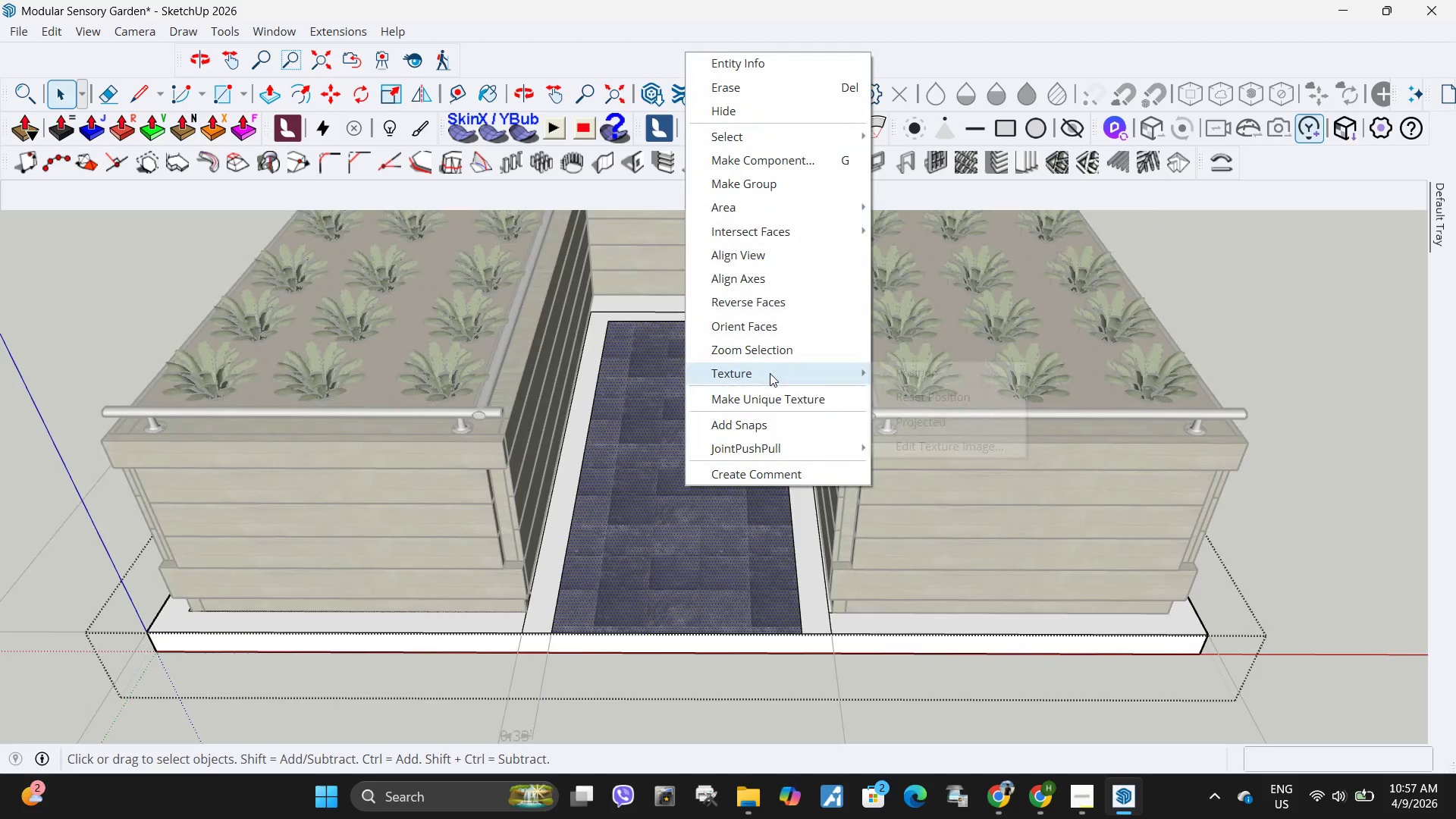 
left_click([770, 373])
 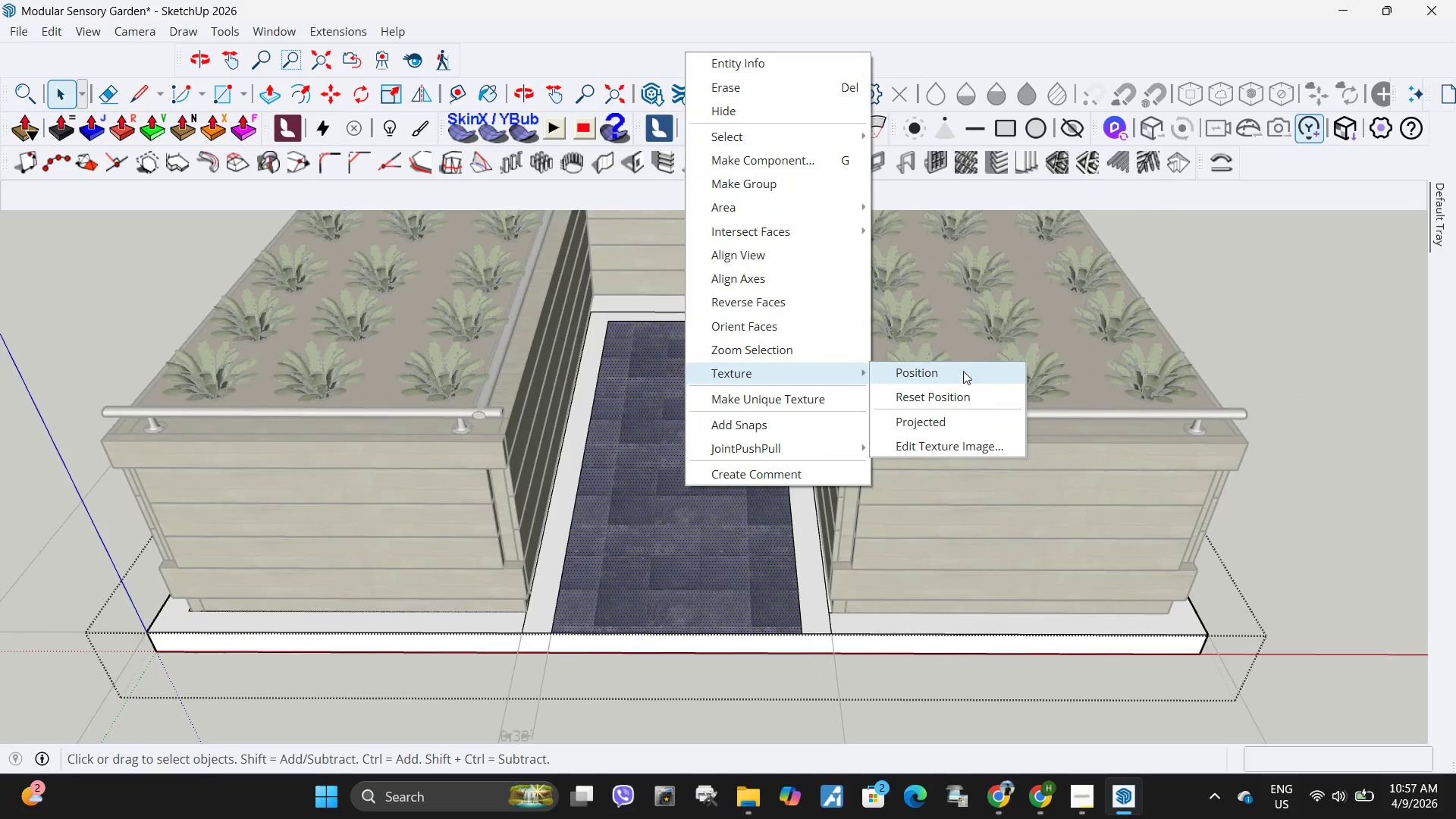 
left_click([963, 371])
 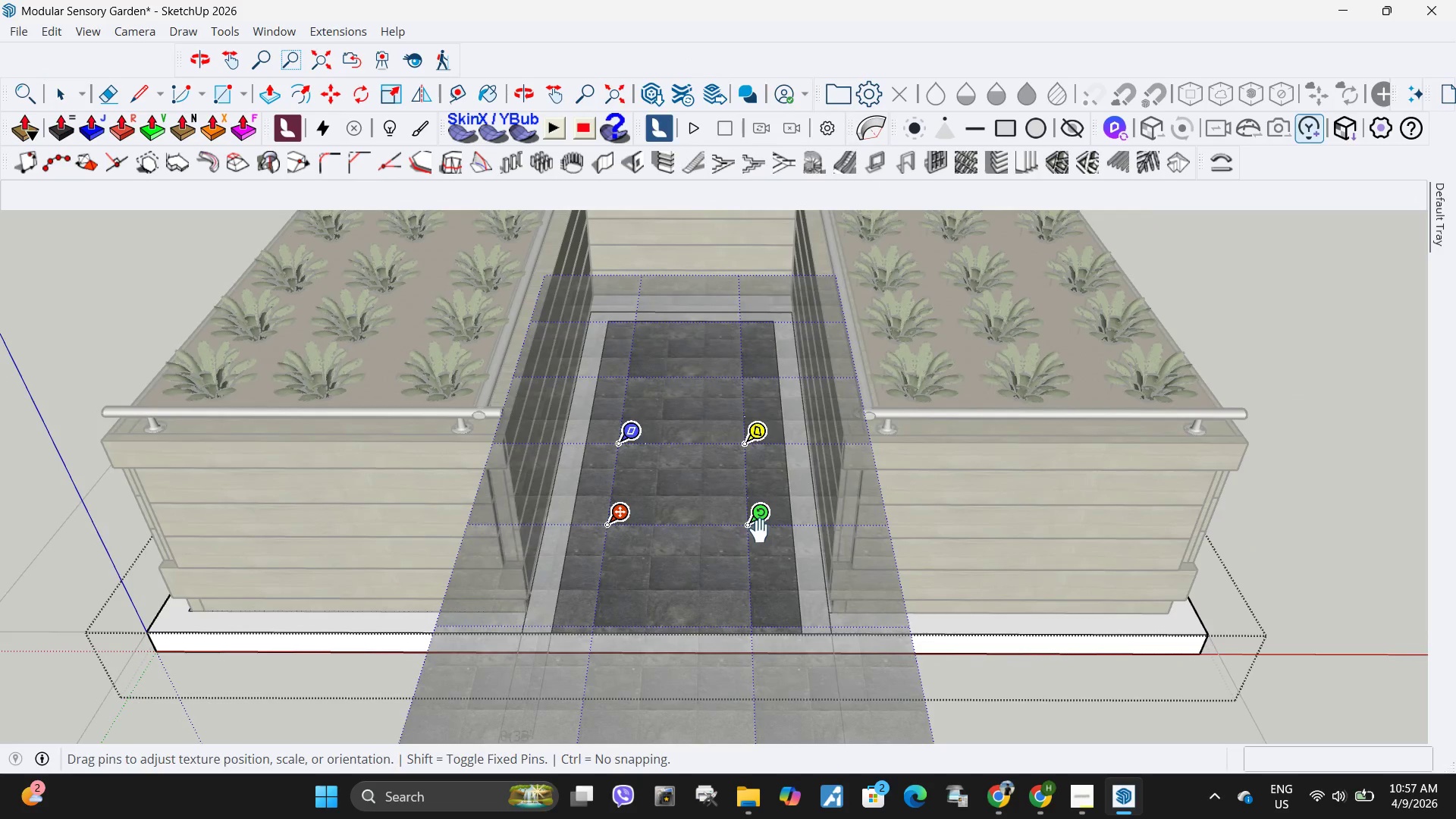 
left_click_drag(start_coordinate=[762, 529], to_coordinate=[763, 535])
 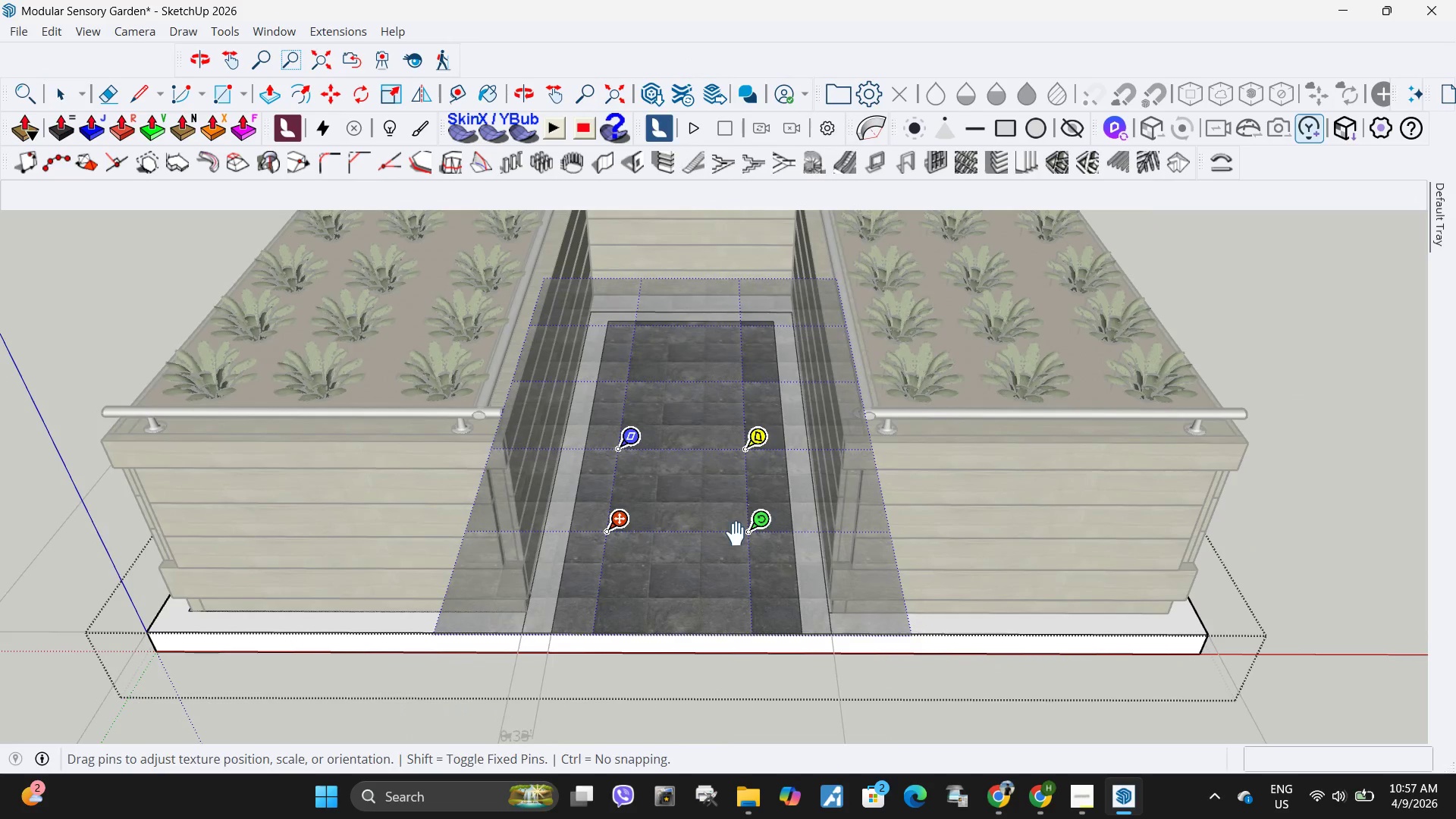 
left_click_drag(start_coordinate=[761, 532], to_coordinate=[760, 538])
 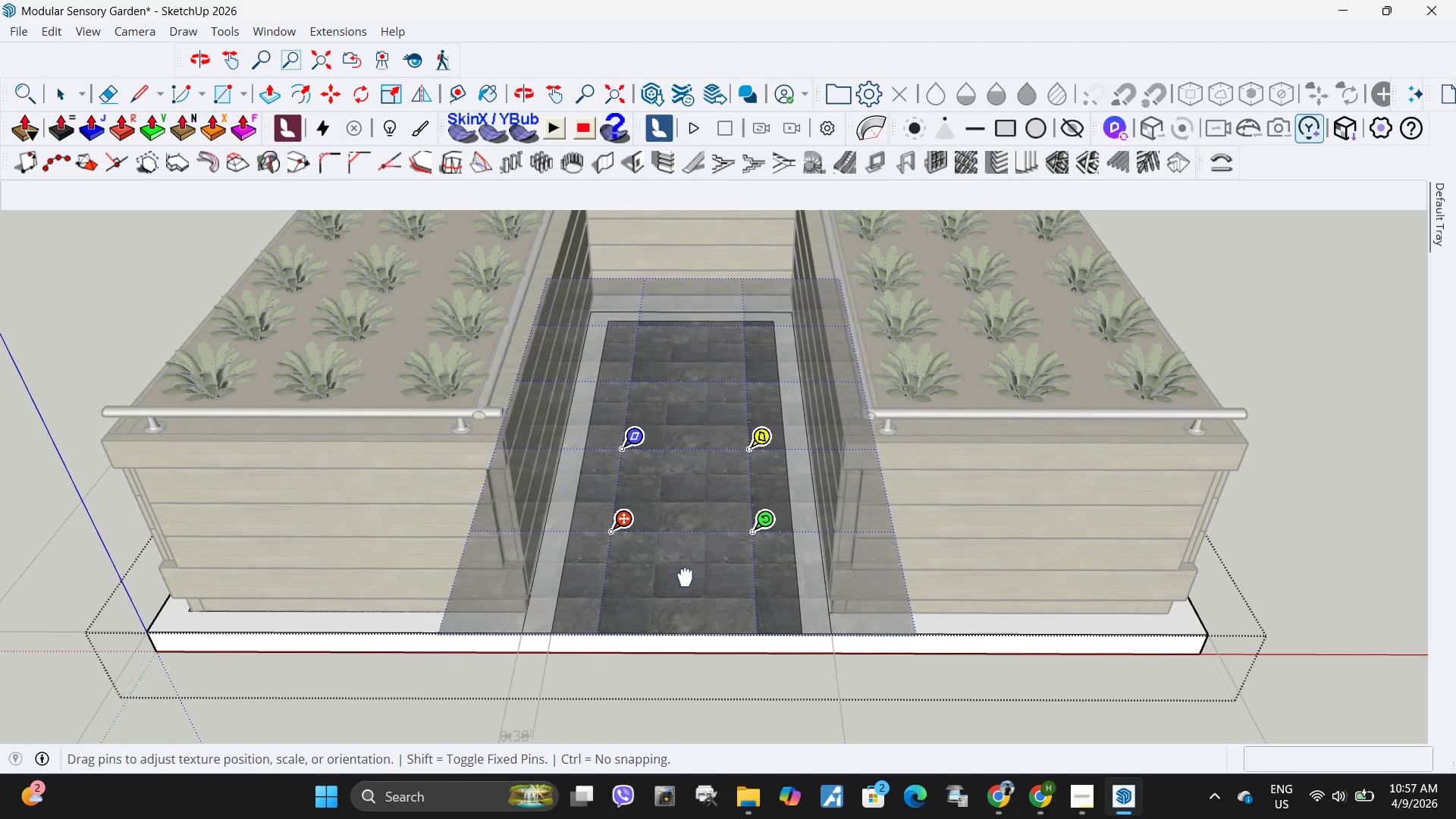 
left_click_drag(start_coordinate=[677, 579], to_coordinate=[689, 577])
 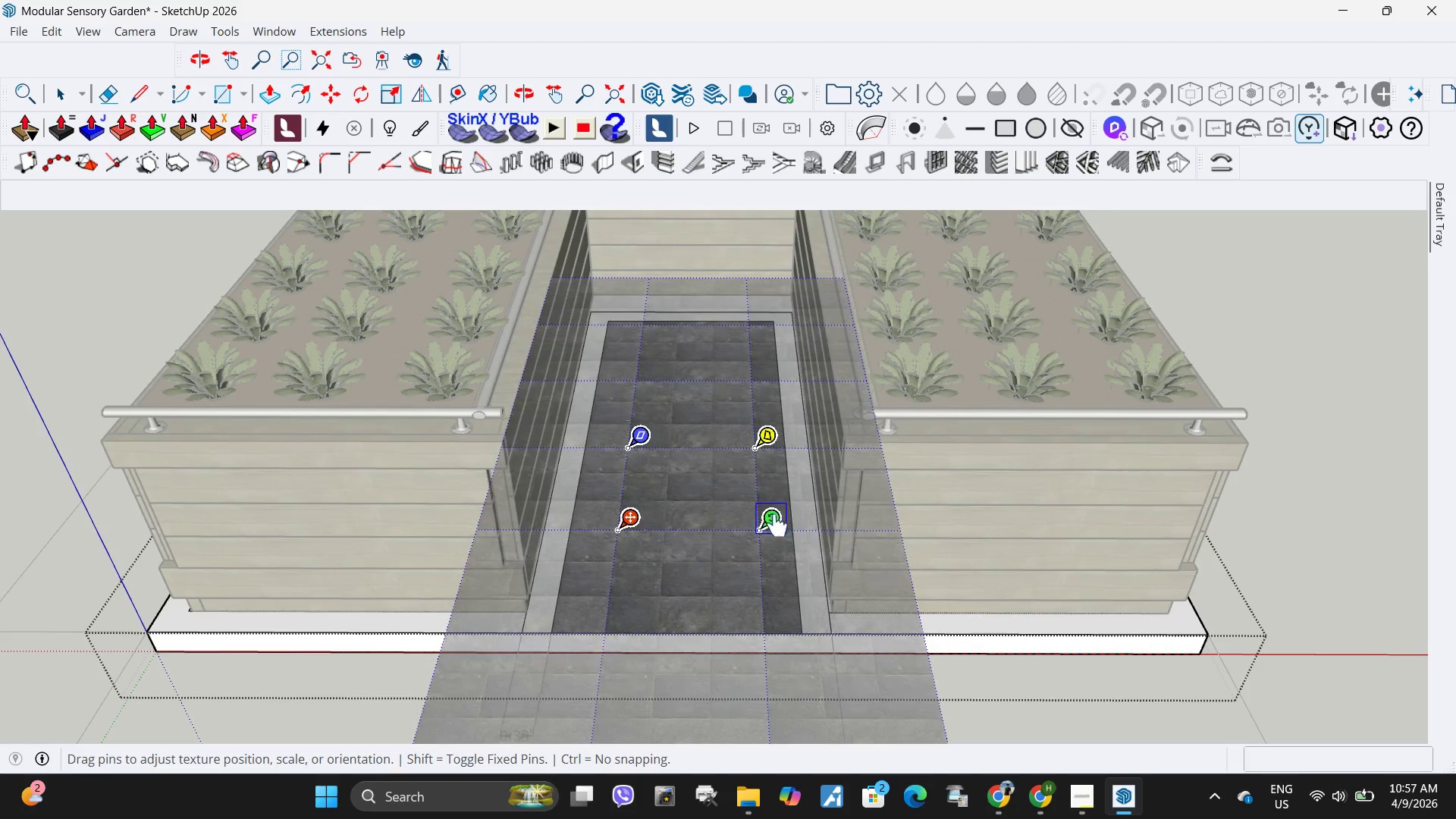 
left_click_drag(start_coordinate=[779, 527], to_coordinate=[762, 523])
 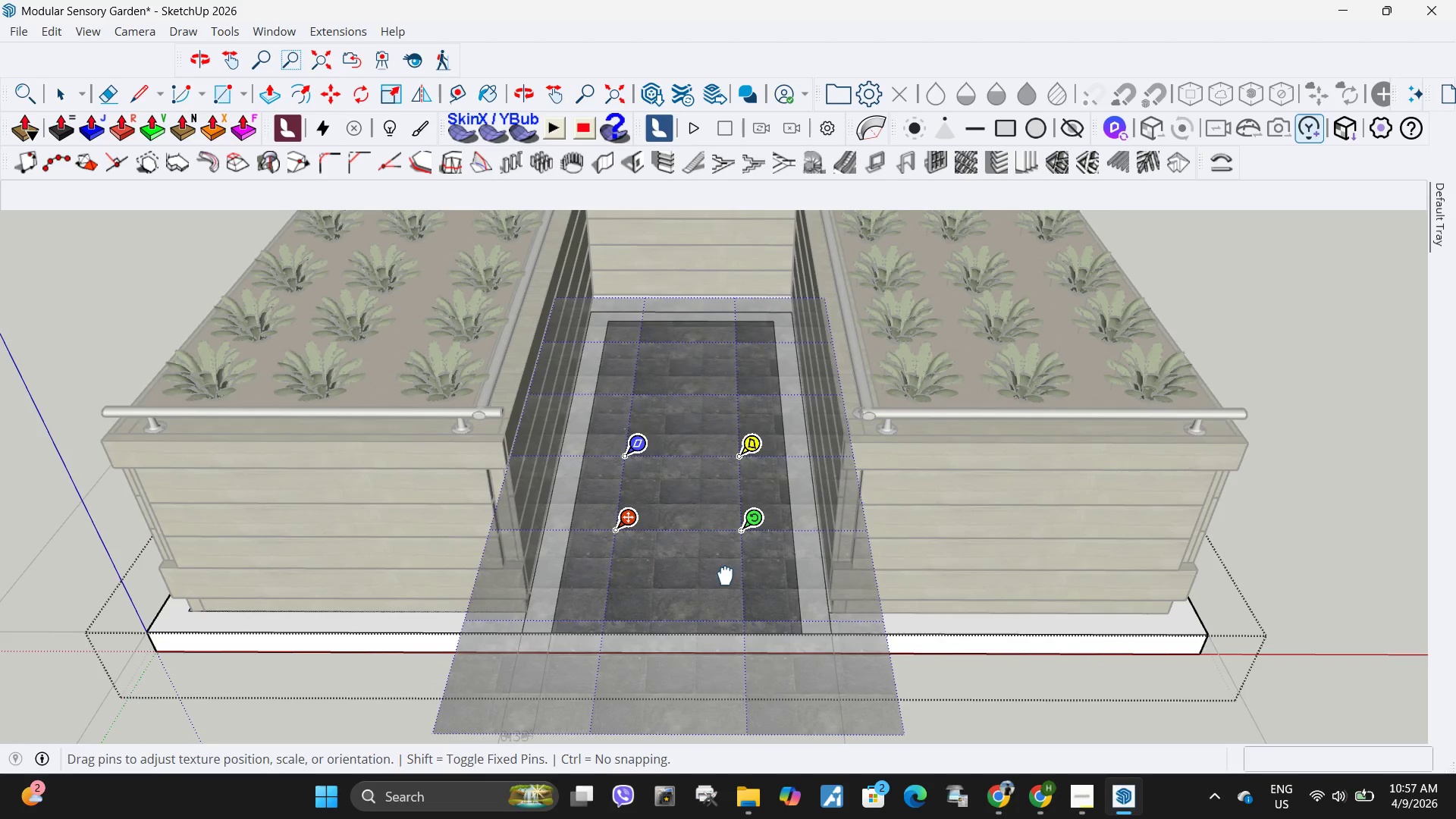 
left_click_drag(start_coordinate=[730, 576], to_coordinate=[723, 574])
 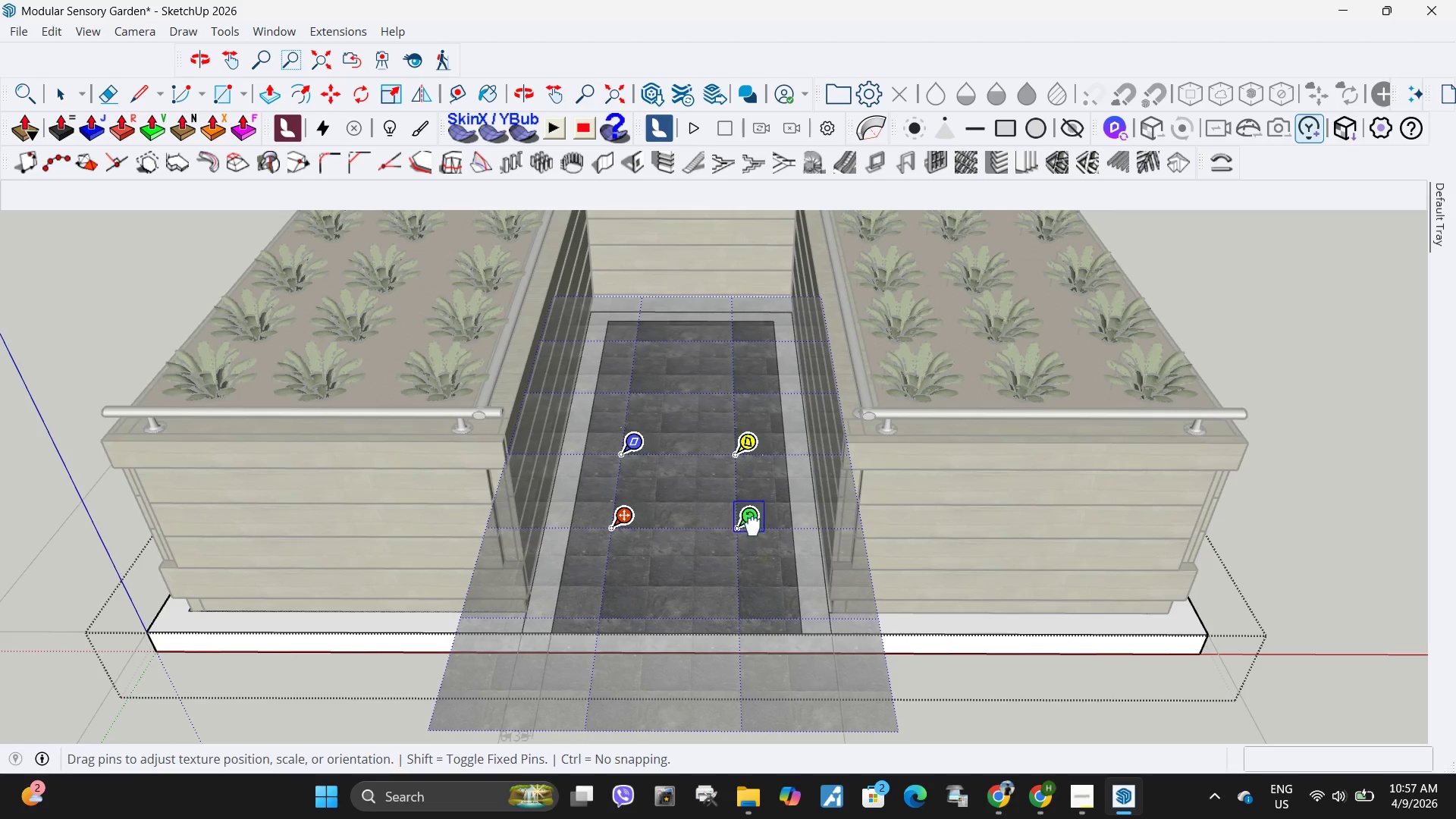 
left_click_drag(start_coordinate=[753, 527], to_coordinate=[762, 527])
 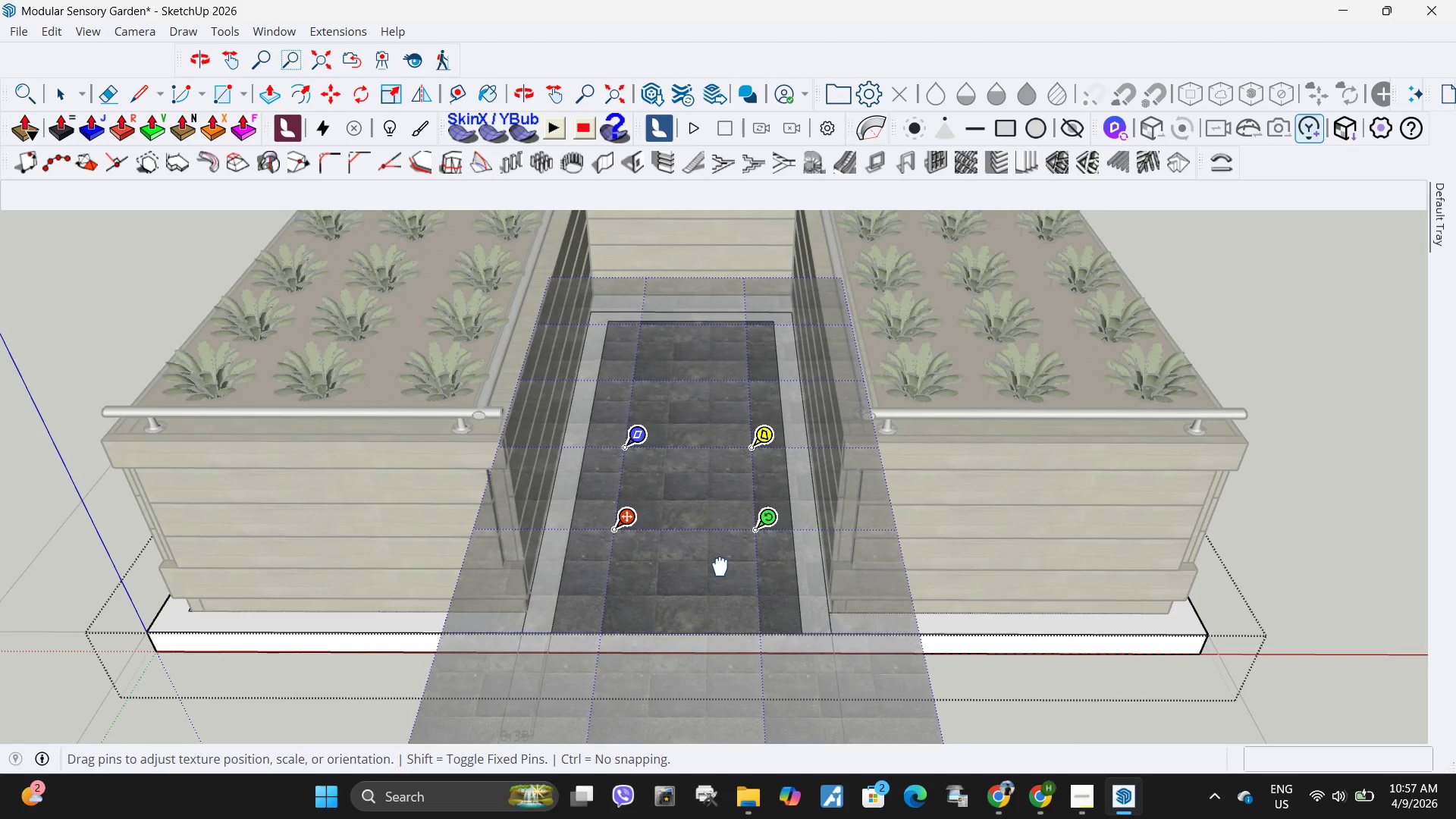 
wait(7.3)
 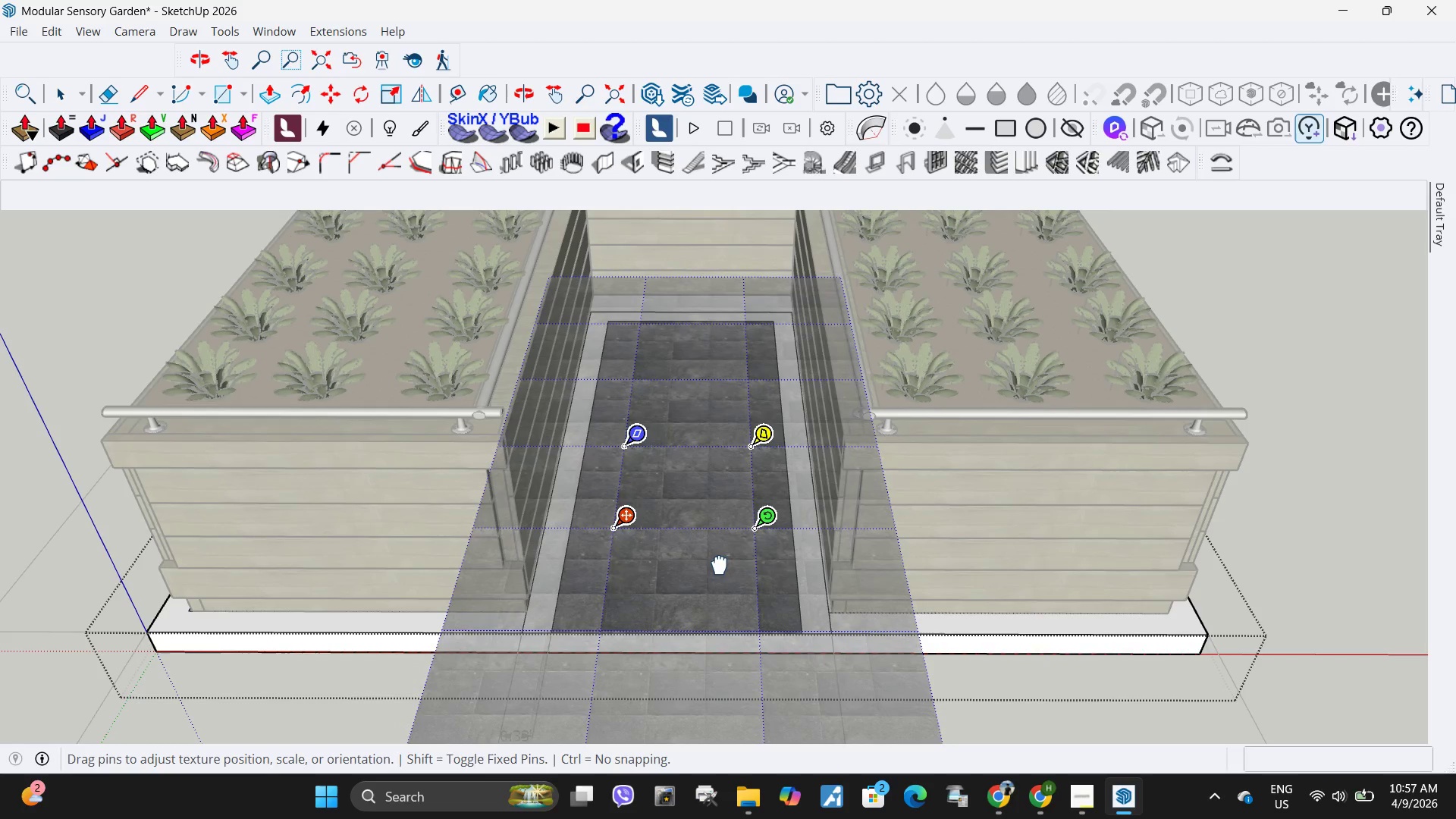 
scroll: coordinate [735, 556], scroll_direction: down, amount: 6.0
 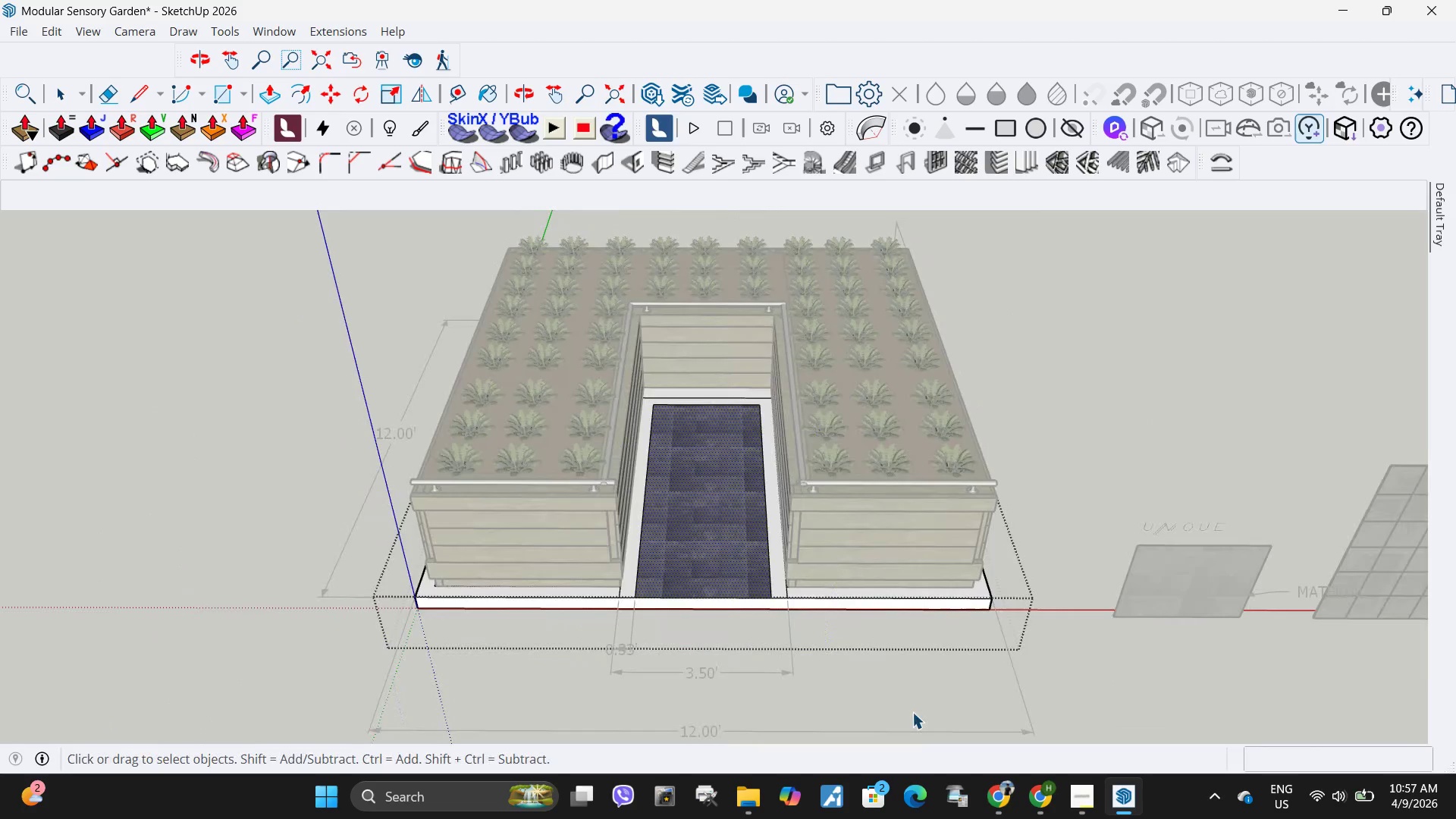 
key(Space)
 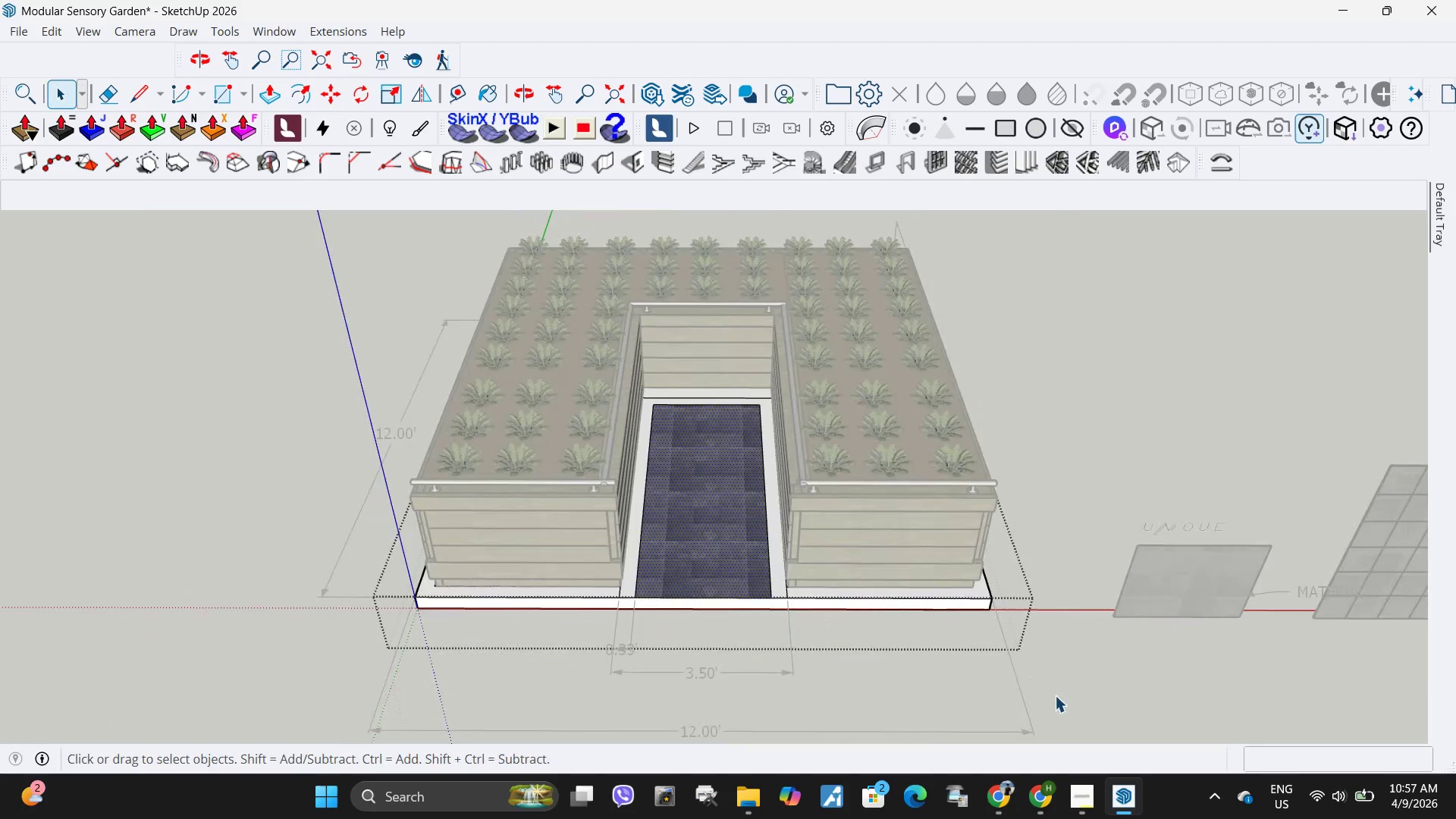 
left_click([1055, 695])
 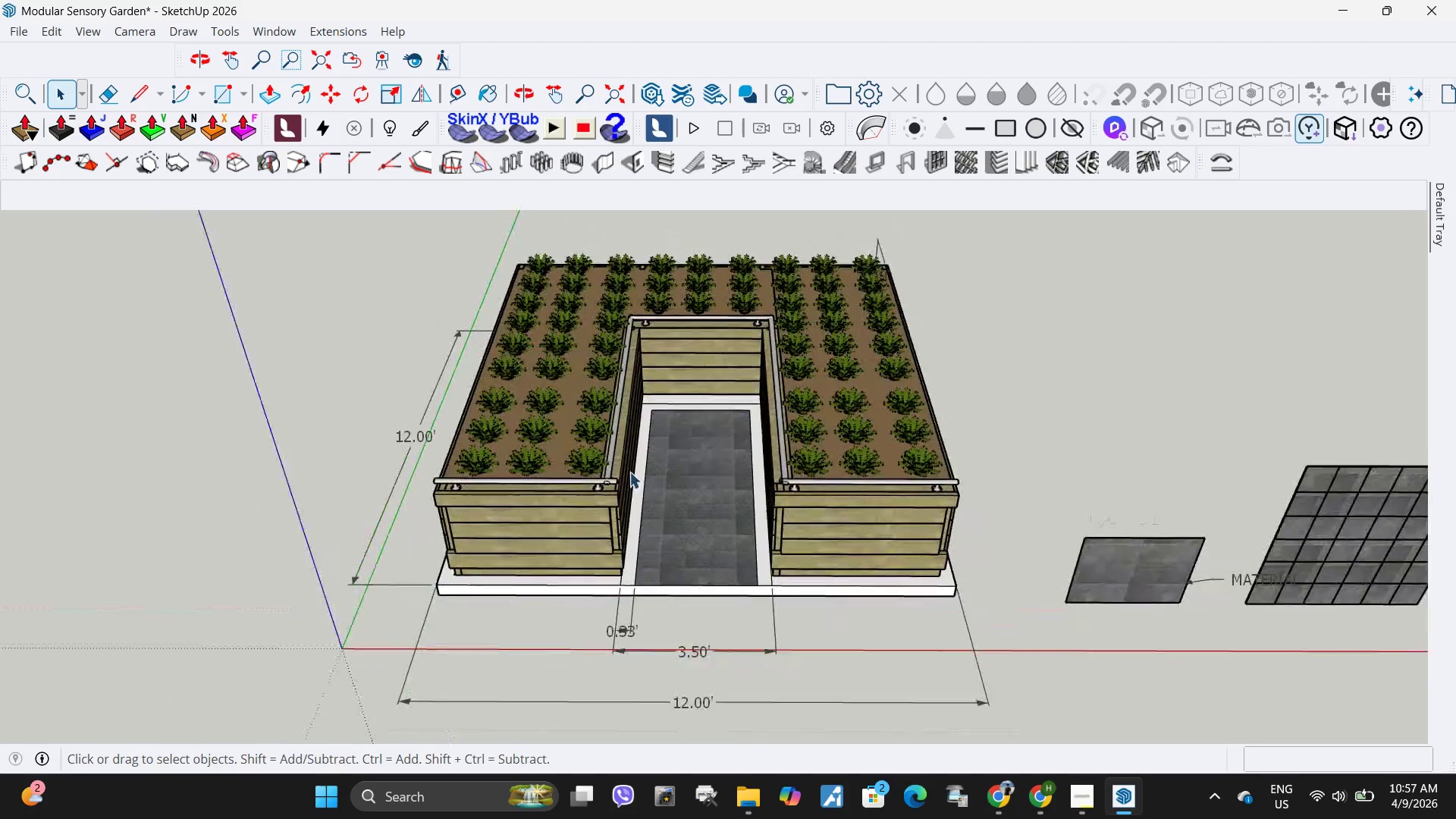 
scroll: coordinate [629, 472], scroll_direction: down, amount: 4.0
 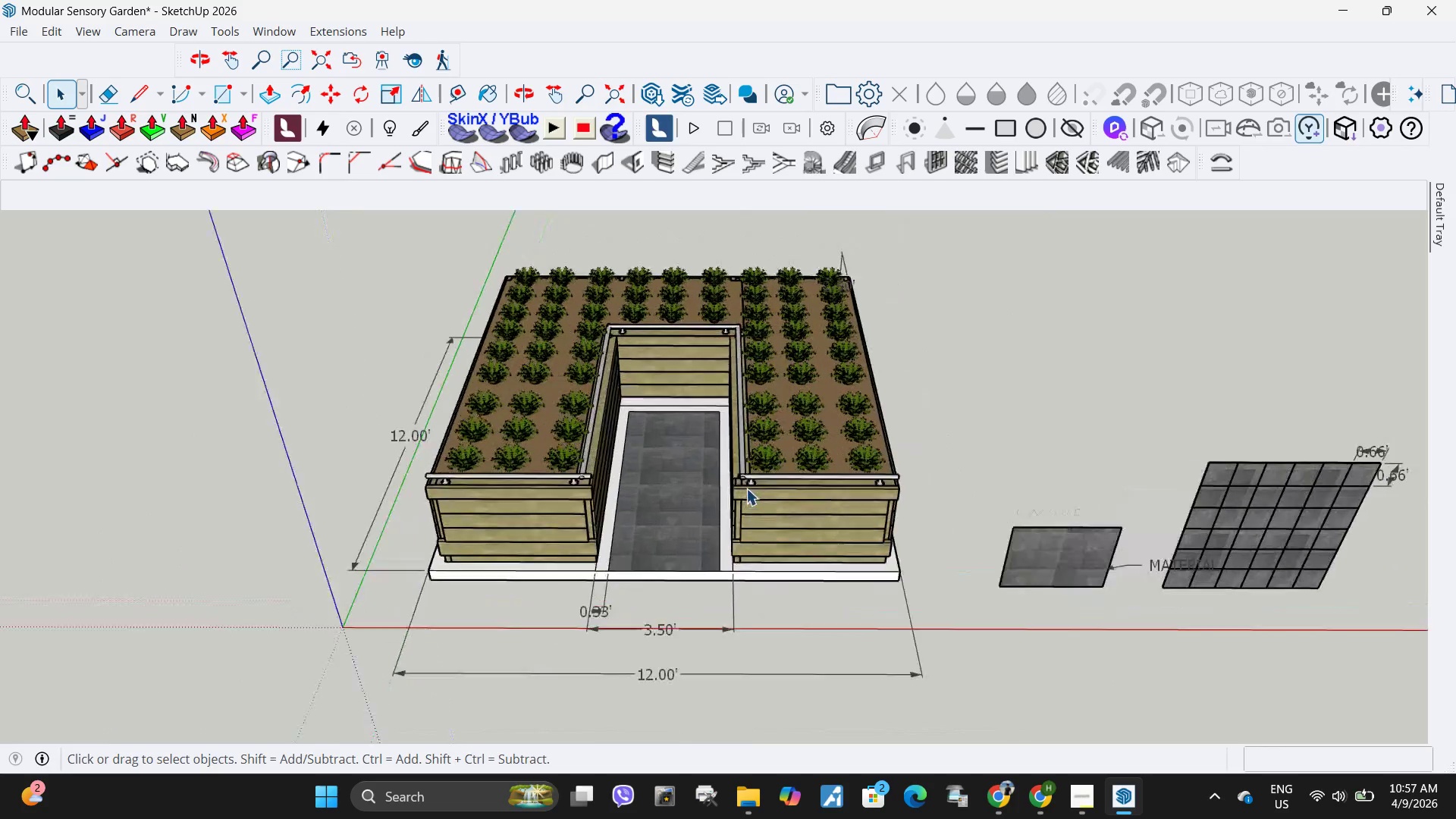 
scroll: coordinate [664, 511], scroll_direction: up, amount: 8.0
 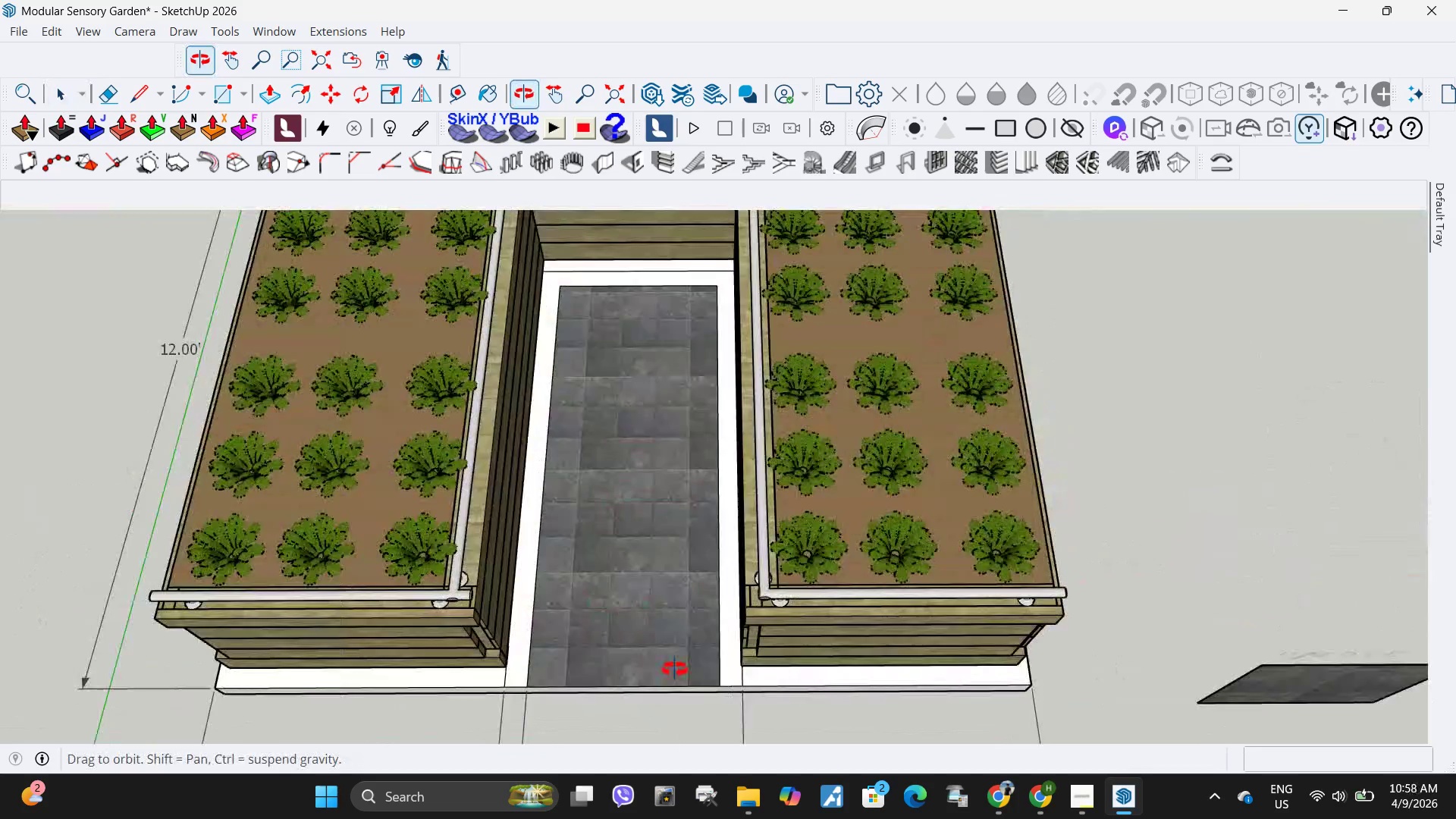 
scroll: coordinate [626, 409], scroll_direction: down, amount: 5.0
 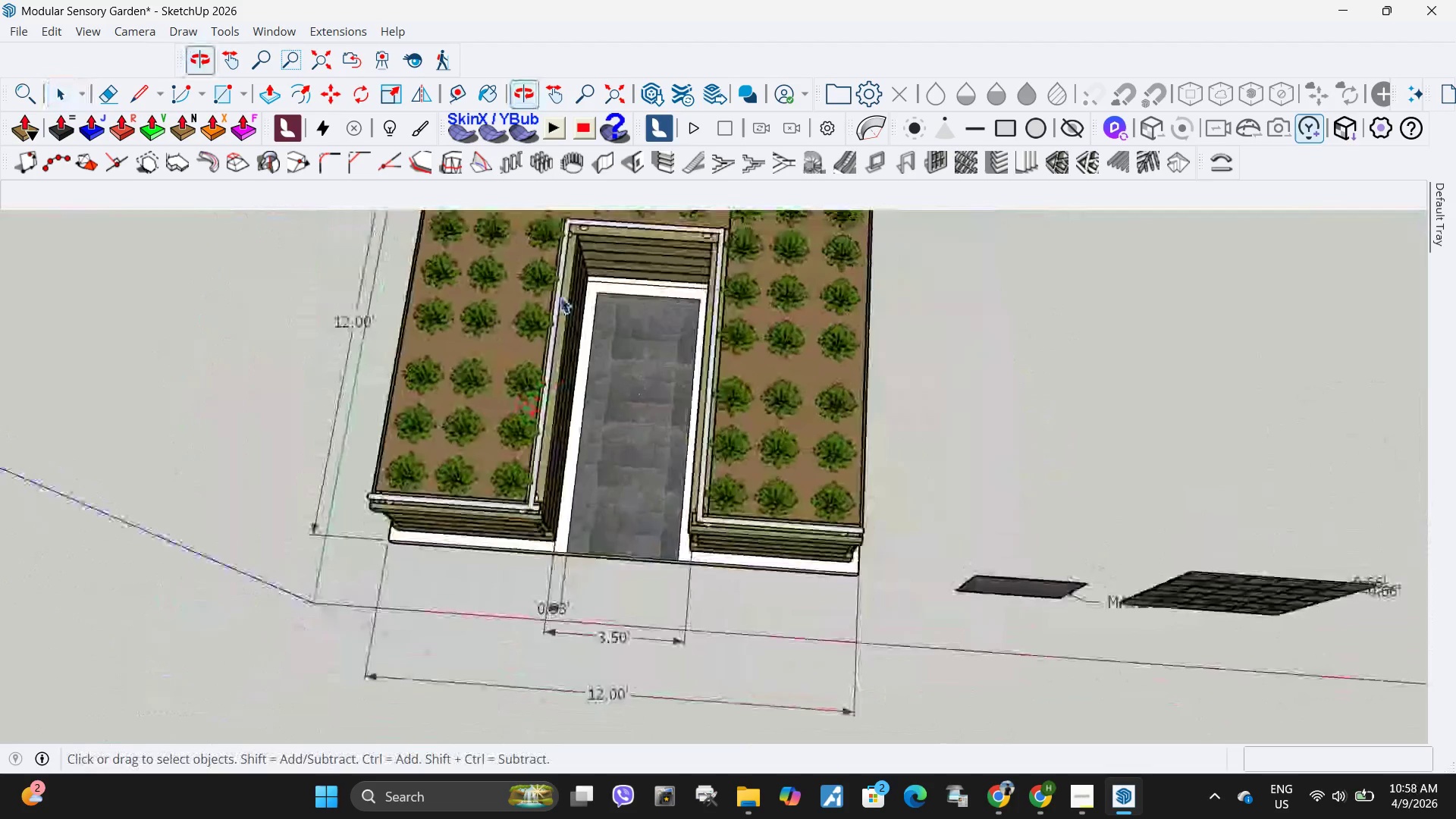 
scroll: coordinate [648, 612], scroll_direction: up, amount: 15.0
 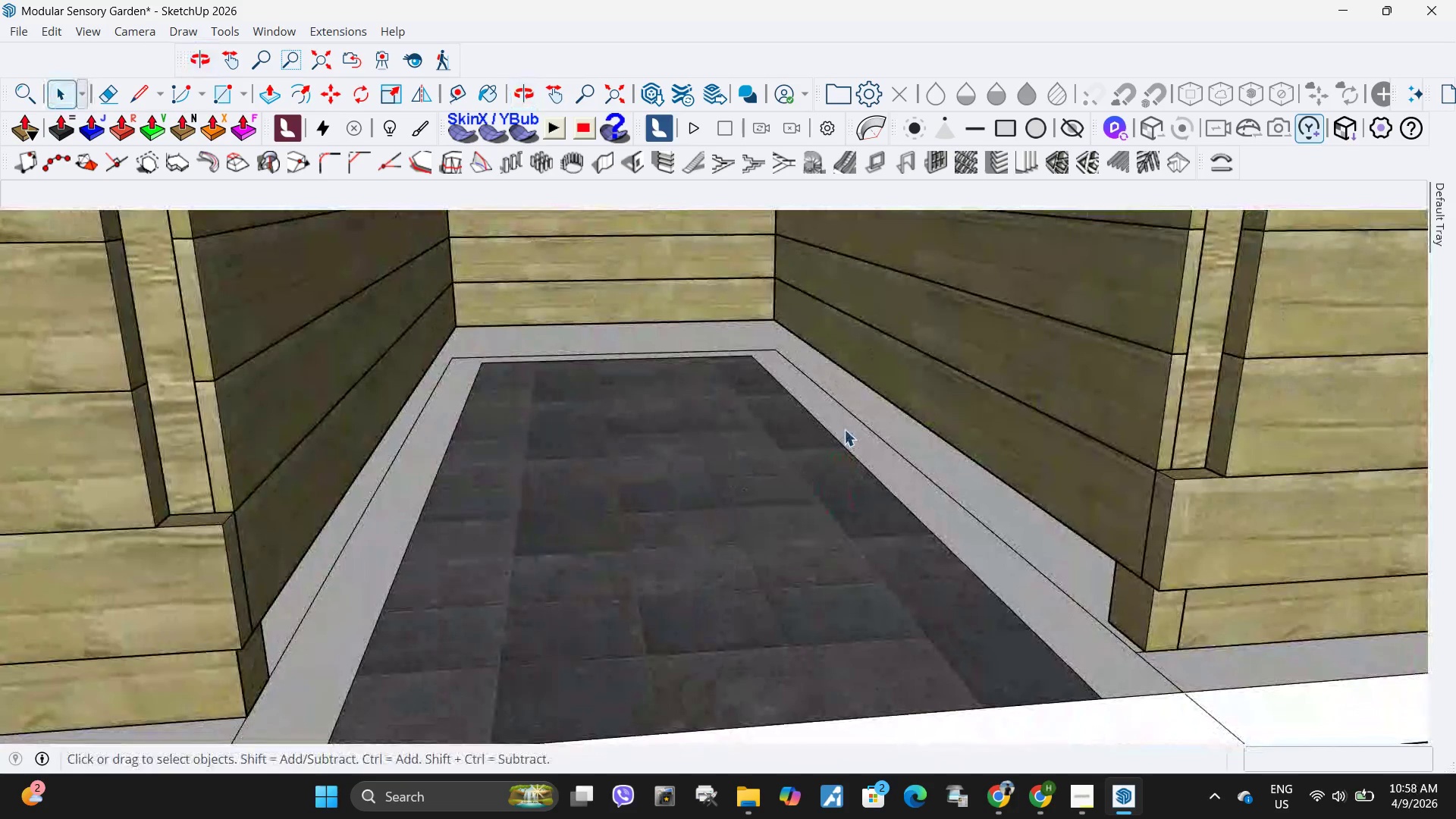 
scroll: coordinate [548, 550], scroll_direction: down, amount: 16.0
 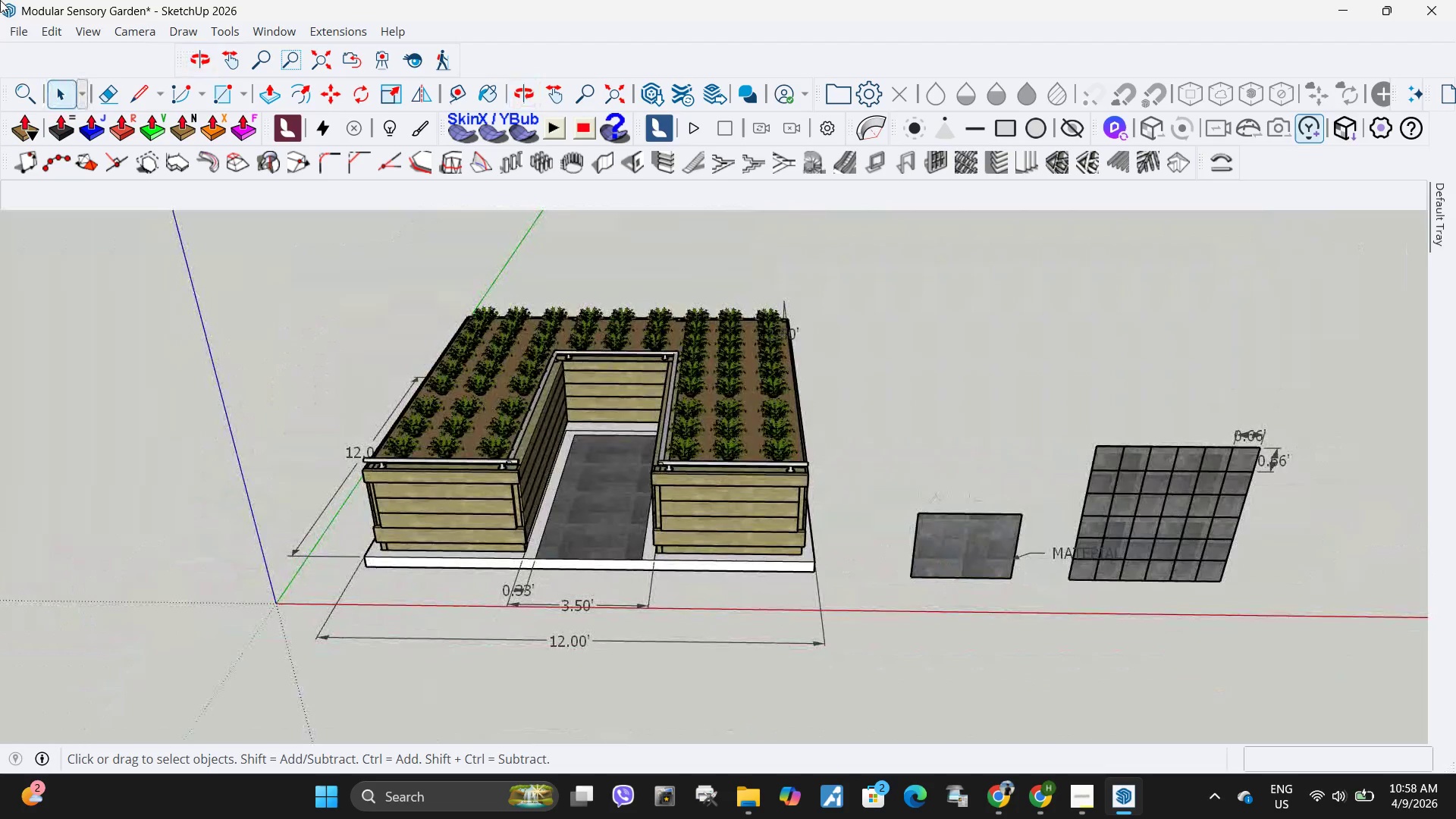 
left_click([7, 39])
 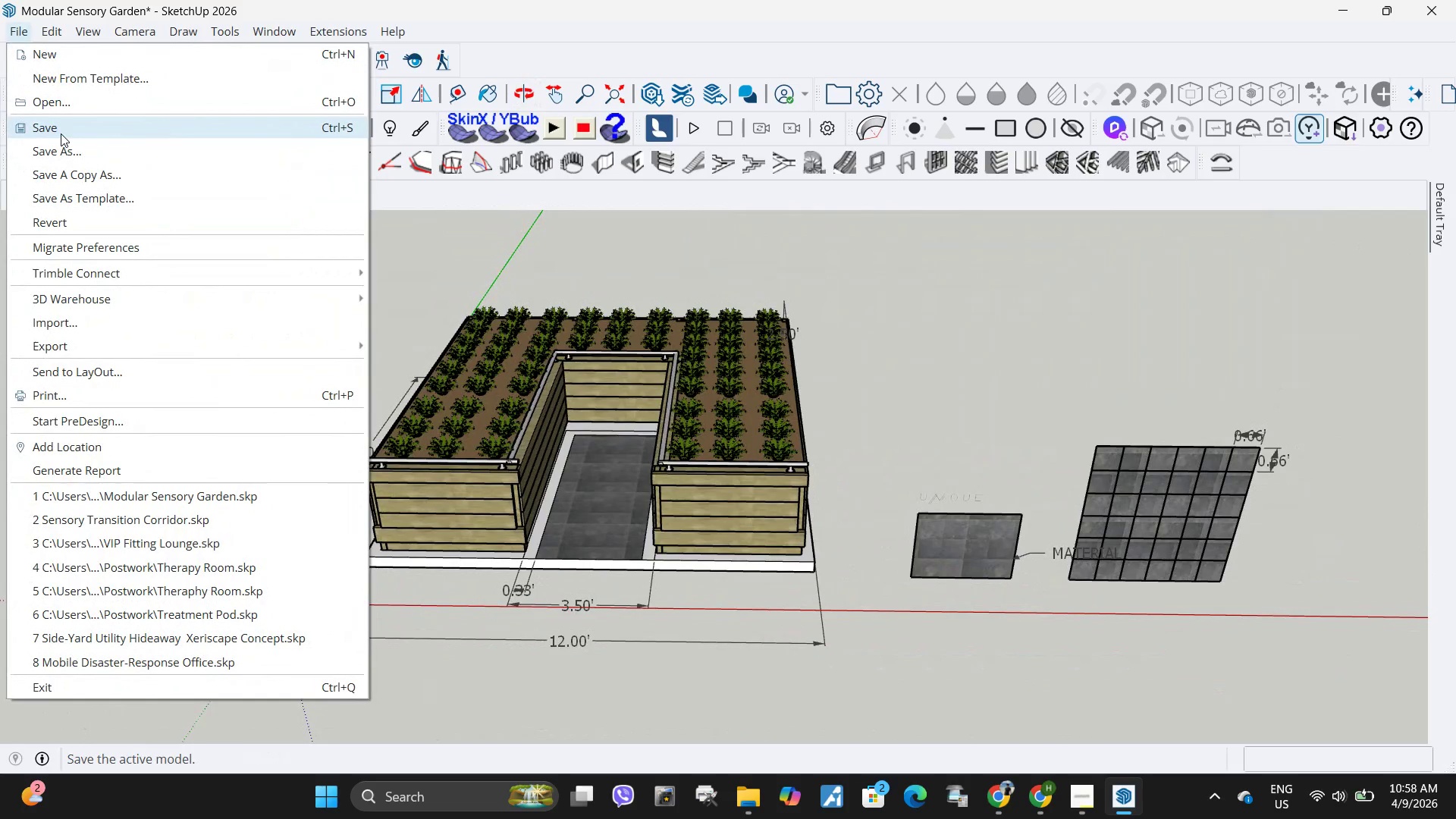 
left_click([61, 133])
 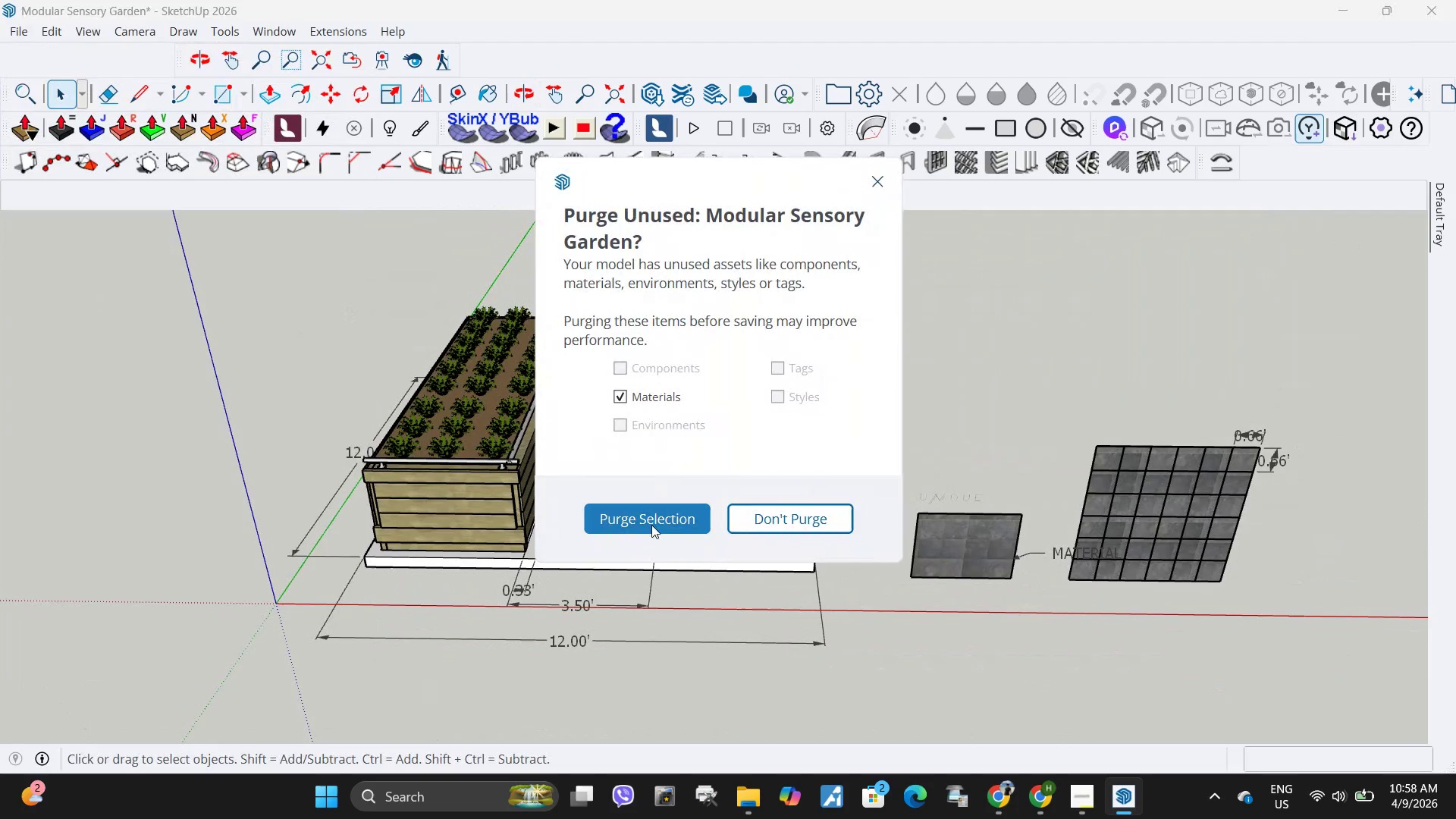 
left_click([651, 525])
 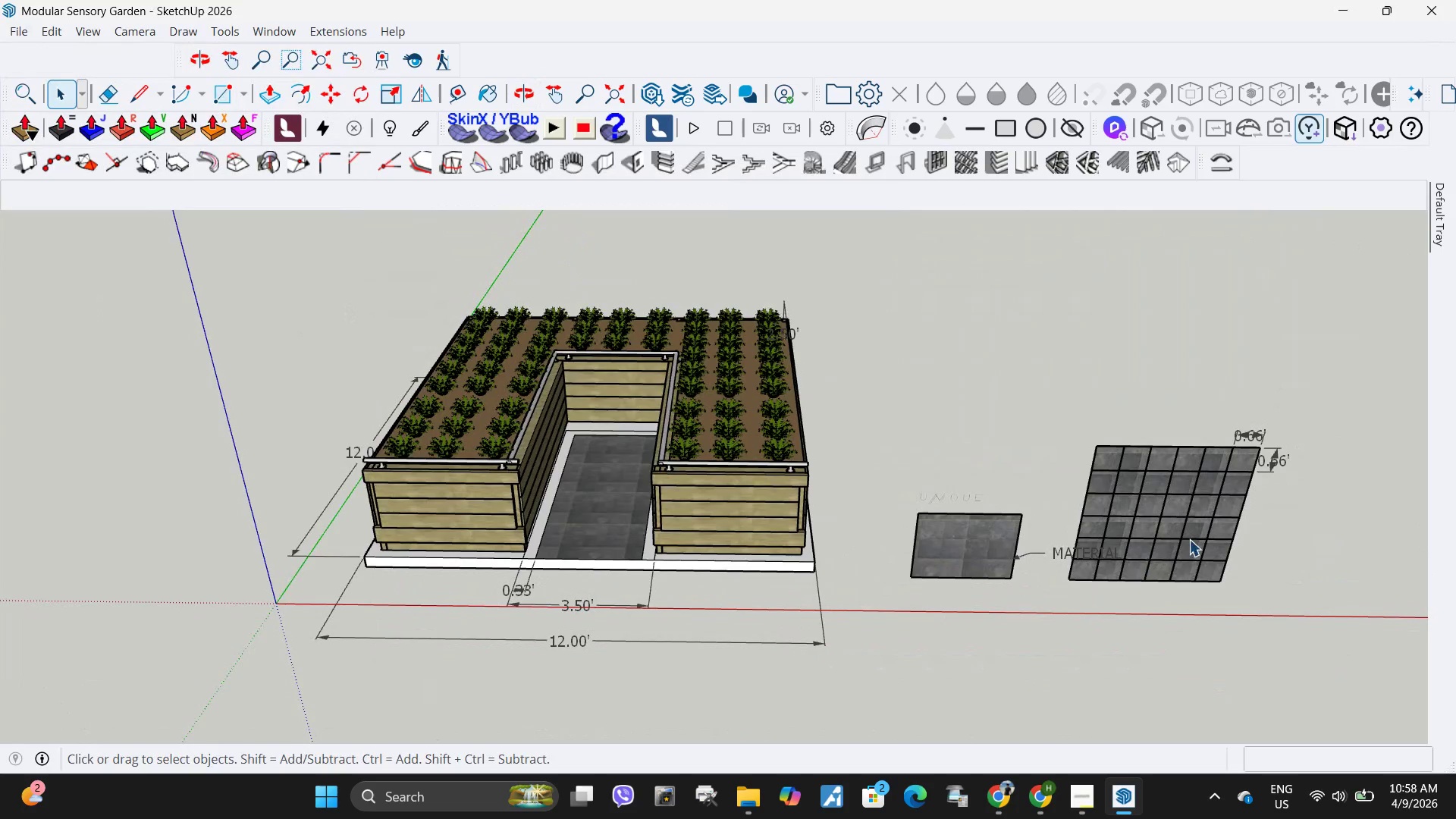 
scroll: coordinate [1279, 502], scroll_direction: up, amount: 15.0
 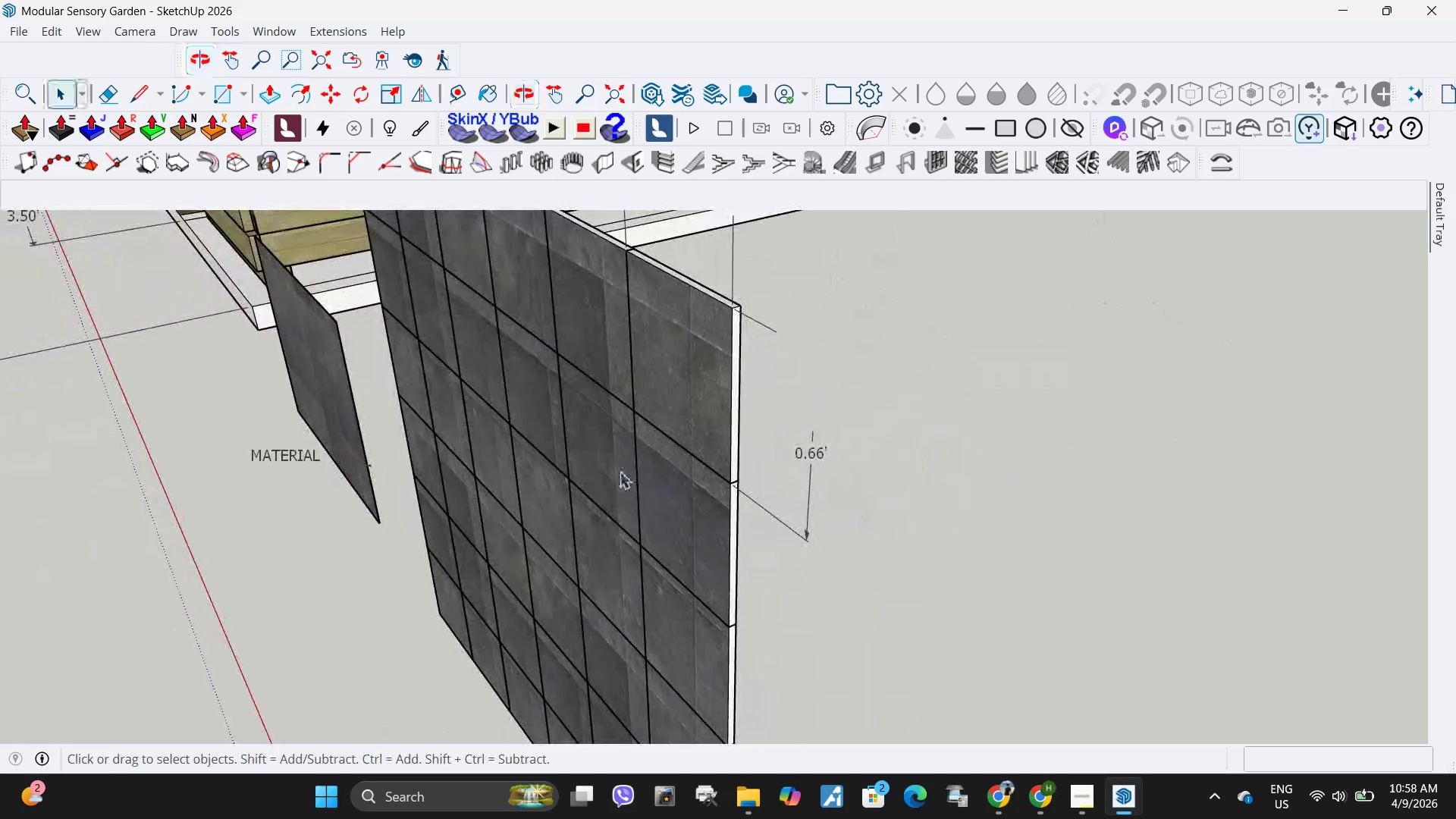 
double_click([620, 472])
 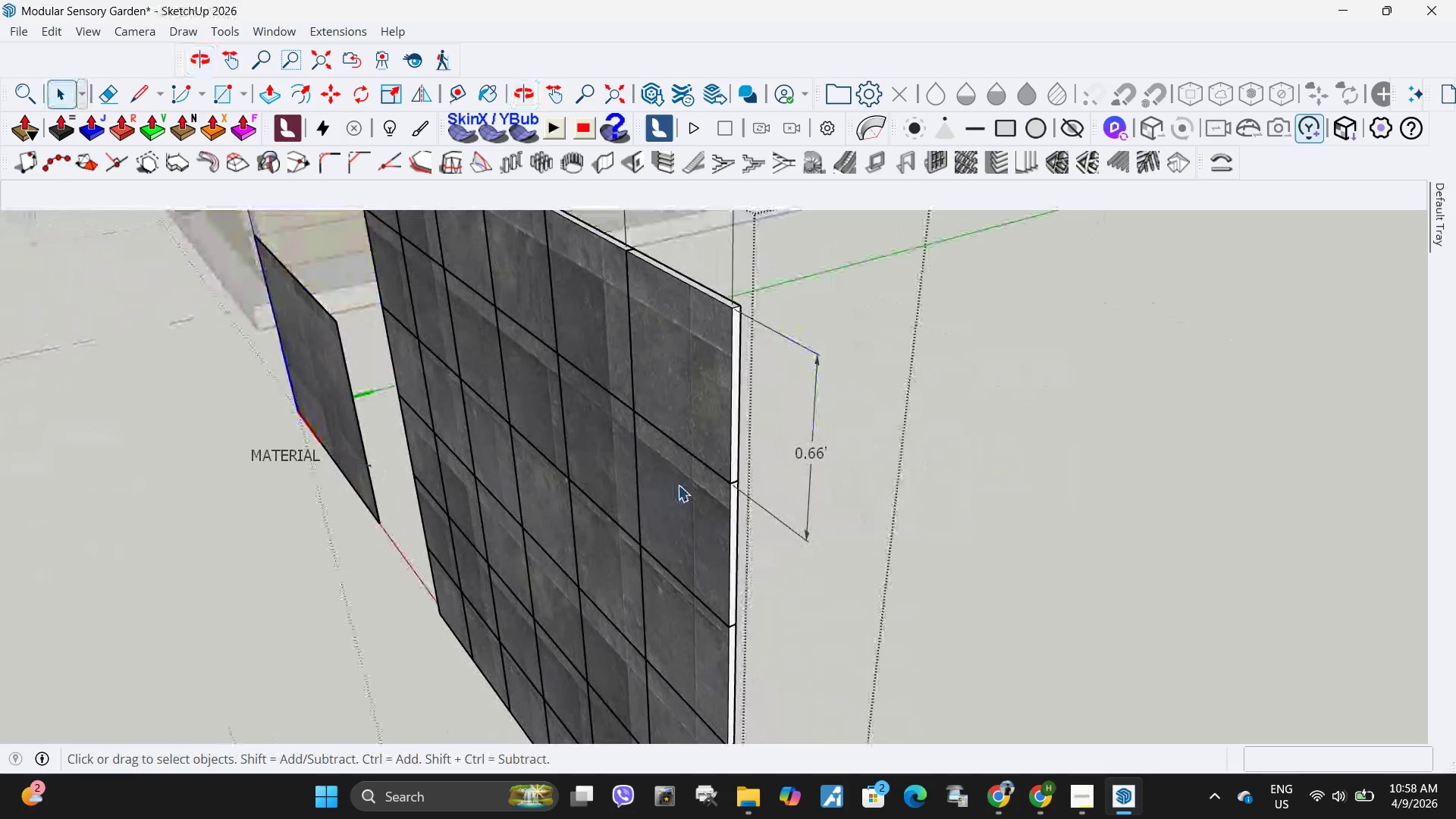 
triple_click([678, 485])
 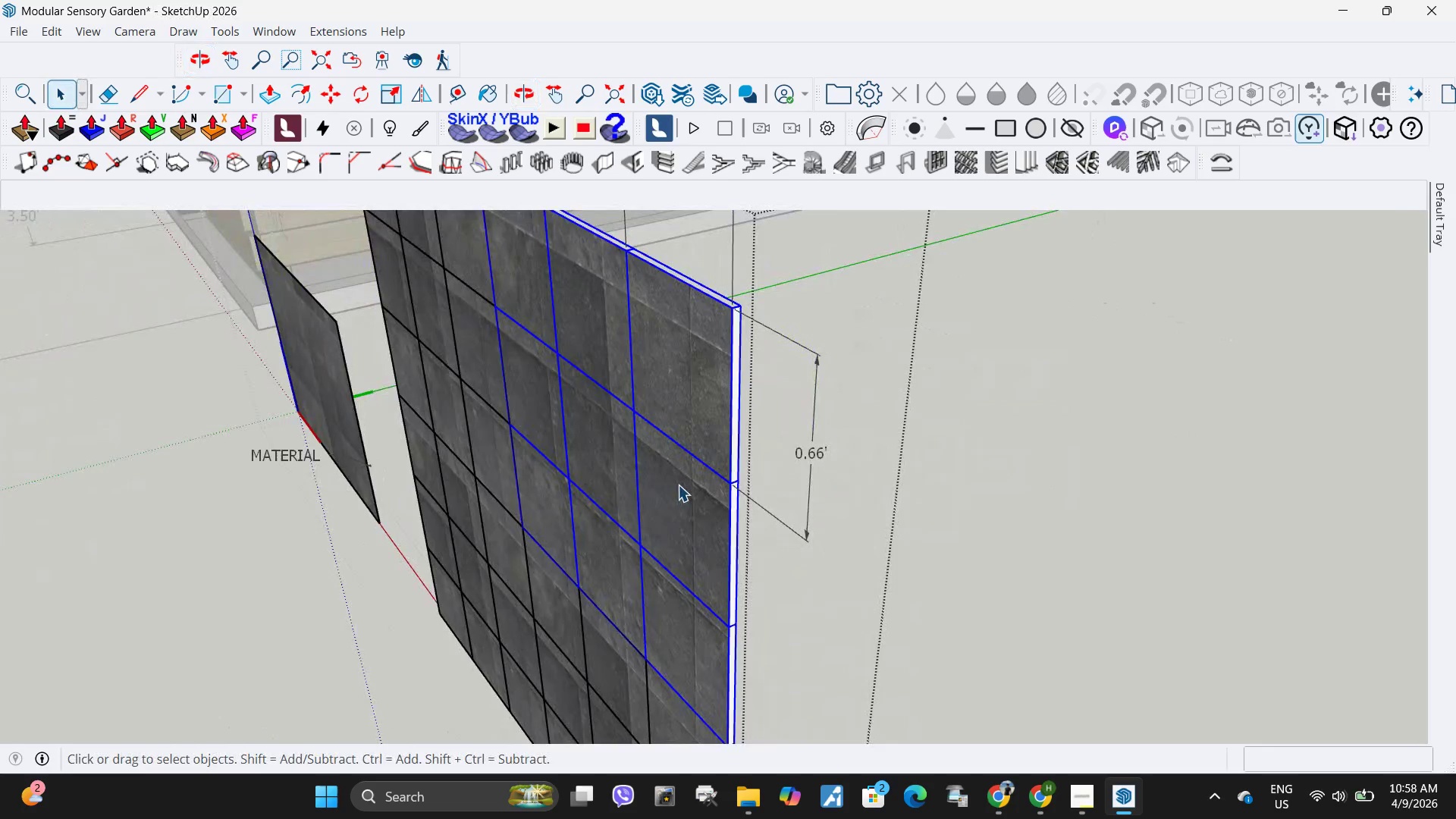 
double_click([678, 485])
 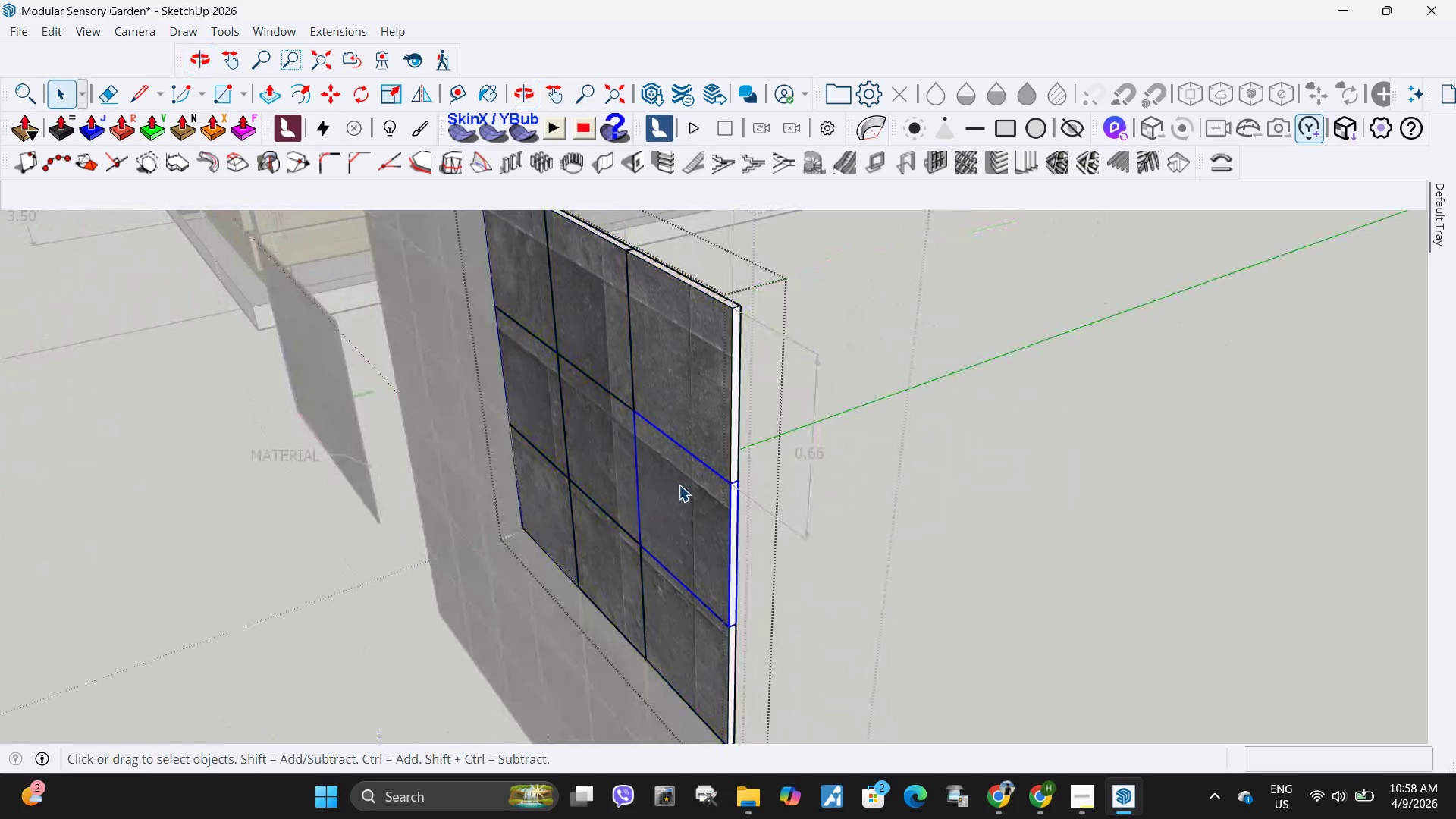 
triple_click([679, 485])
 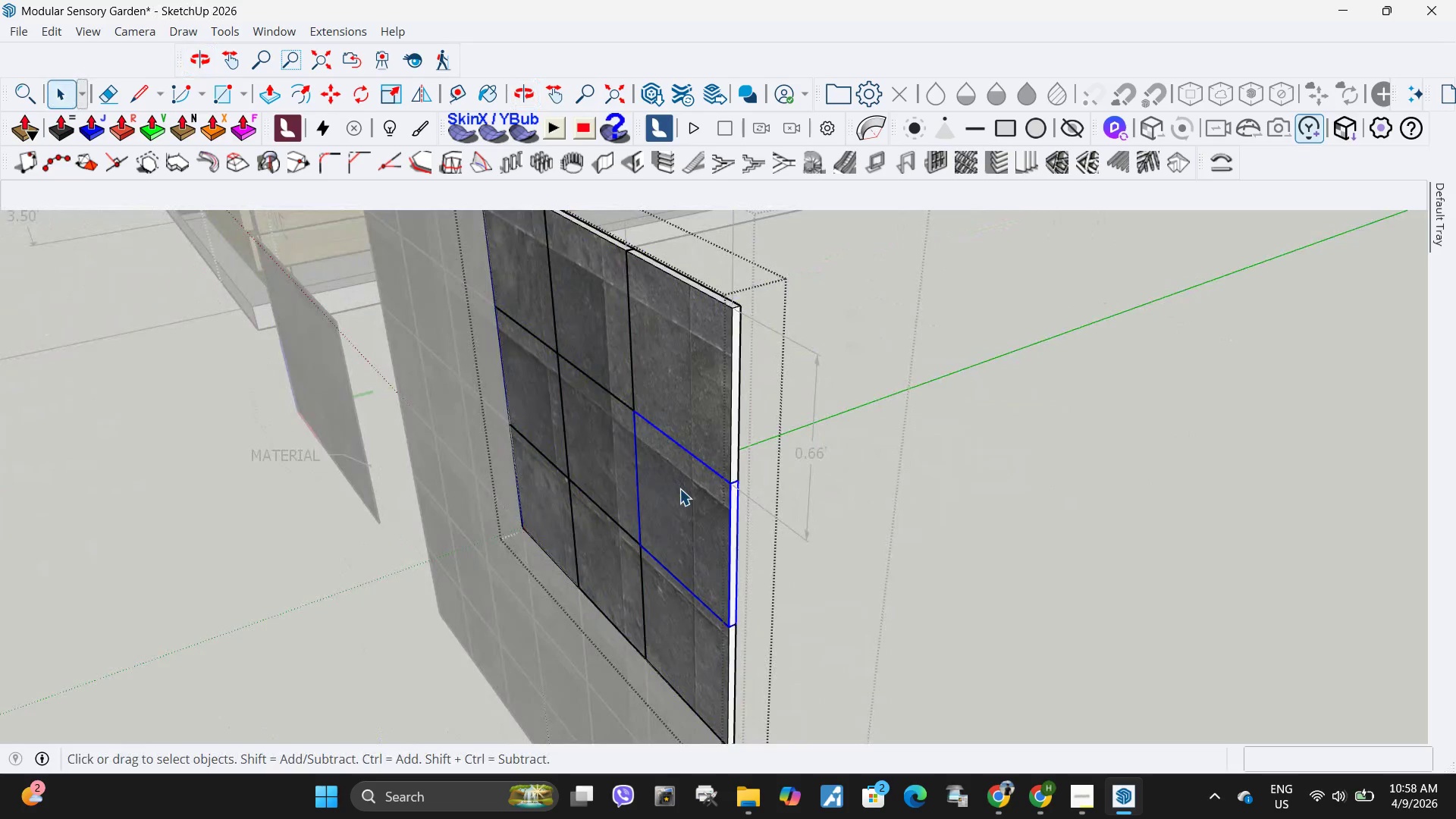 
double_click([679, 488])
 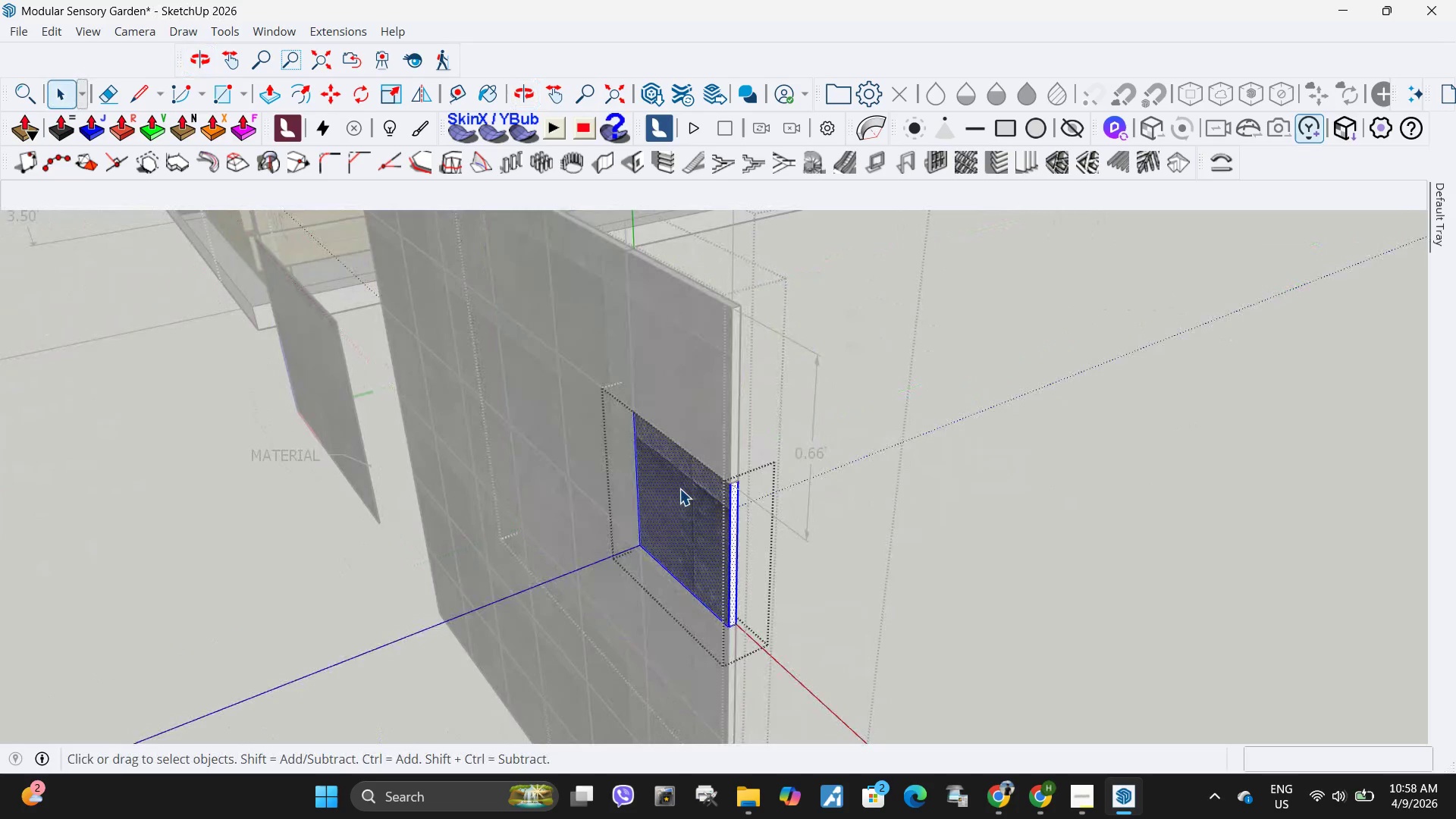 
triple_click([679, 488])
 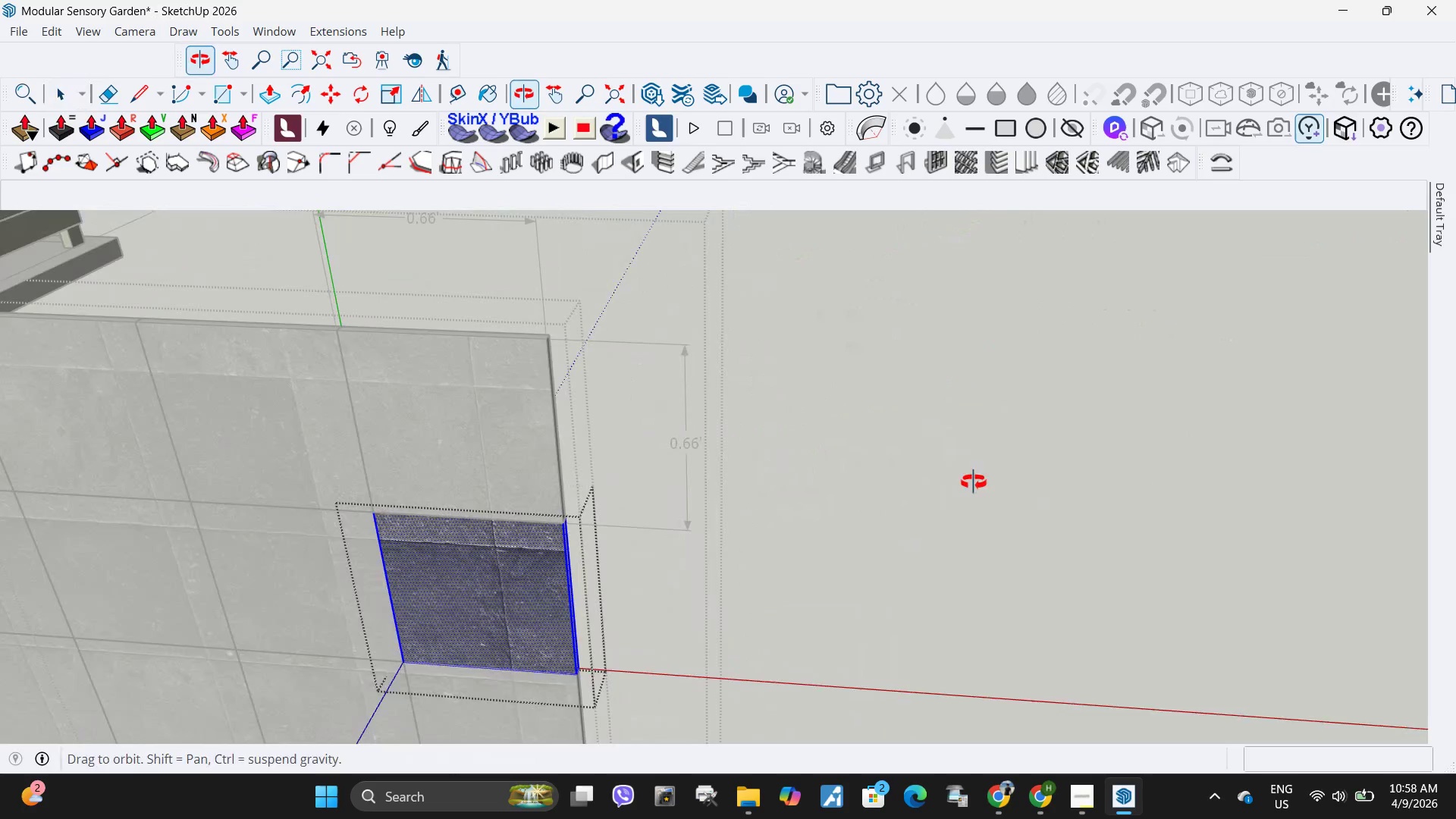 
key(Escape)
 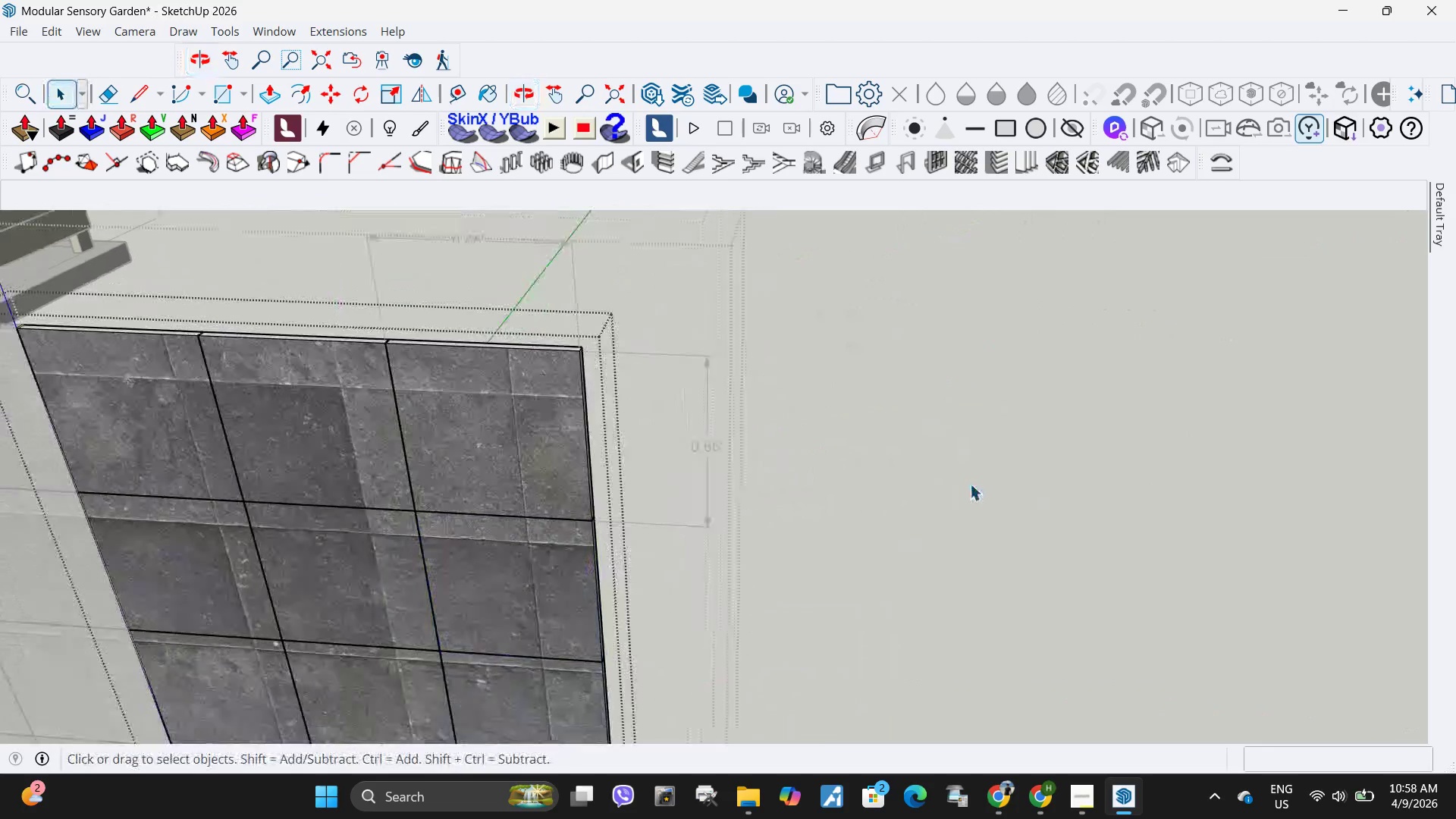 
key(Escape)
 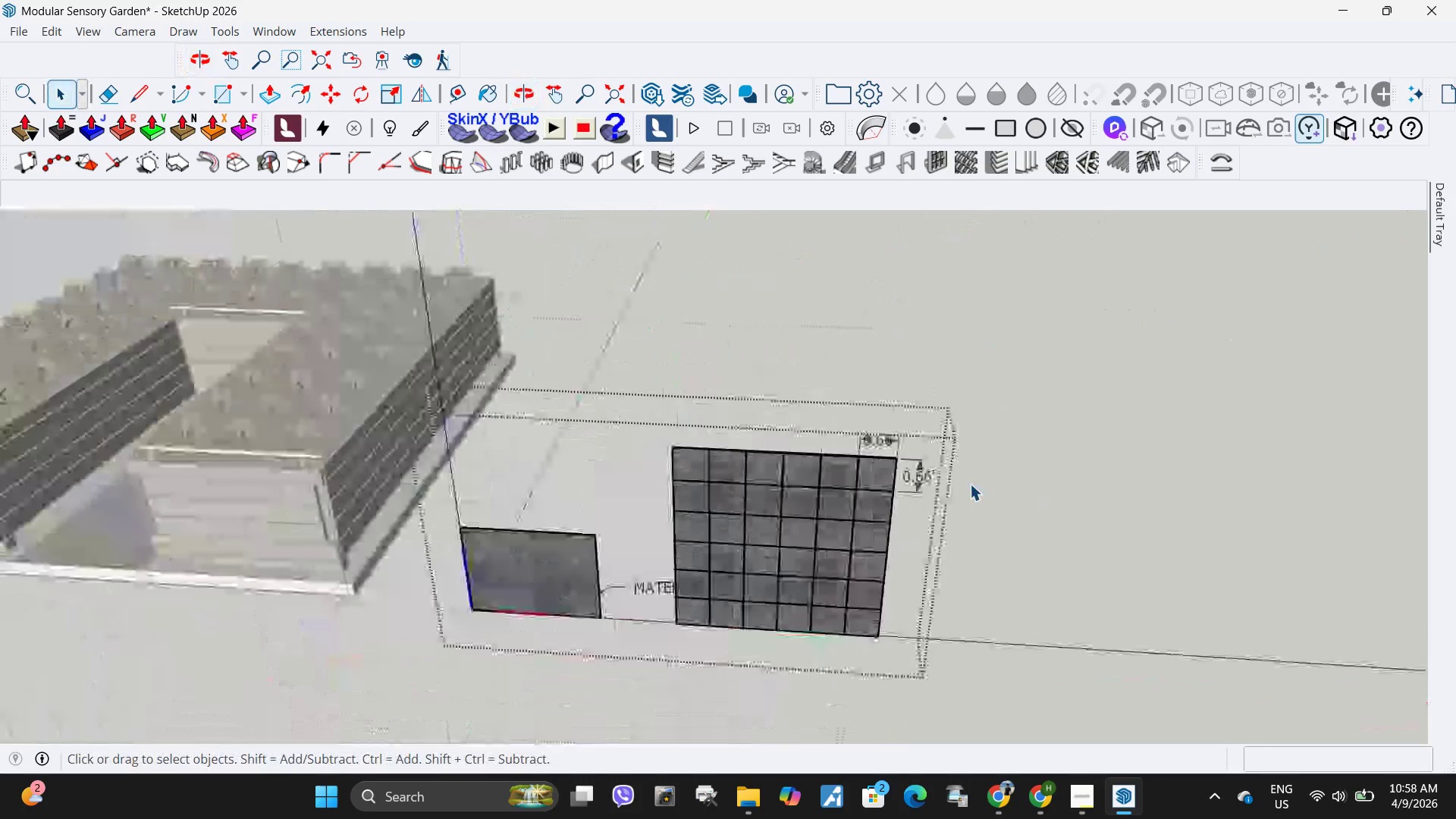 
key(Escape)
 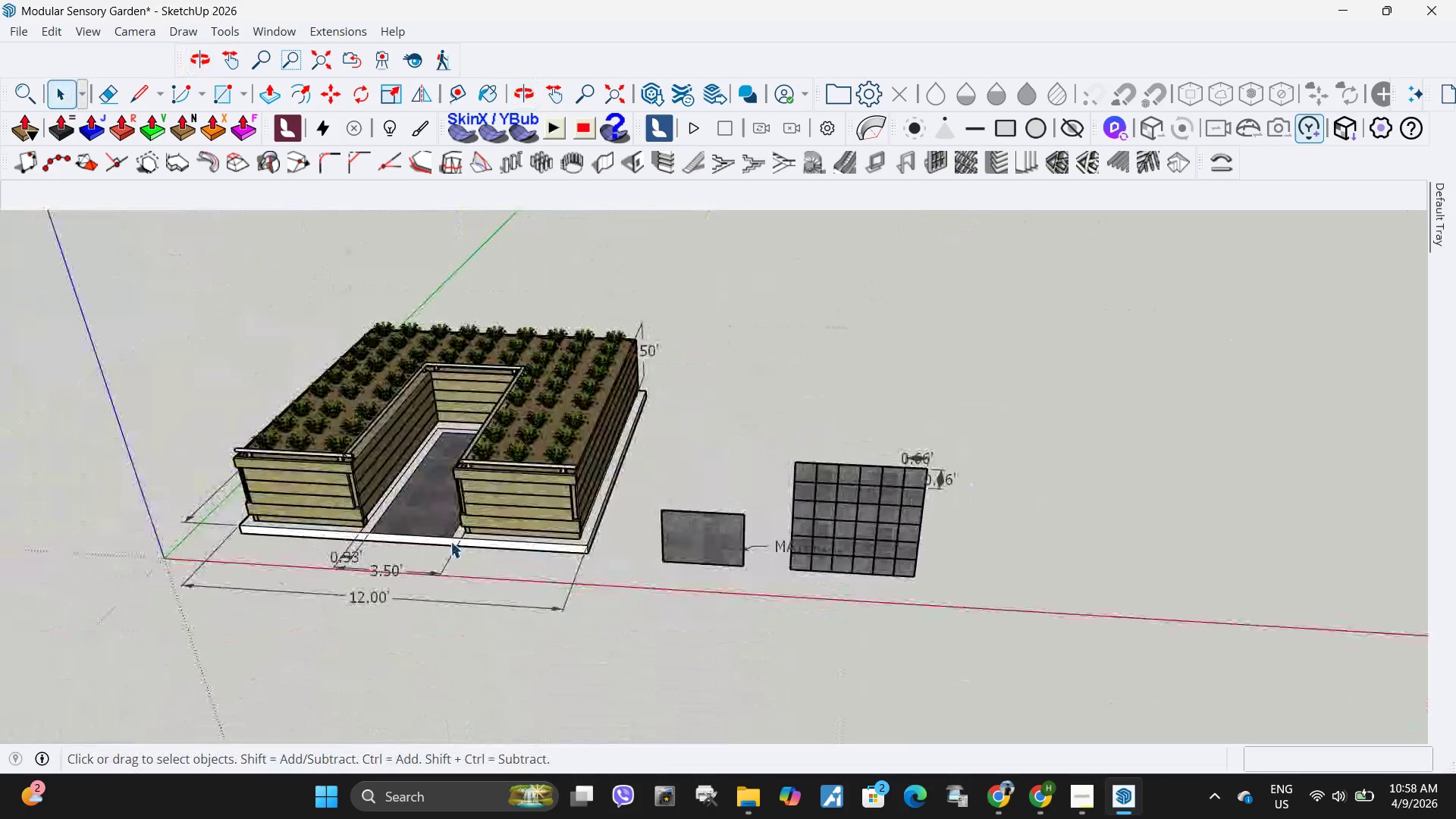 
scroll: coordinate [970, 484], scroll_direction: down, amount: 27.0
 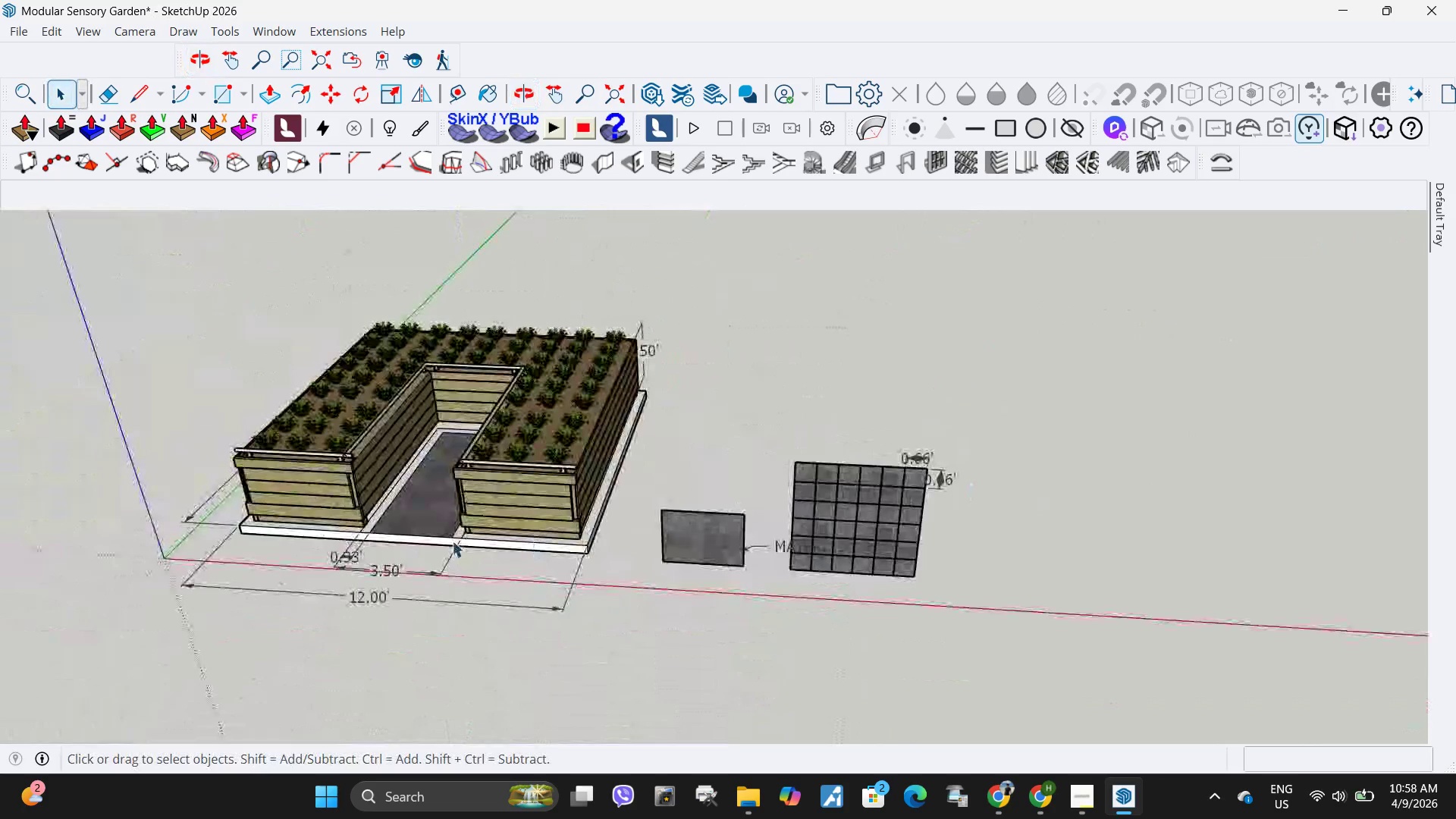 
scroll: coordinate [842, 541], scroll_direction: up, amount: 5.0
 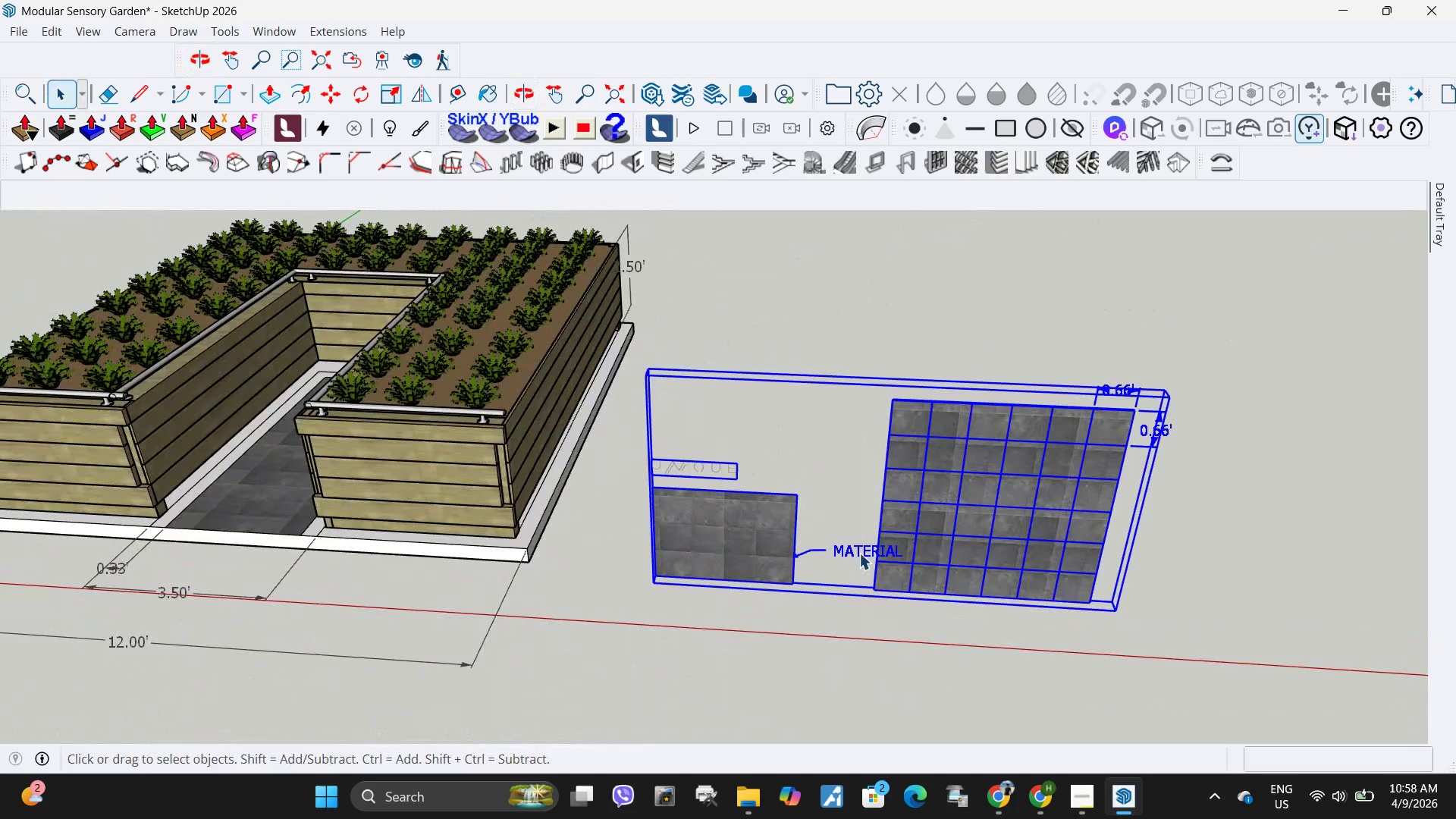 
double_click([859, 553])
 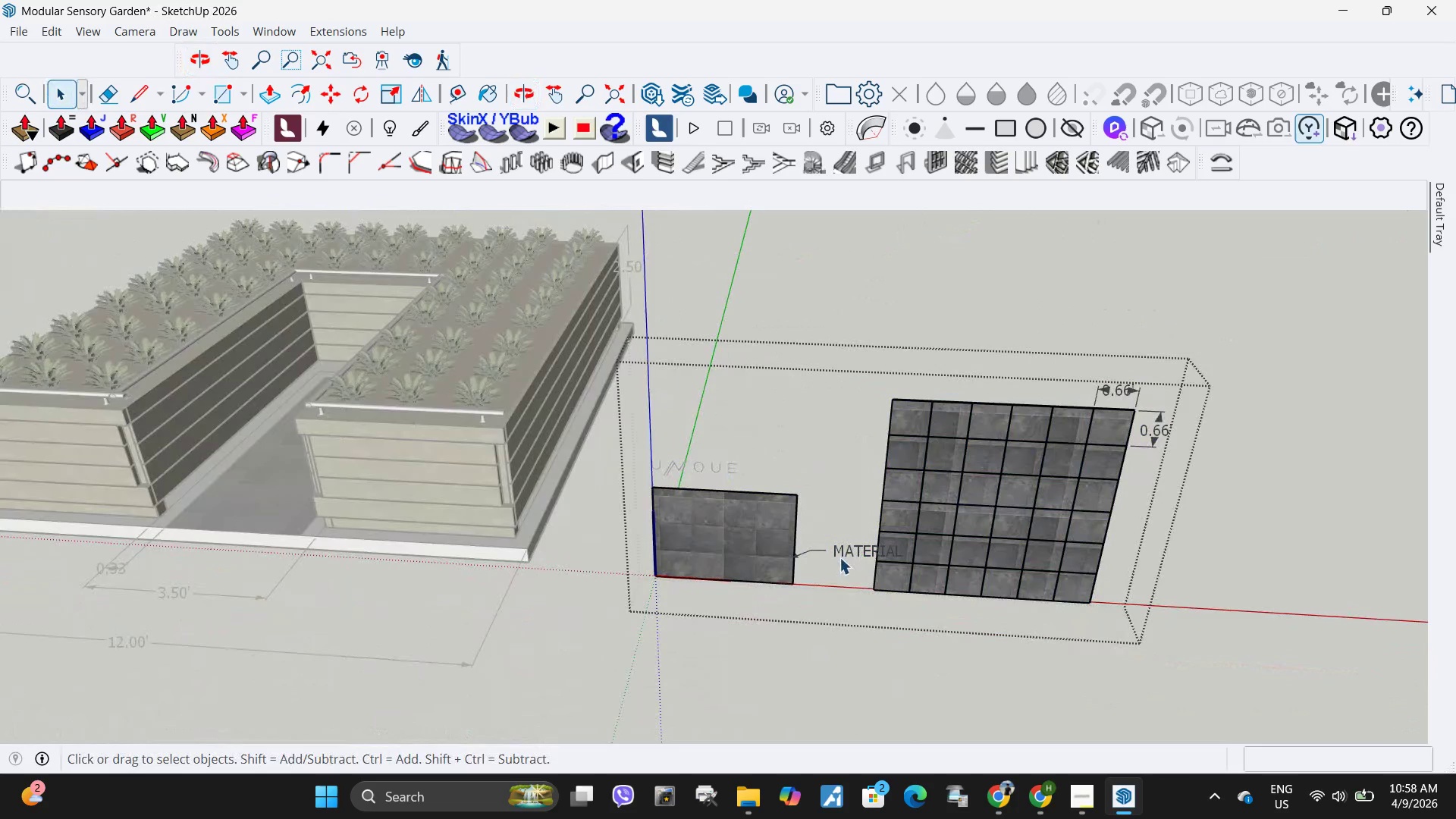 
left_click_drag(start_coordinate=[860, 570], to_coordinate=[676, 449])
 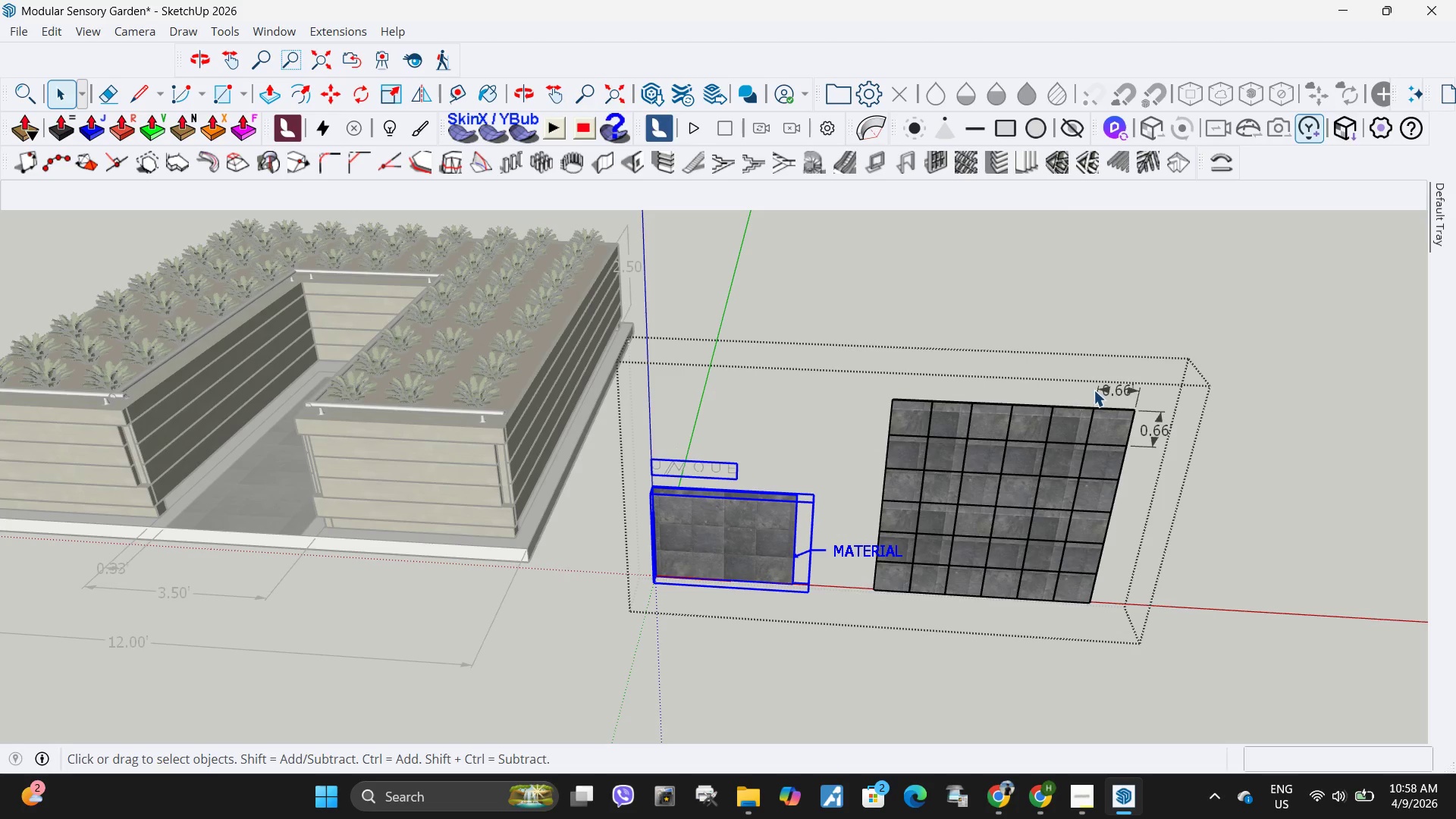 
key(Delete)
 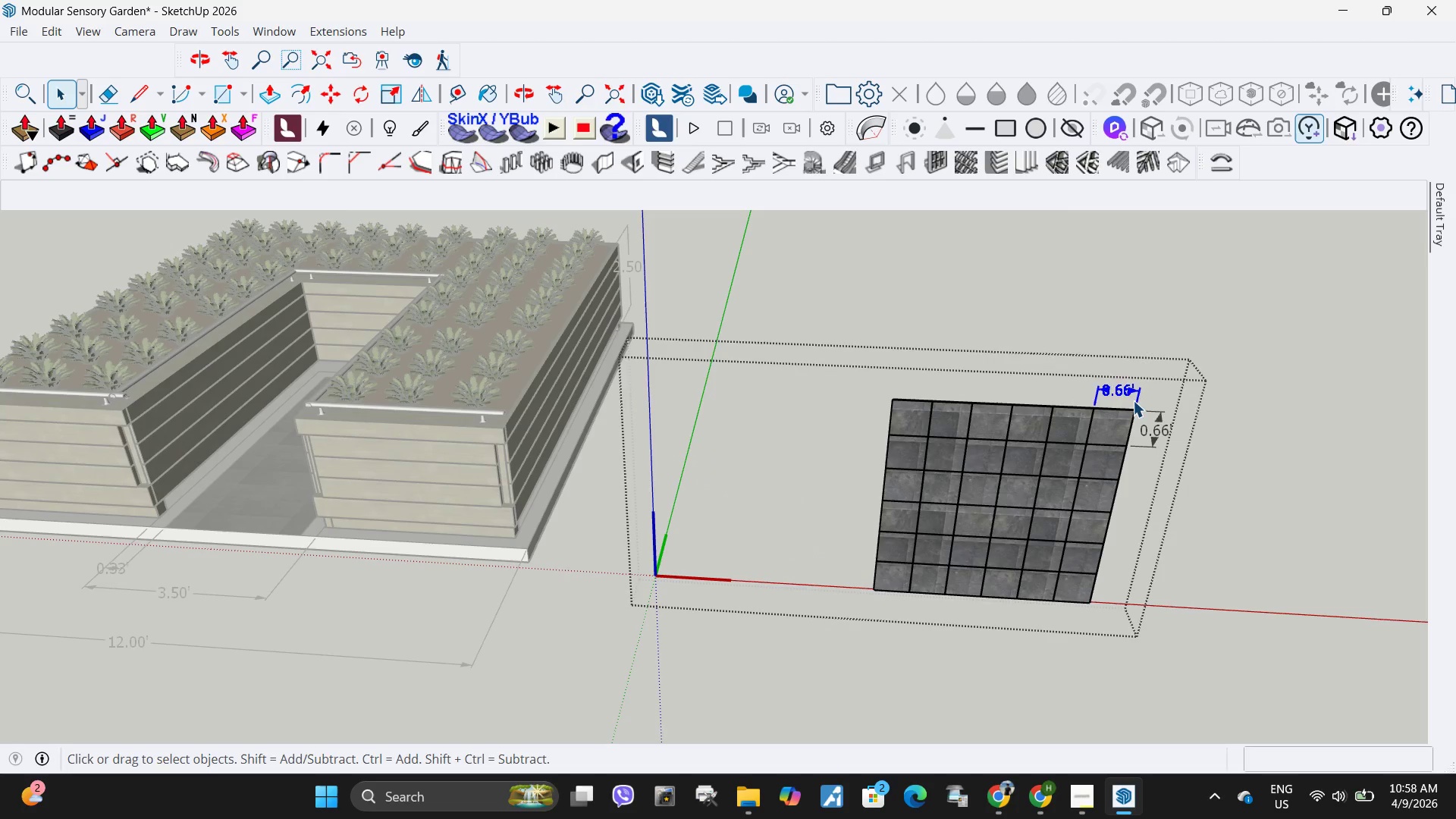 
key(Delete)
 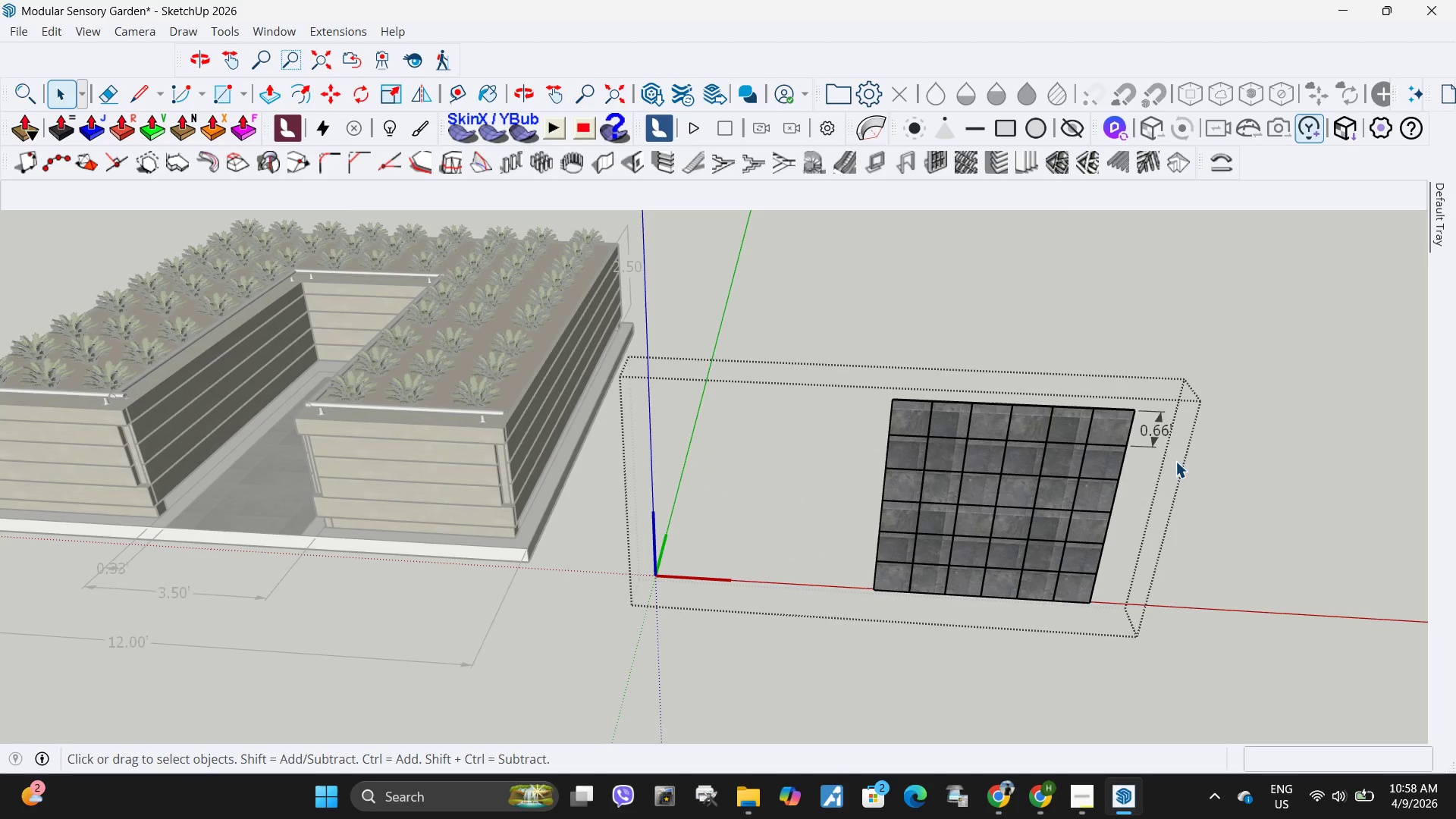 
left_click_drag(start_coordinate=[1175, 461], to_coordinate=[1153, 393])
 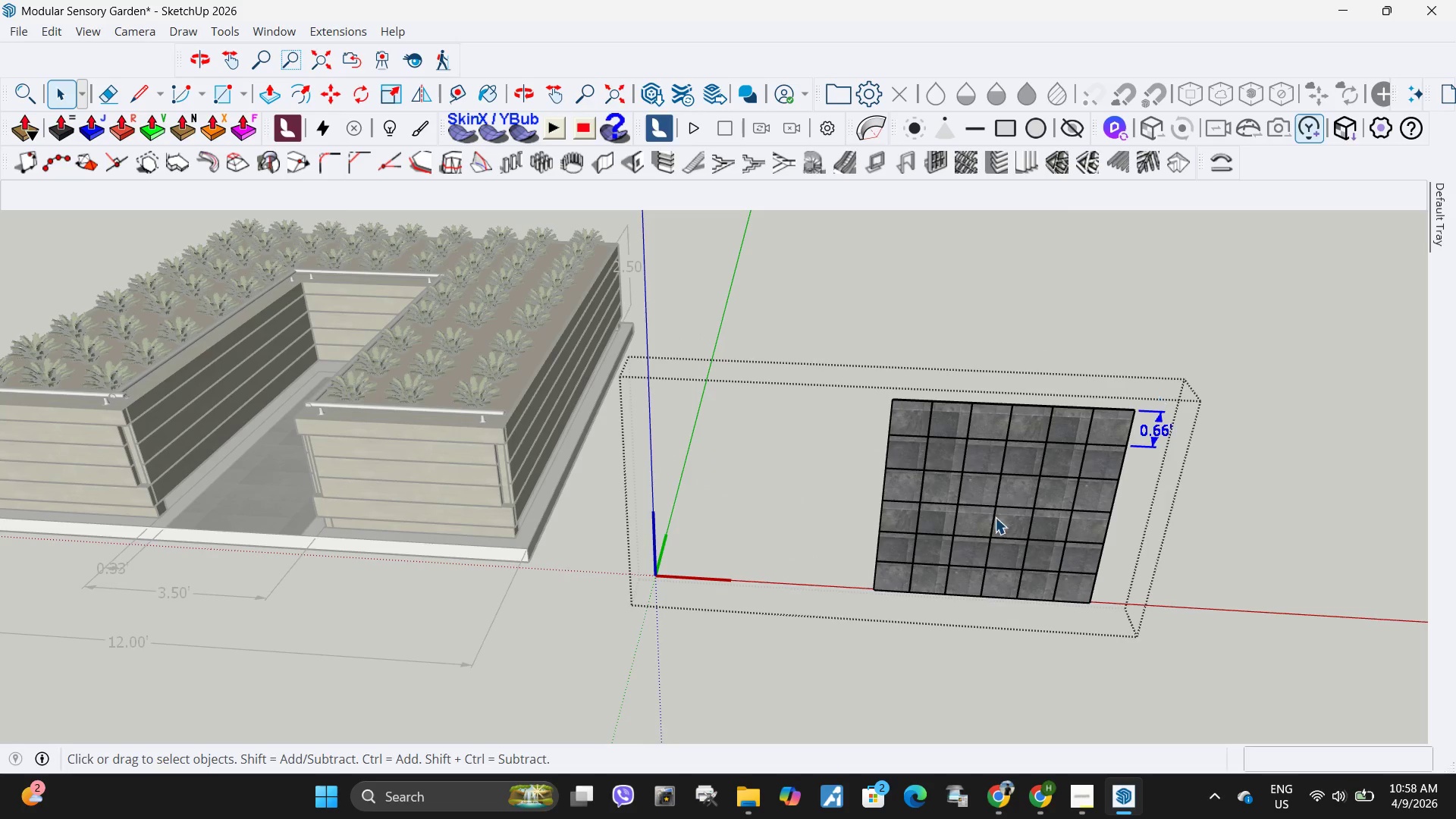 
key(Delete)
 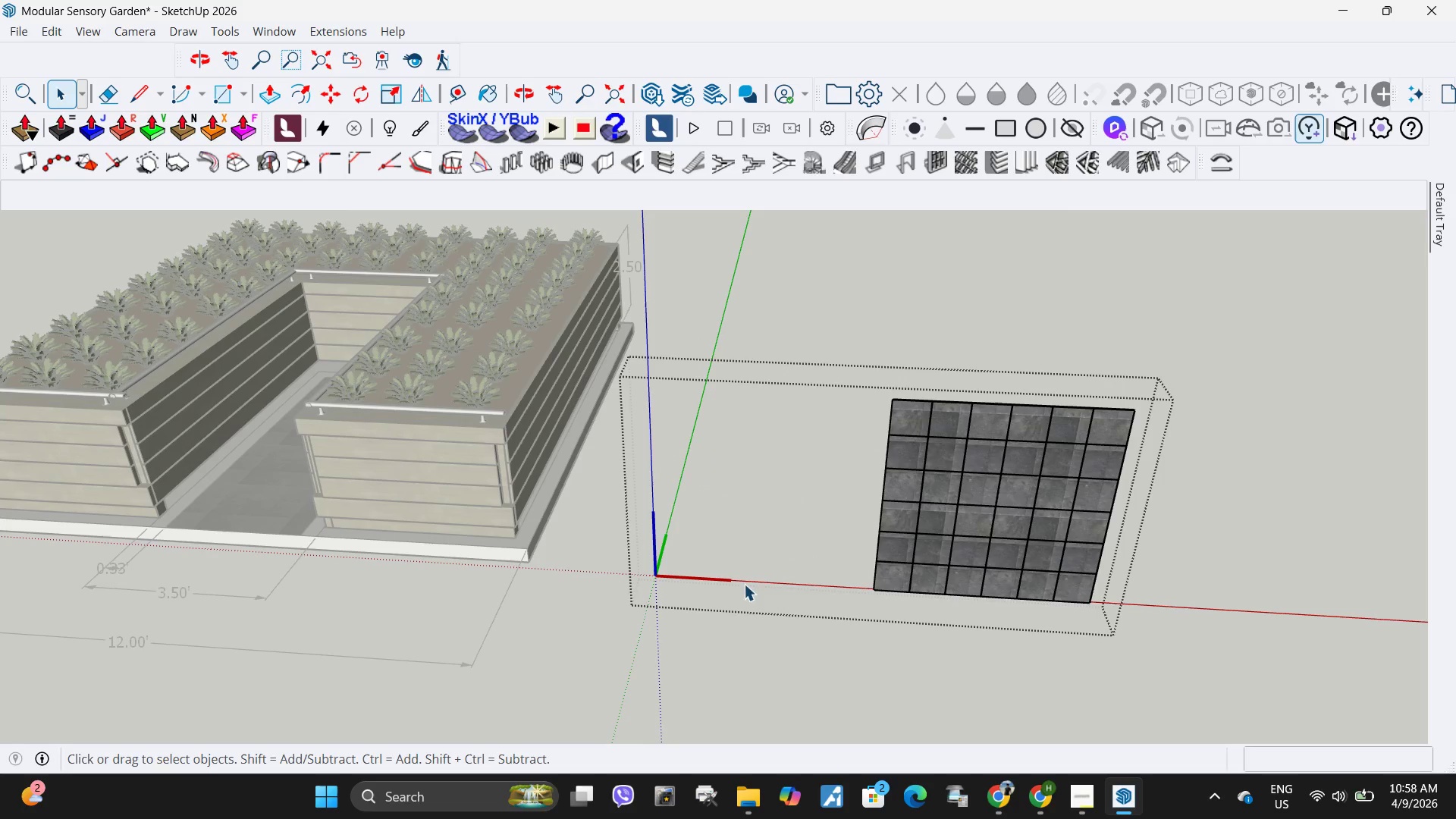 
left_click_drag(start_coordinate=[755, 614], to_coordinate=[672, 472])
 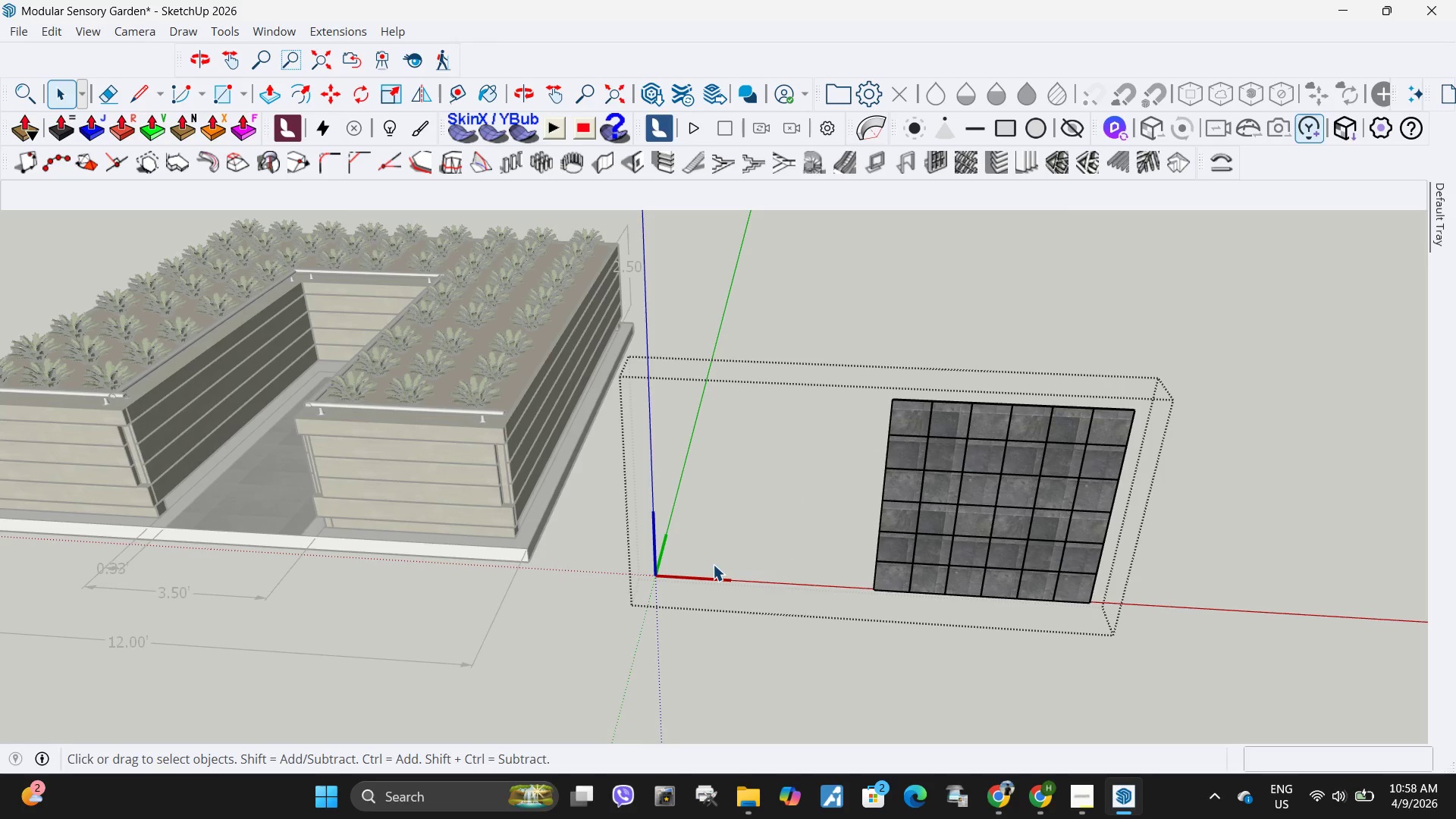 
key(Delete)
 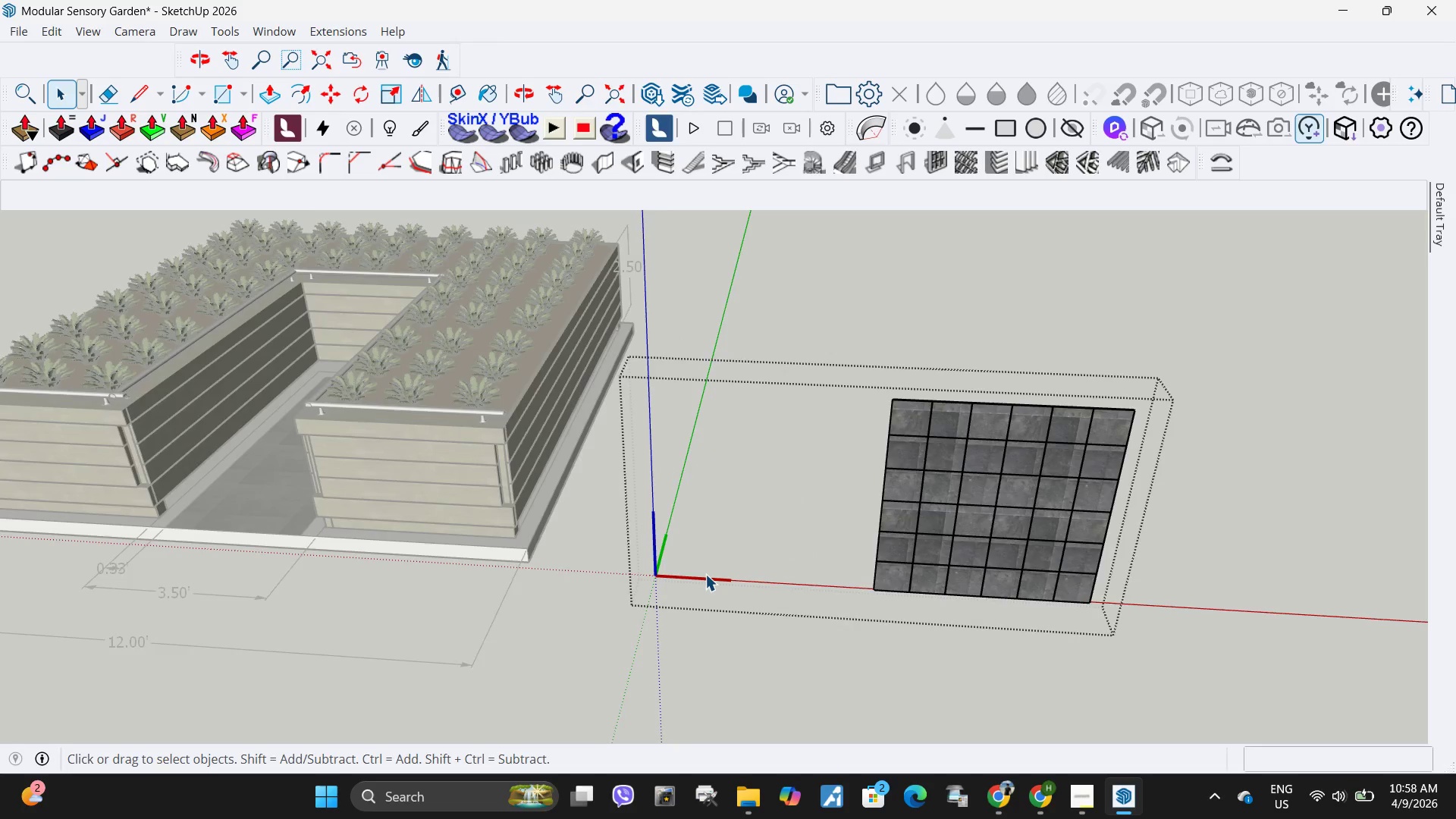 
scroll: coordinate [705, 574], scroll_direction: down, amount: 5.0
 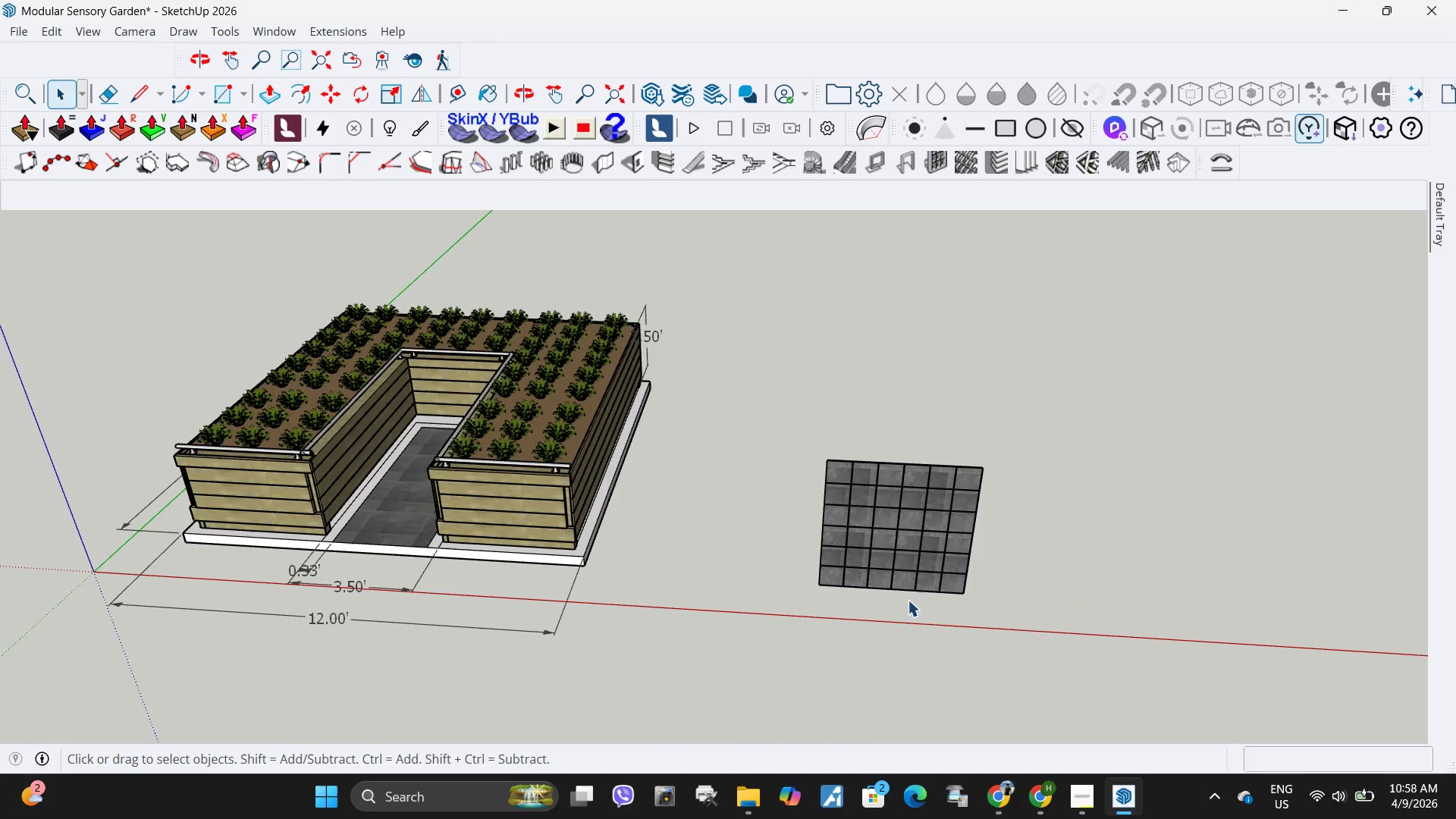 
key(Escape)
 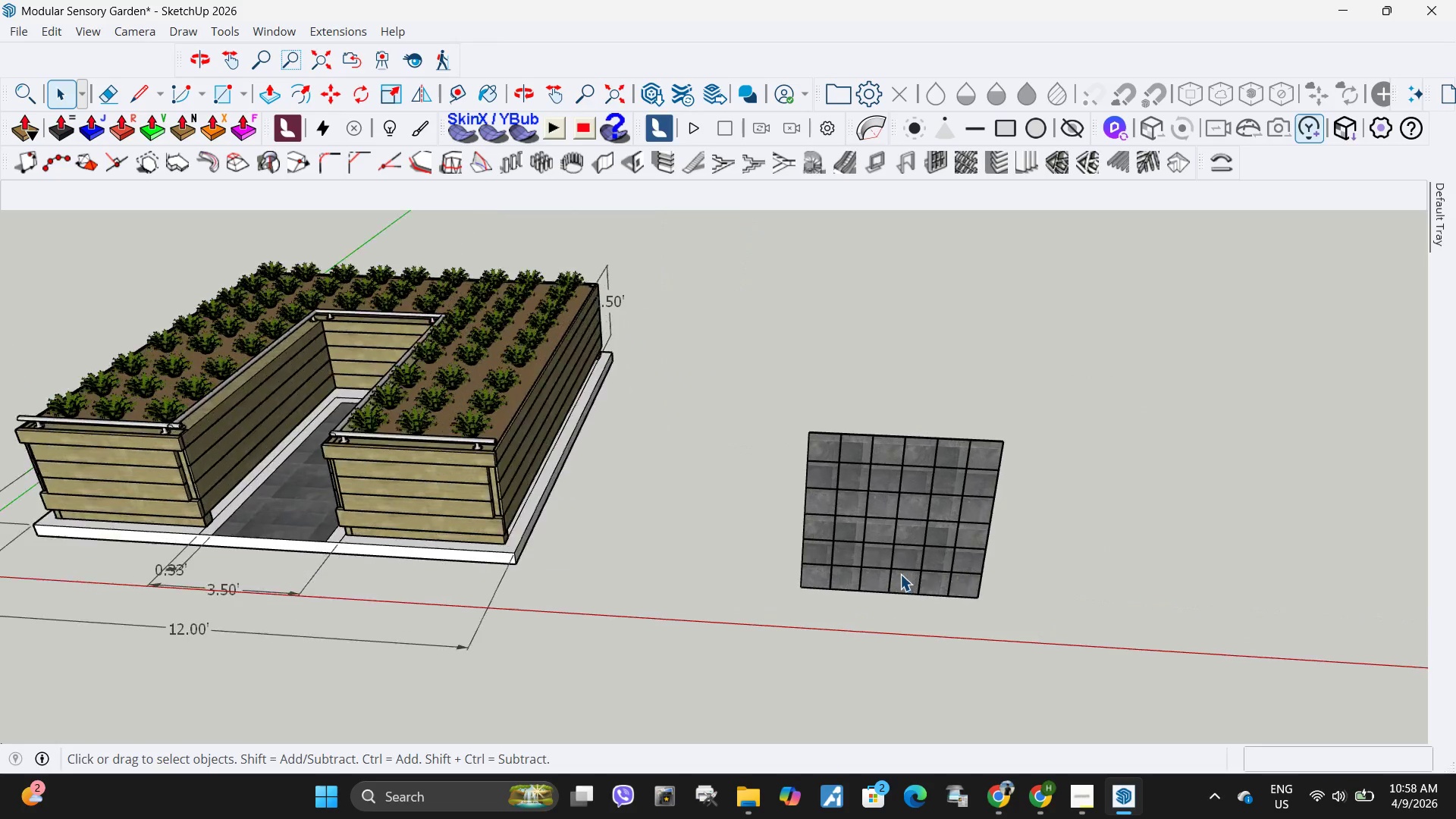 
left_click([900, 574])
 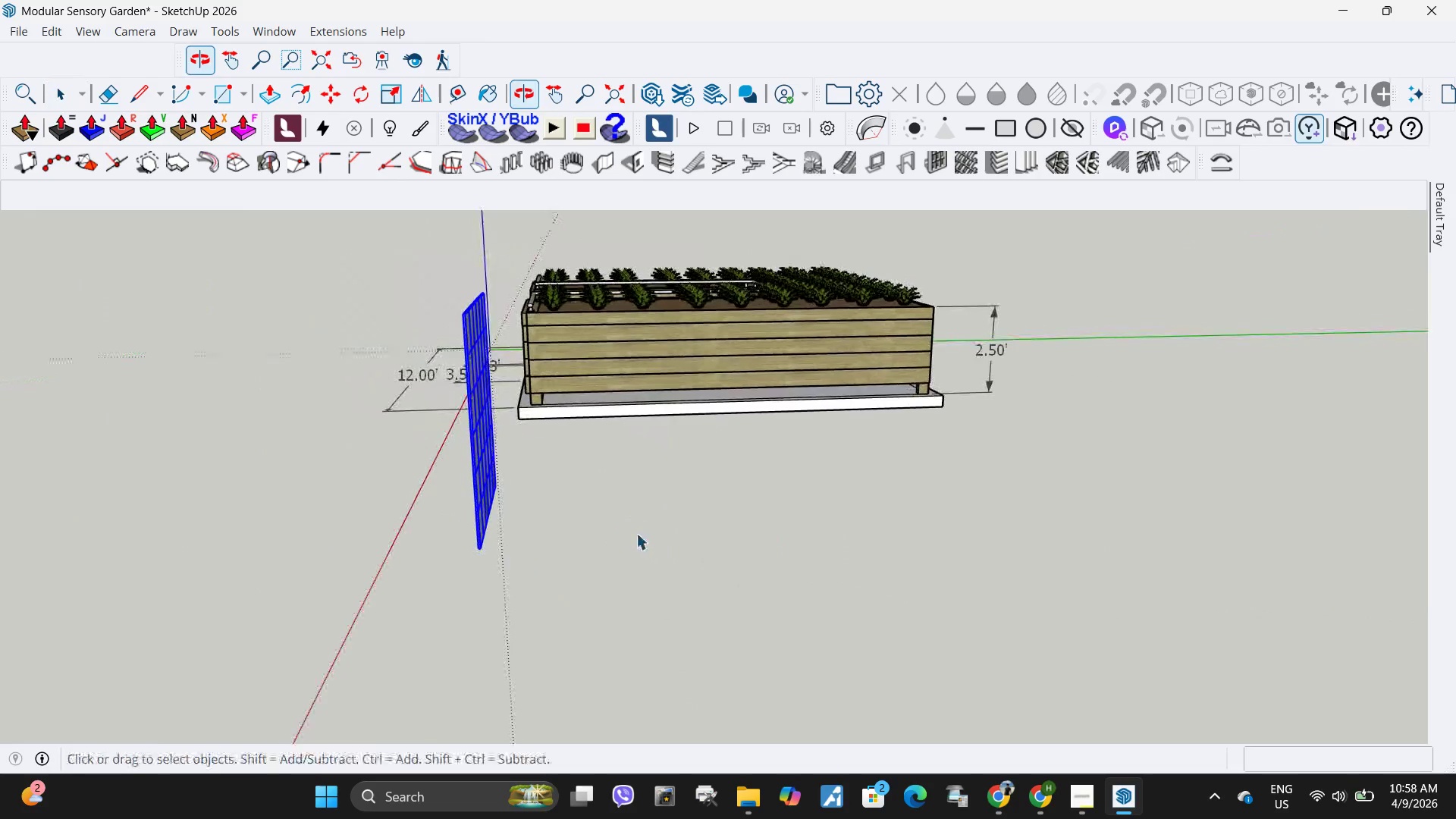 
scroll: coordinate [900, 574], scroll_direction: up, amount: 4.0
 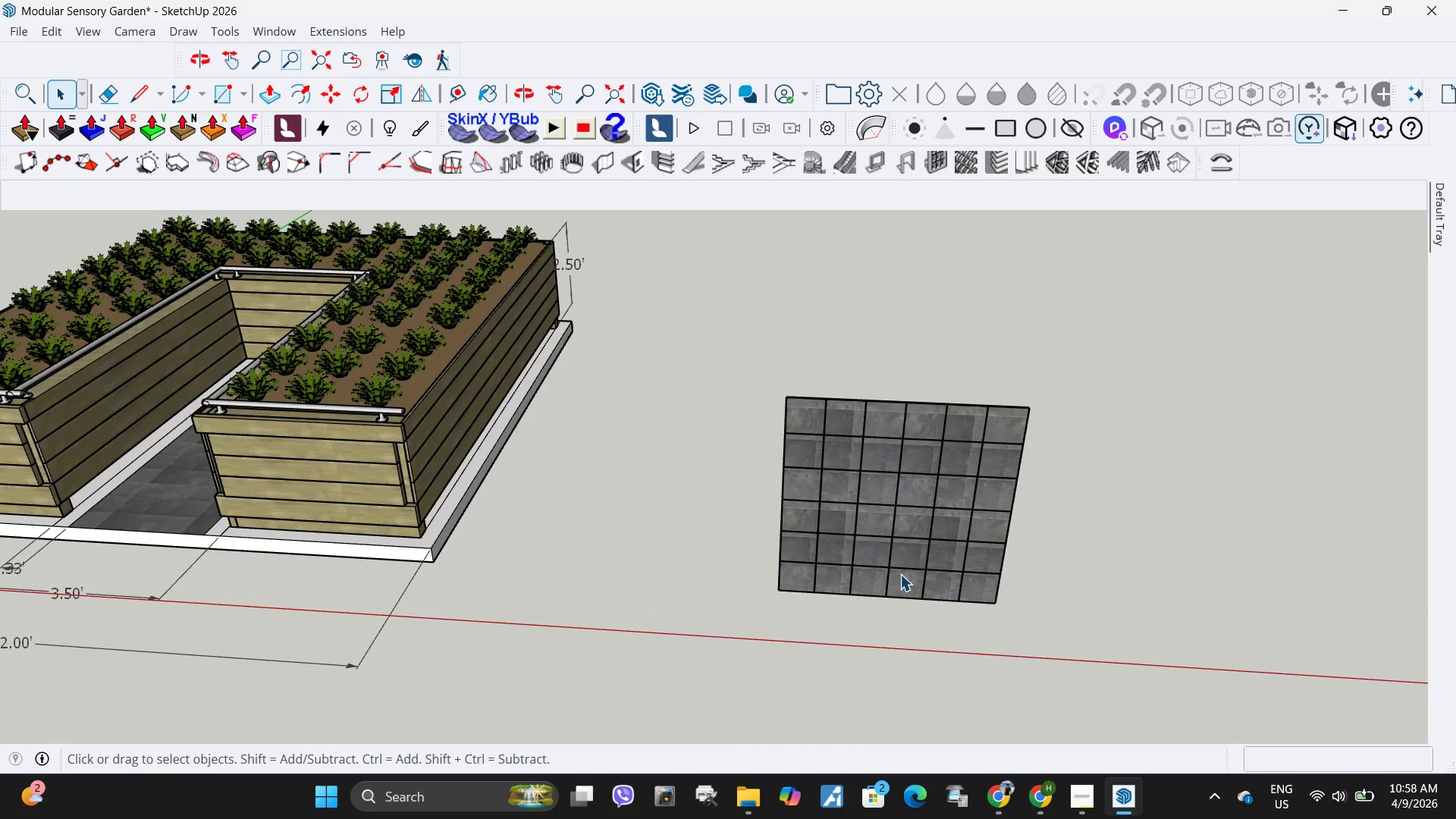 
key(Q)
 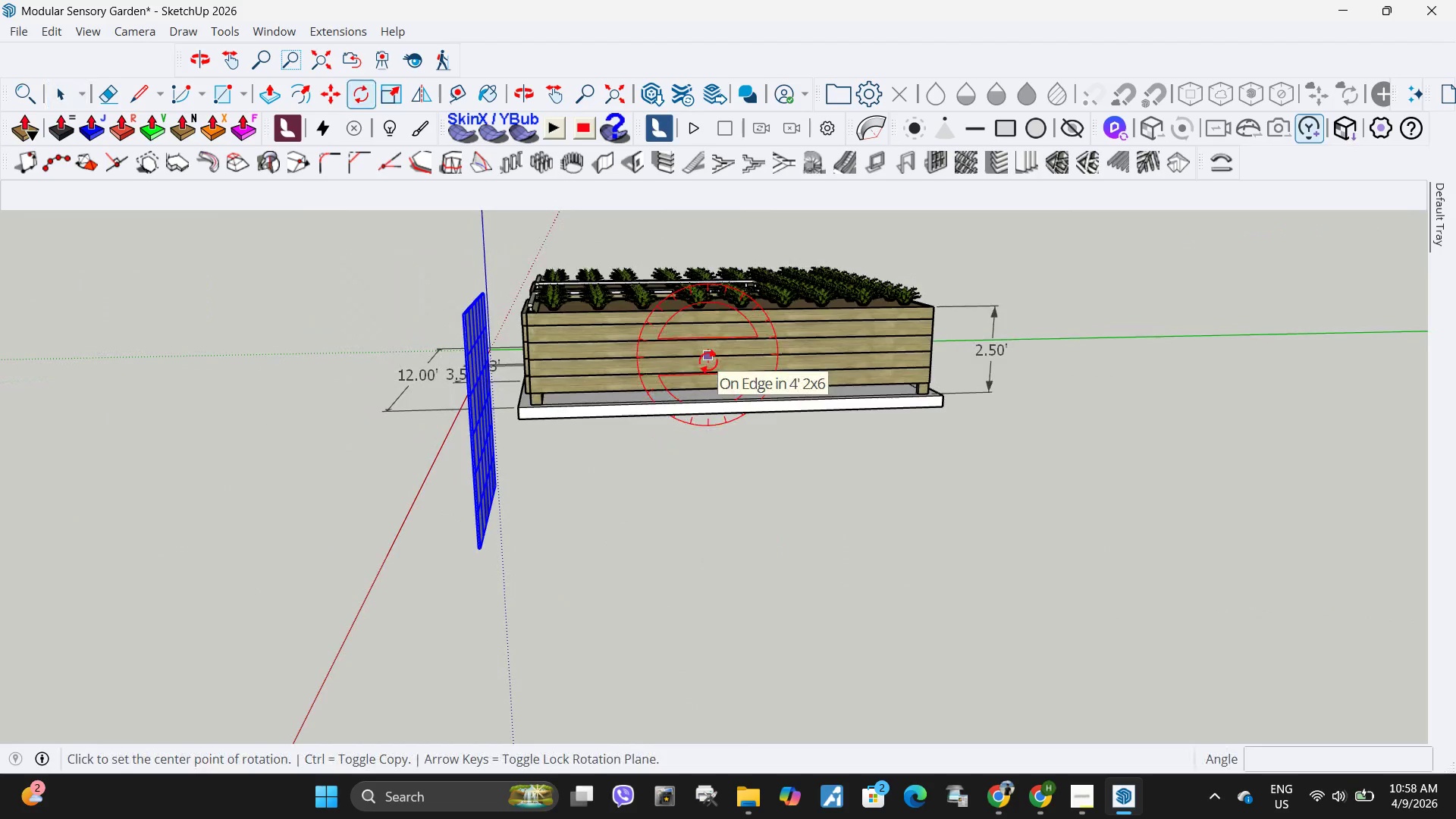 
left_click([708, 361])
 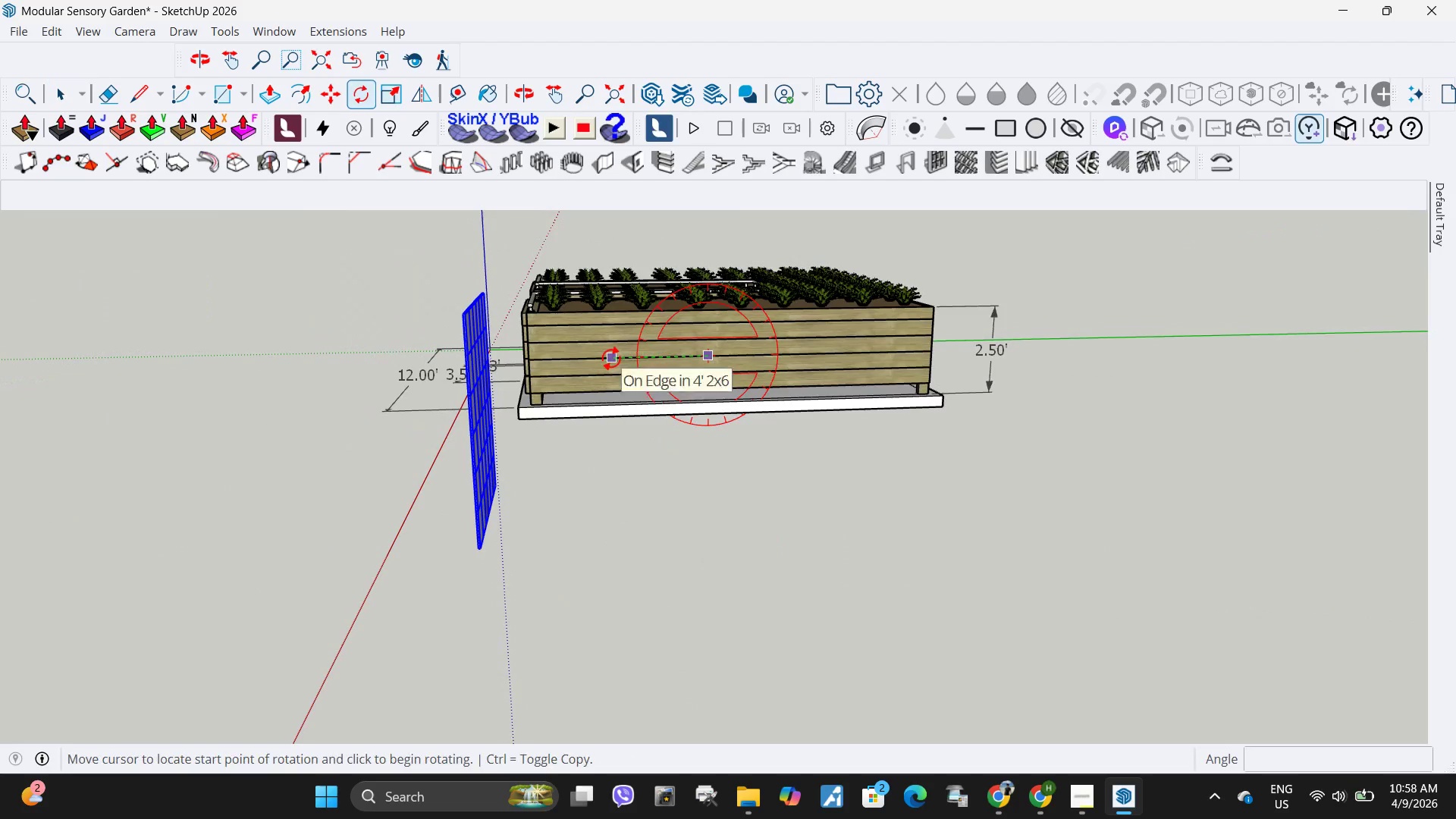 
left_click([611, 358])
 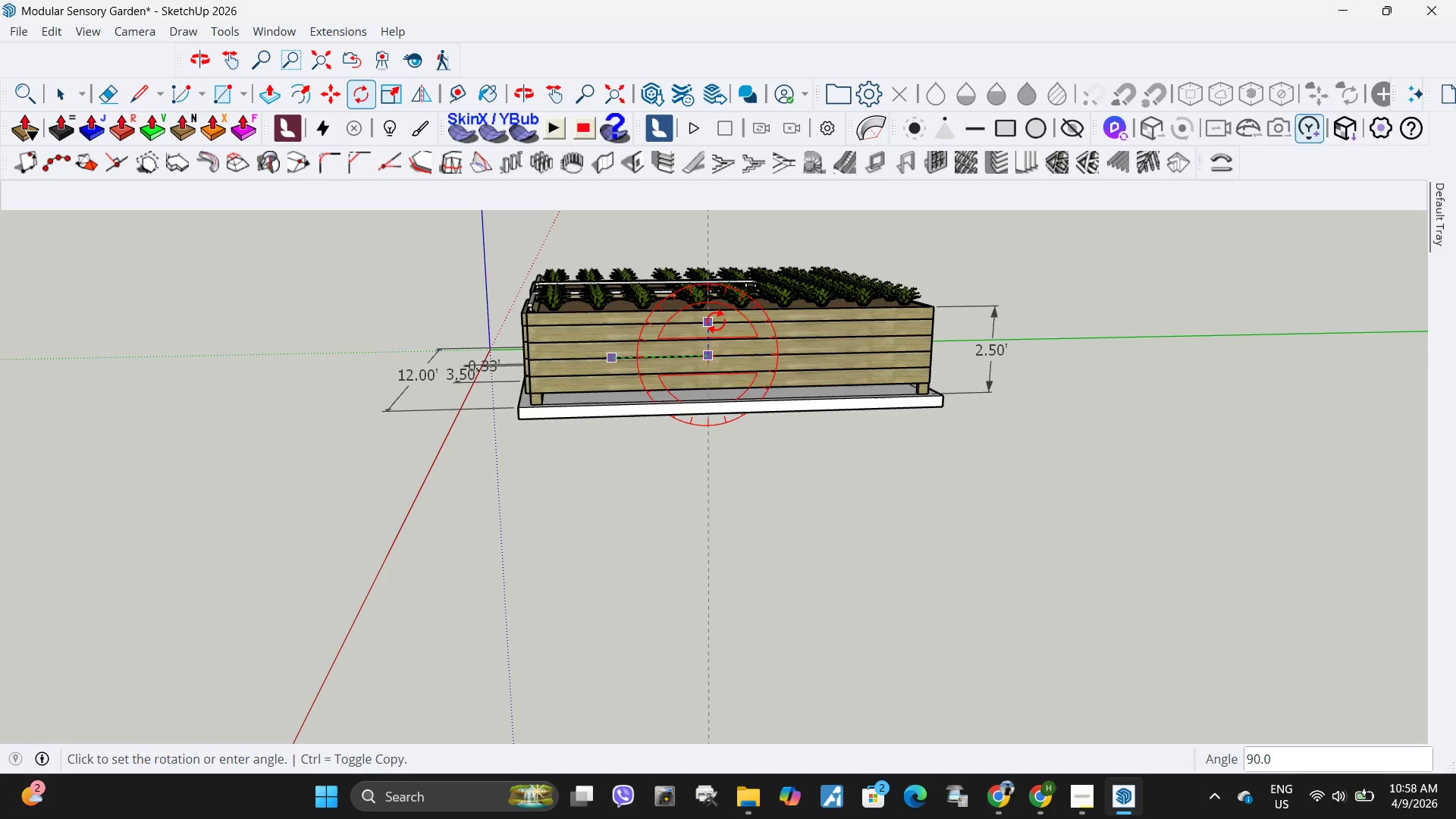 
left_click([716, 321])
 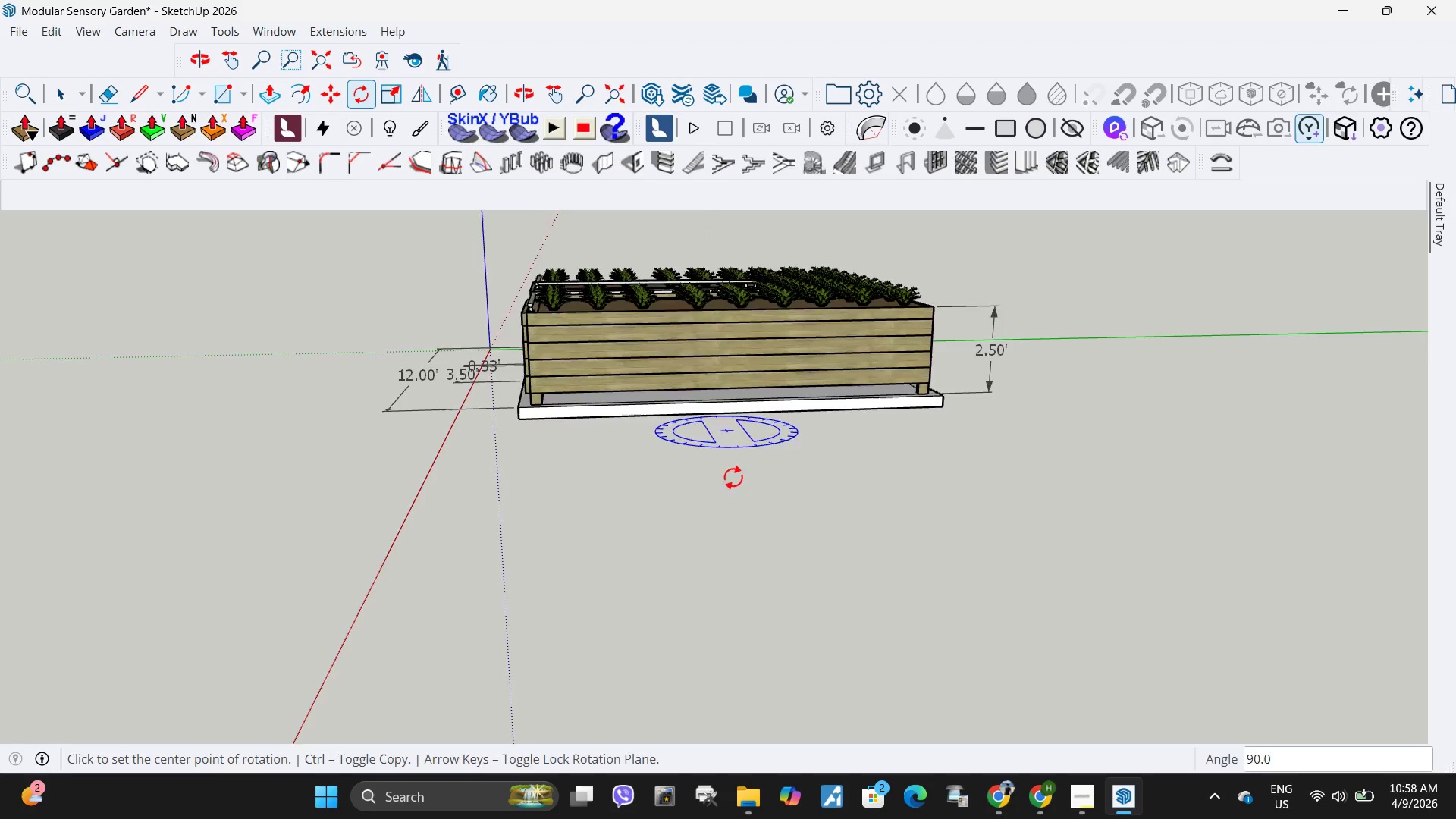 
scroll: coordinate [734, 485], scroll_direction: down, amount: 5.0
 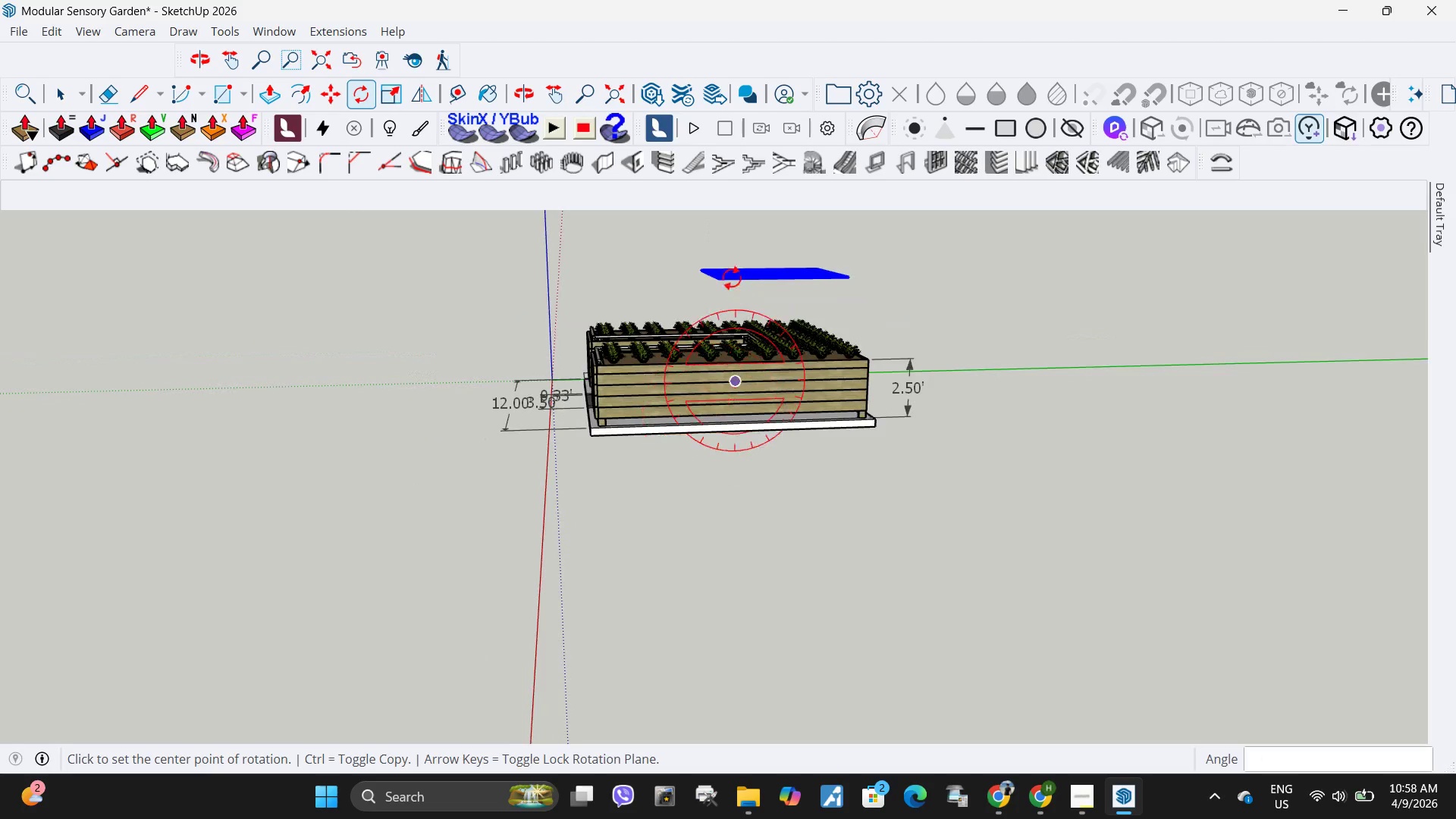 
key(M)
 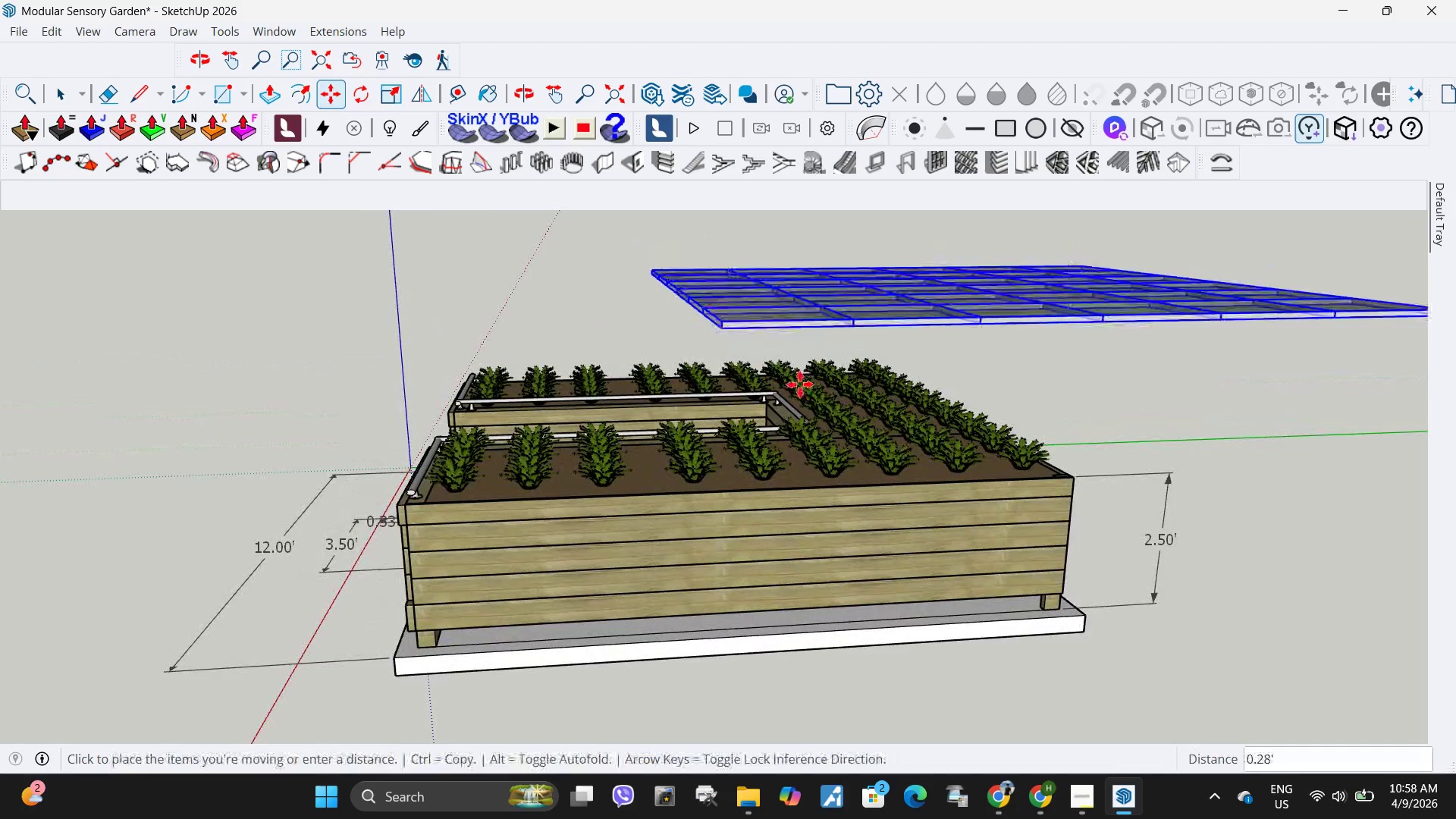 
scroll: coordinate [720, 290], scroll_direction: up, amount: 17.0
 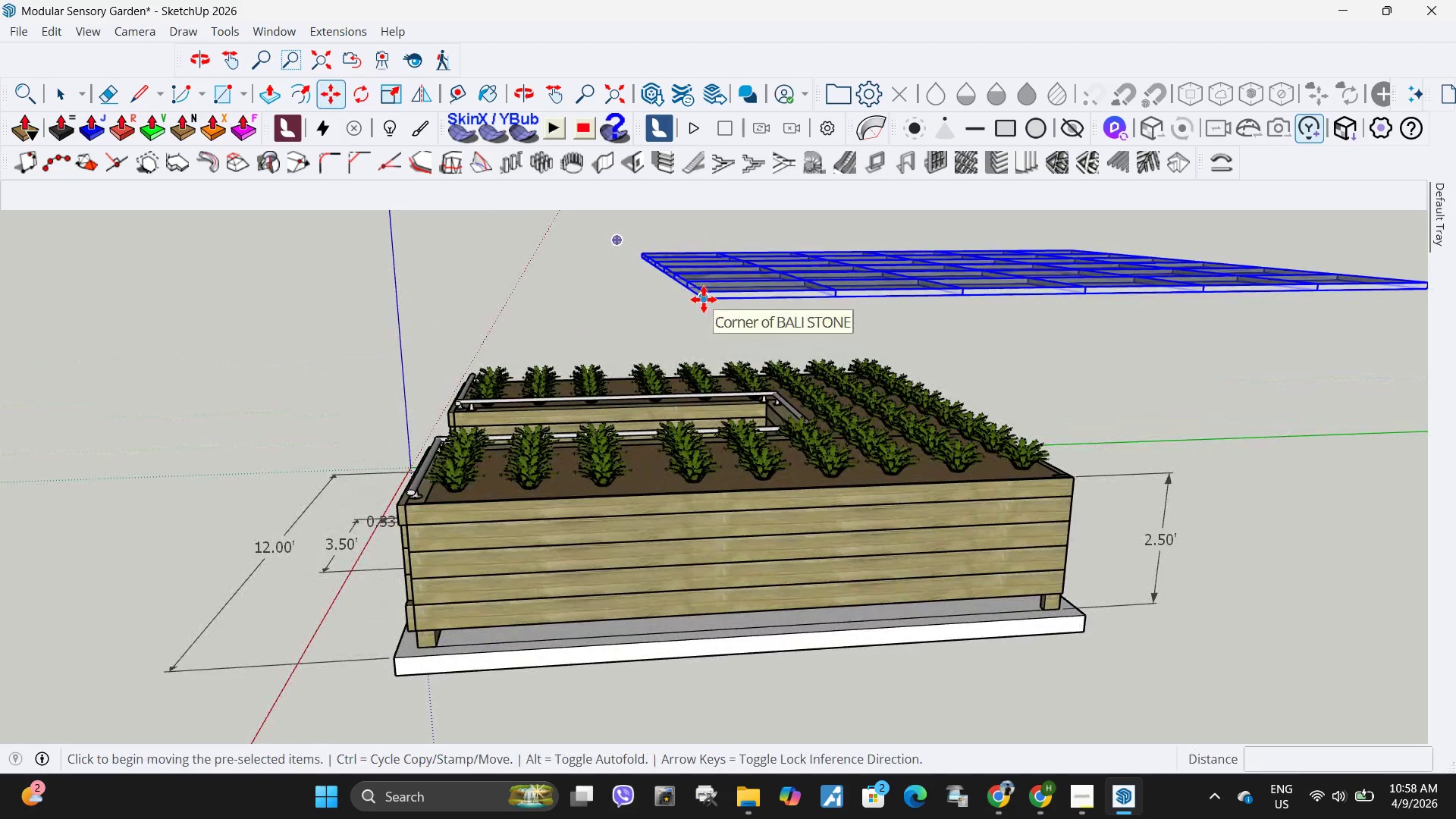 
scroll: coordinate [890, 479], scroll_direction: down, amount: 9.0
 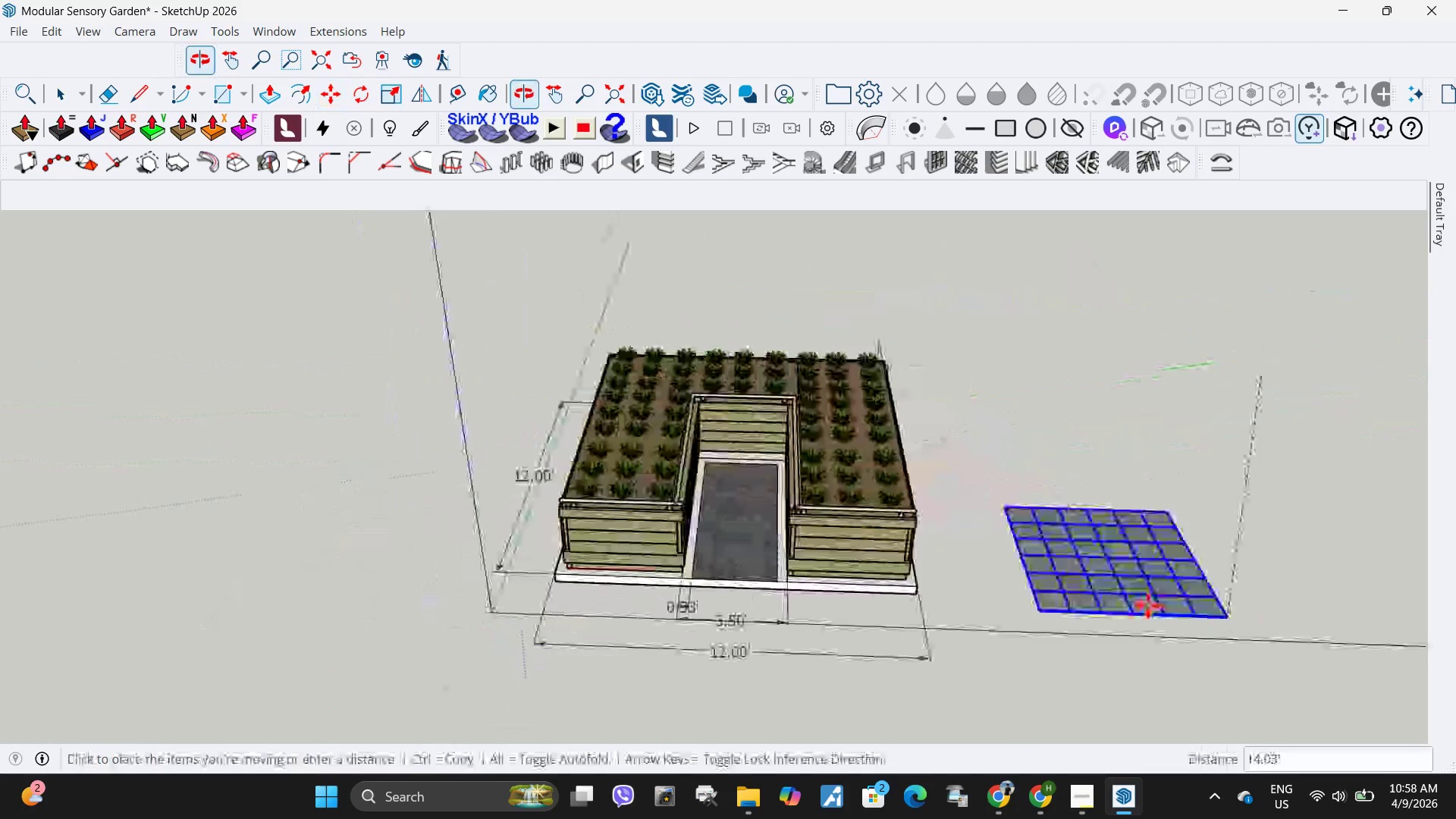 
scroll: coordinate [819, 582], scroll_direction: up, amount: 15.0
 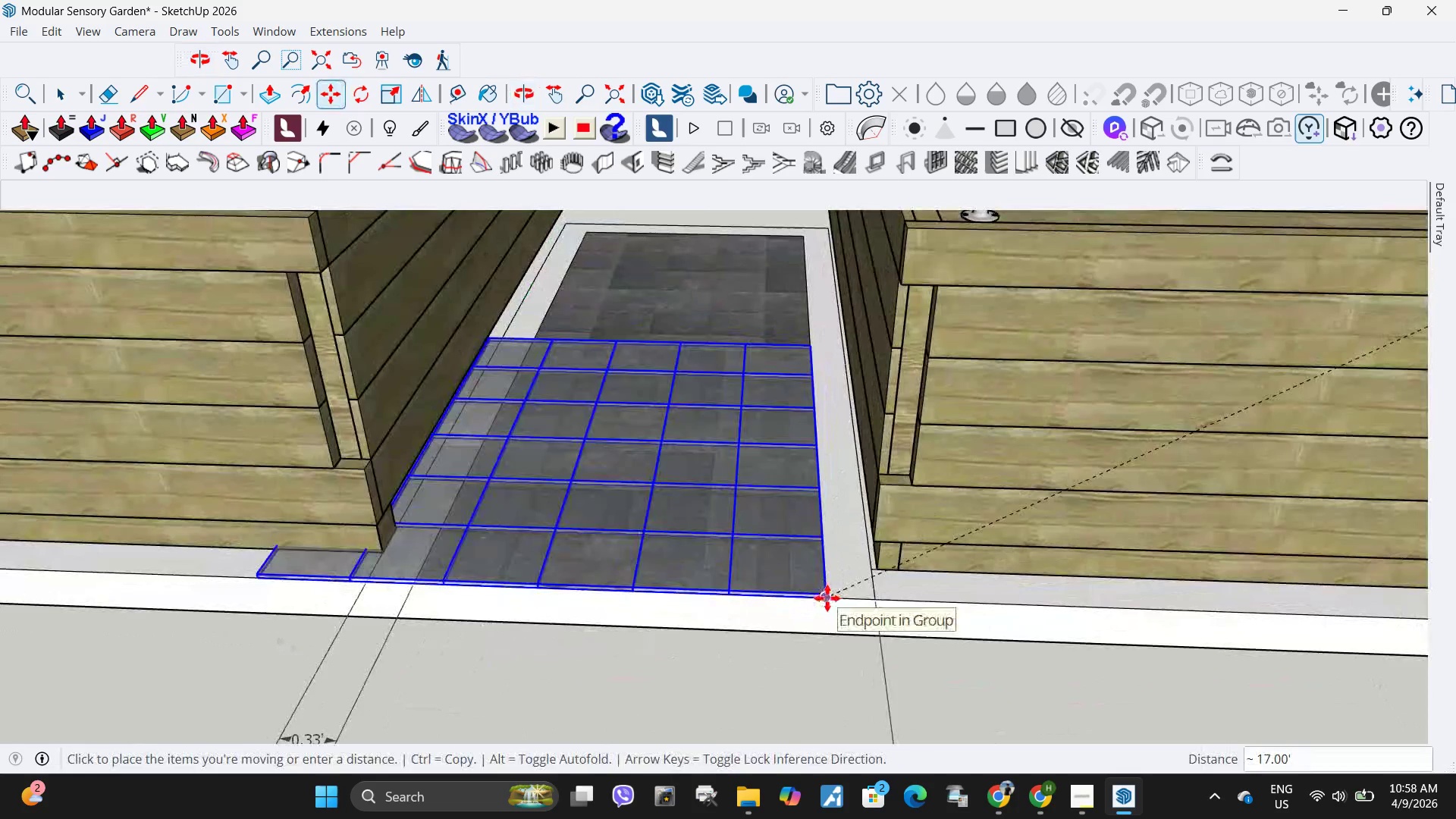 
left_click([827, 598])
 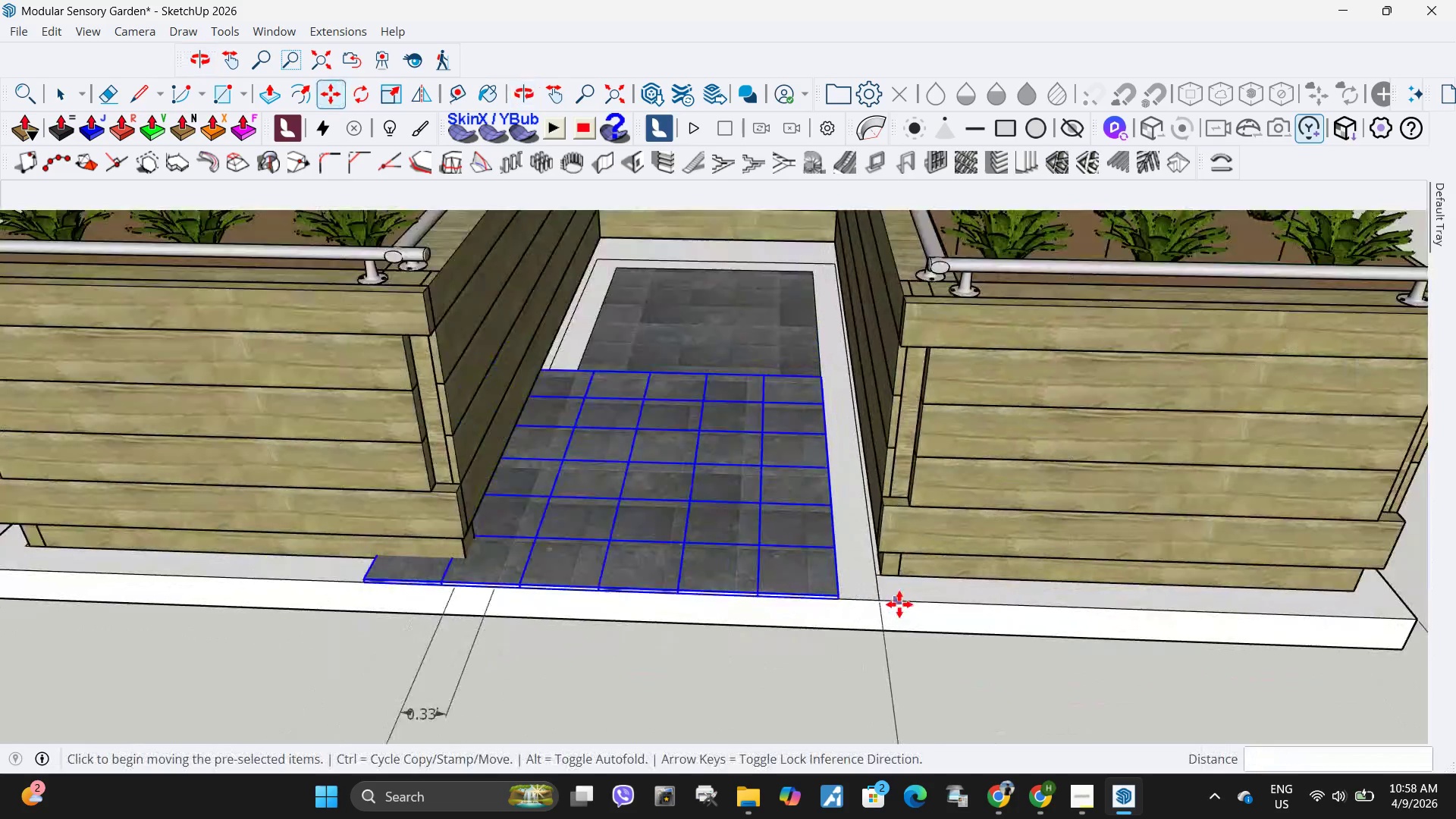 
scroll: coordinate [622, 608], scroll_direction: down, amount: 7.0
 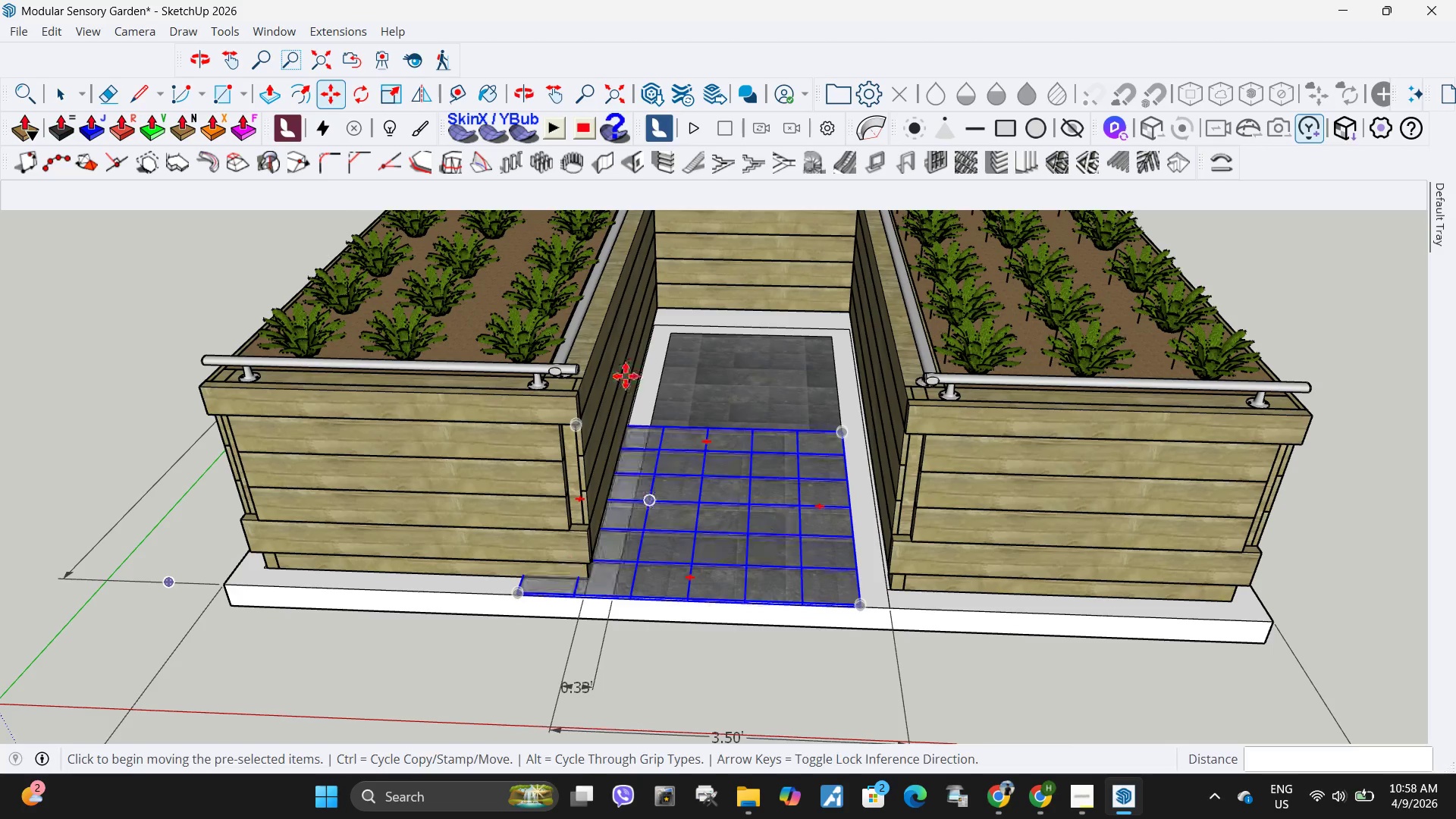 
key(S)
 